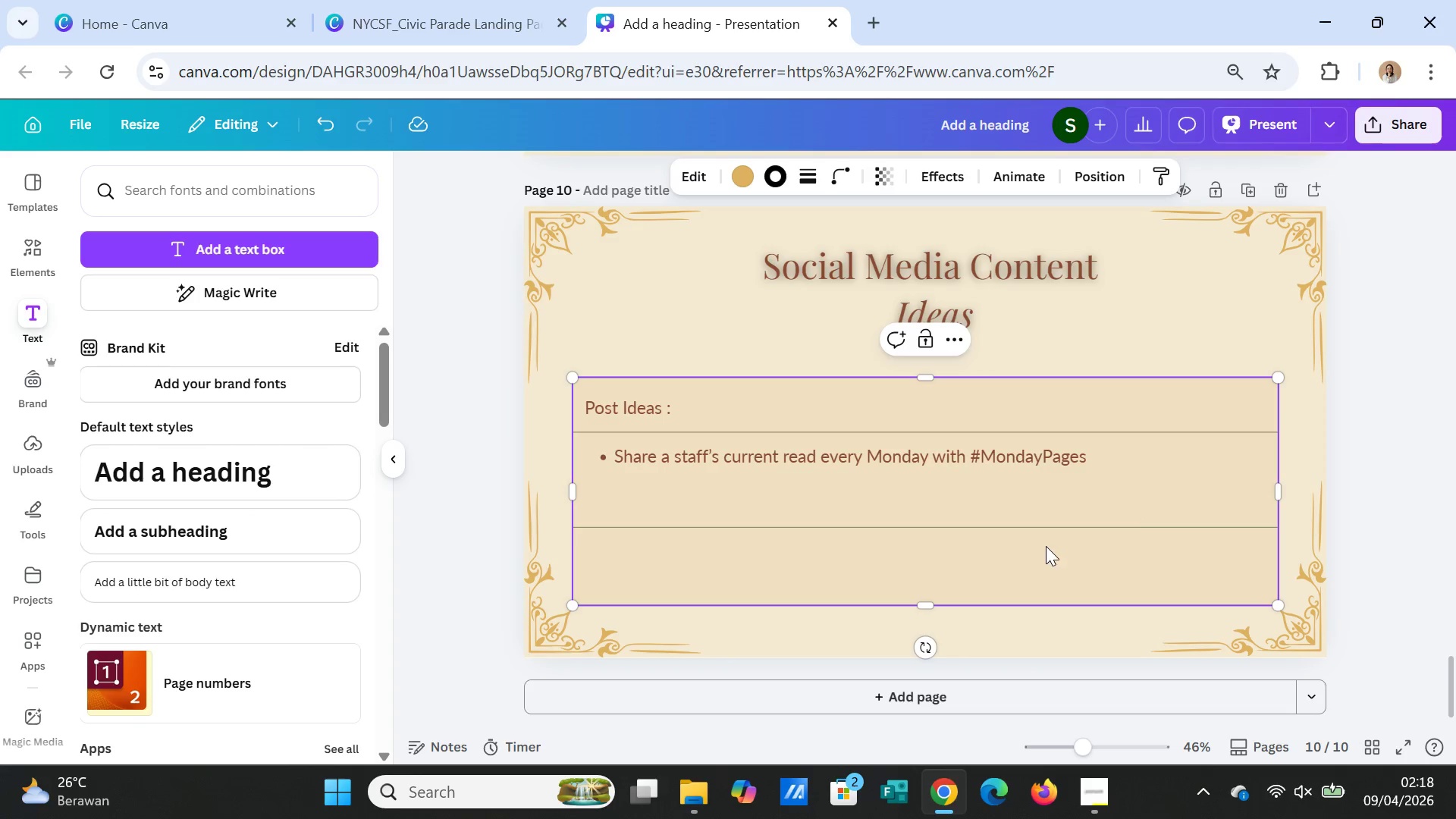 
left_click([1100, 318])
 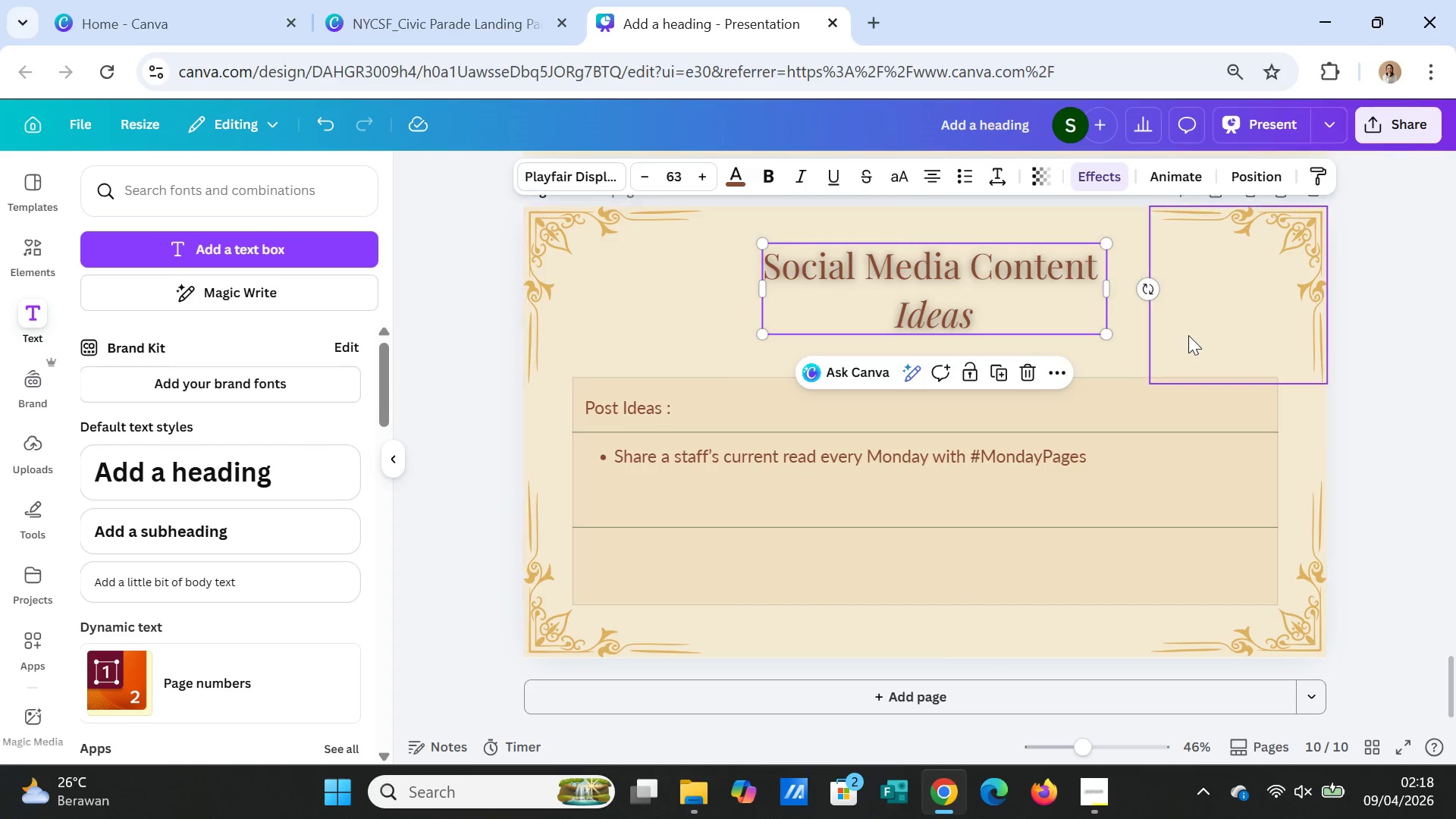 
left_click([1188, 335])
 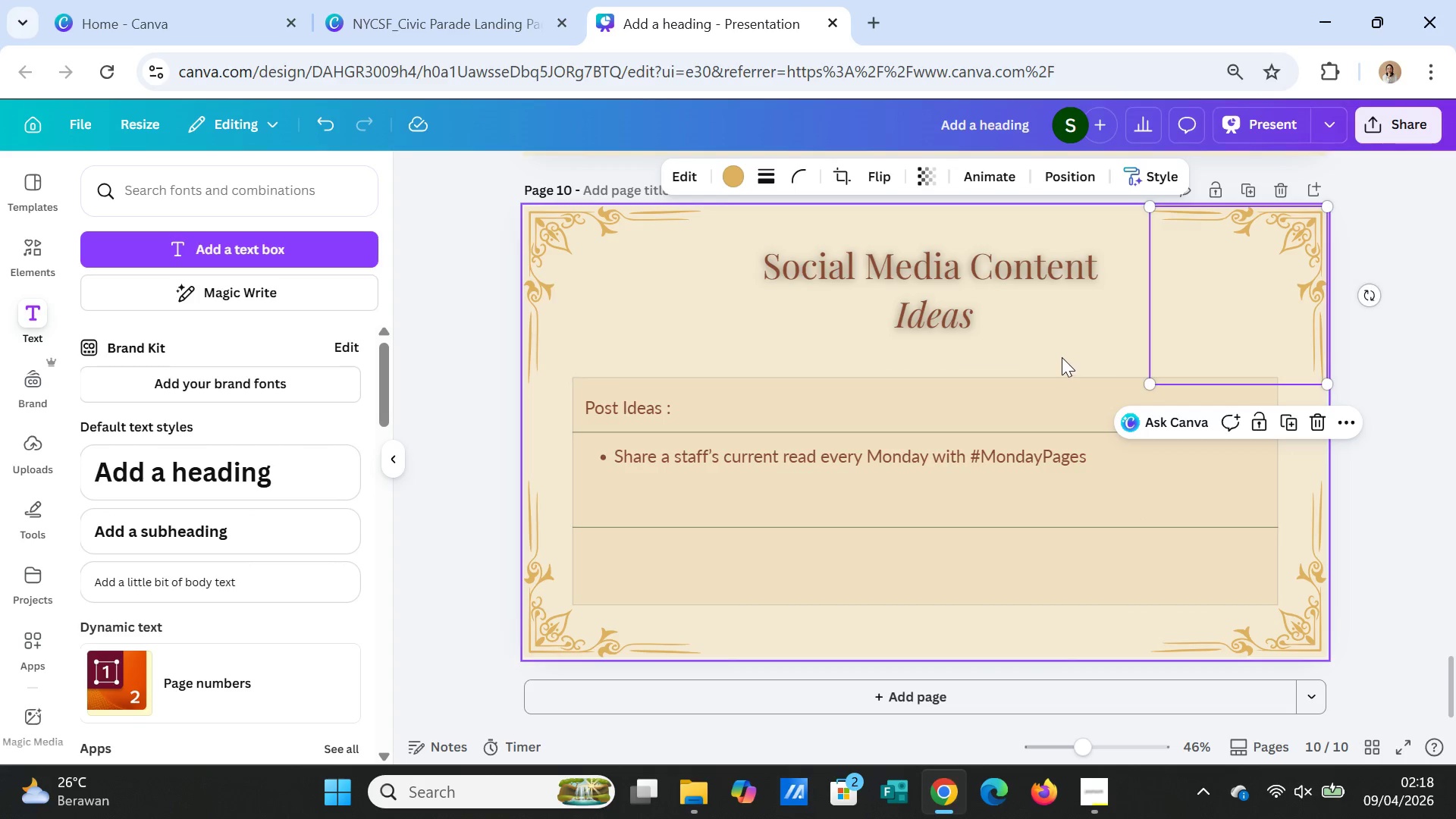 
left_click([1062, 355])
 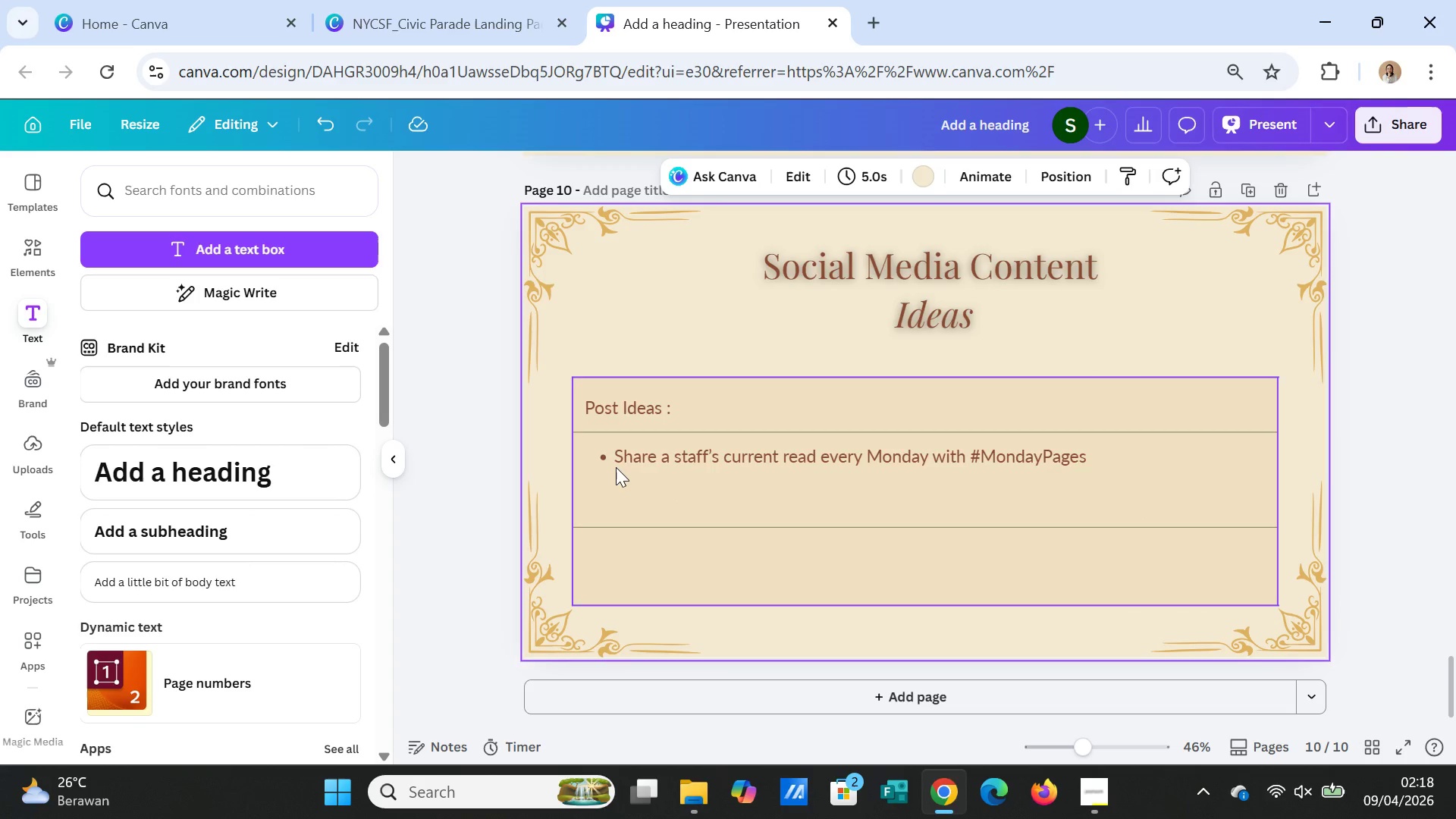 
left_click([623, 463])
 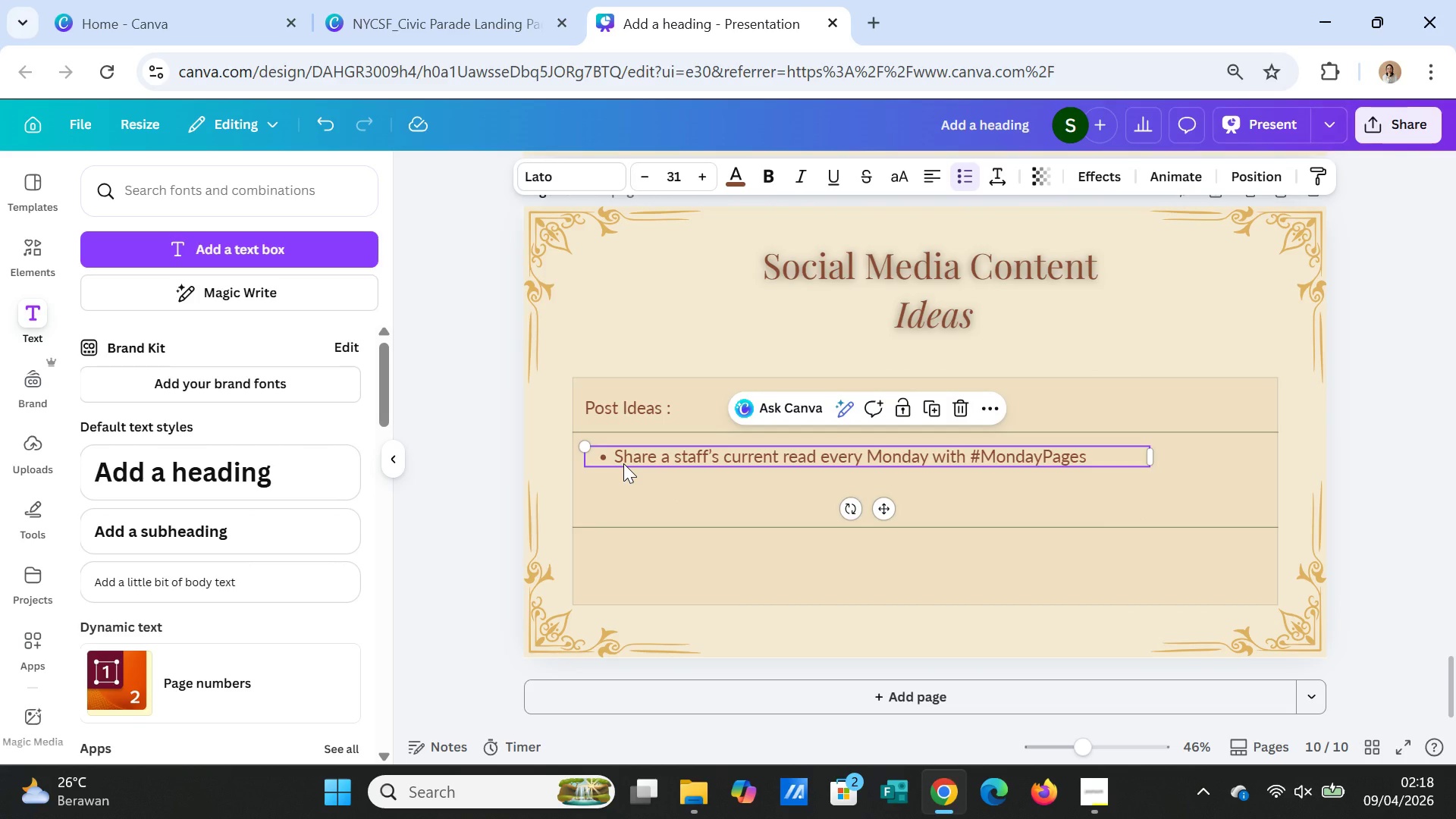 
key(Control+D)
 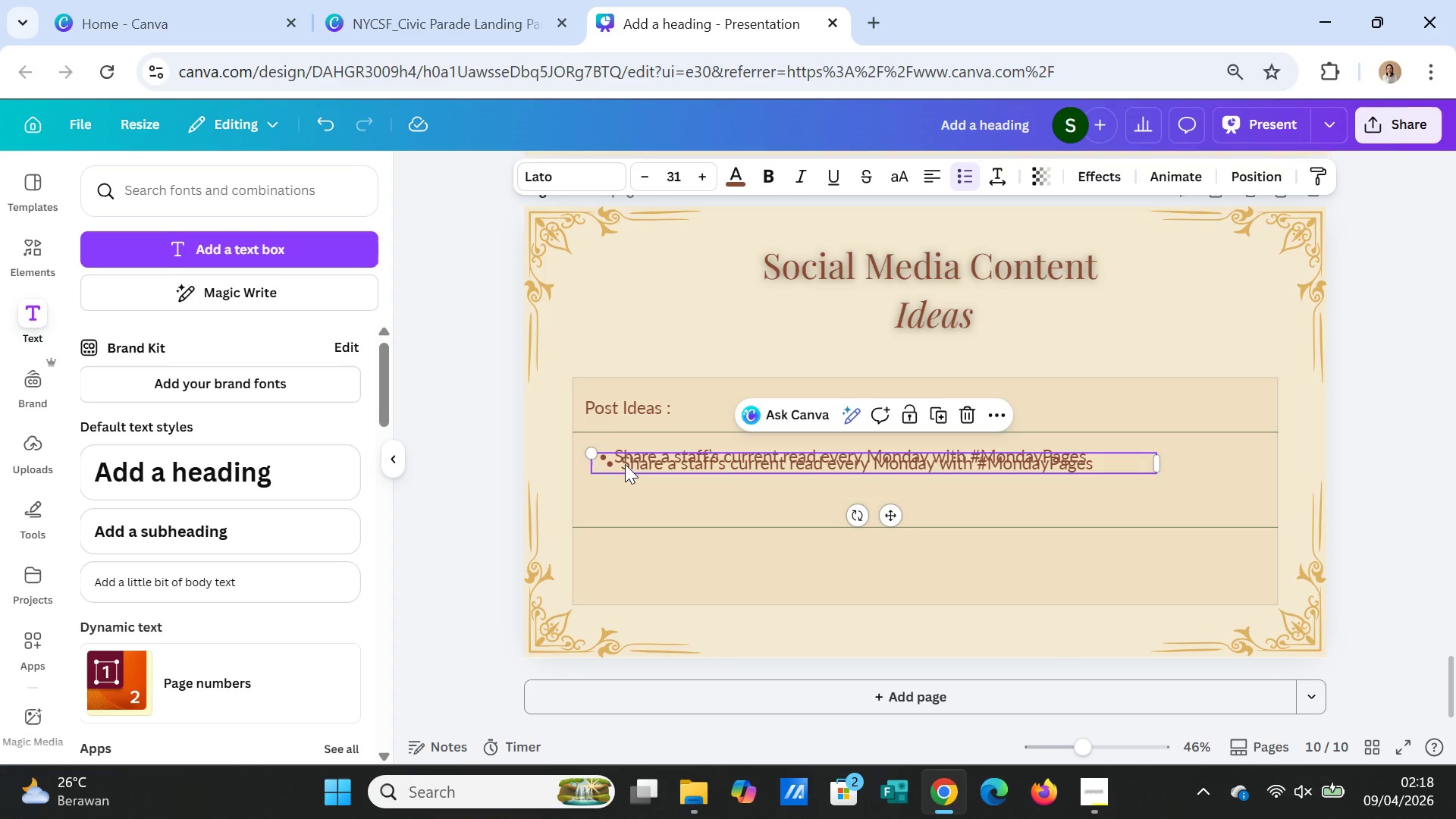 
left_click_drag(start_coordinate=[625, 464], to_coordinate=[621, 482])
 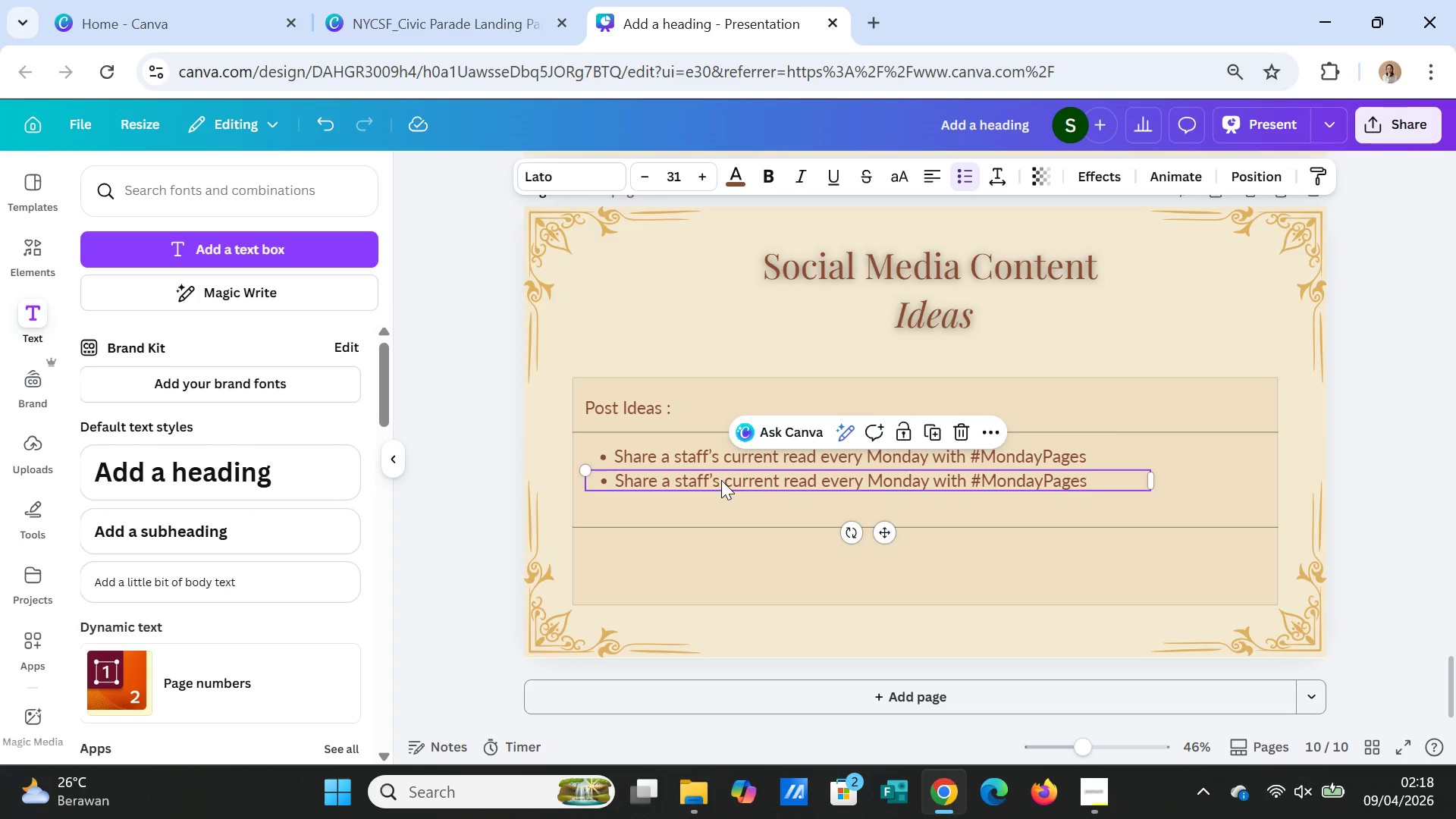 
double_click([721, 480])
 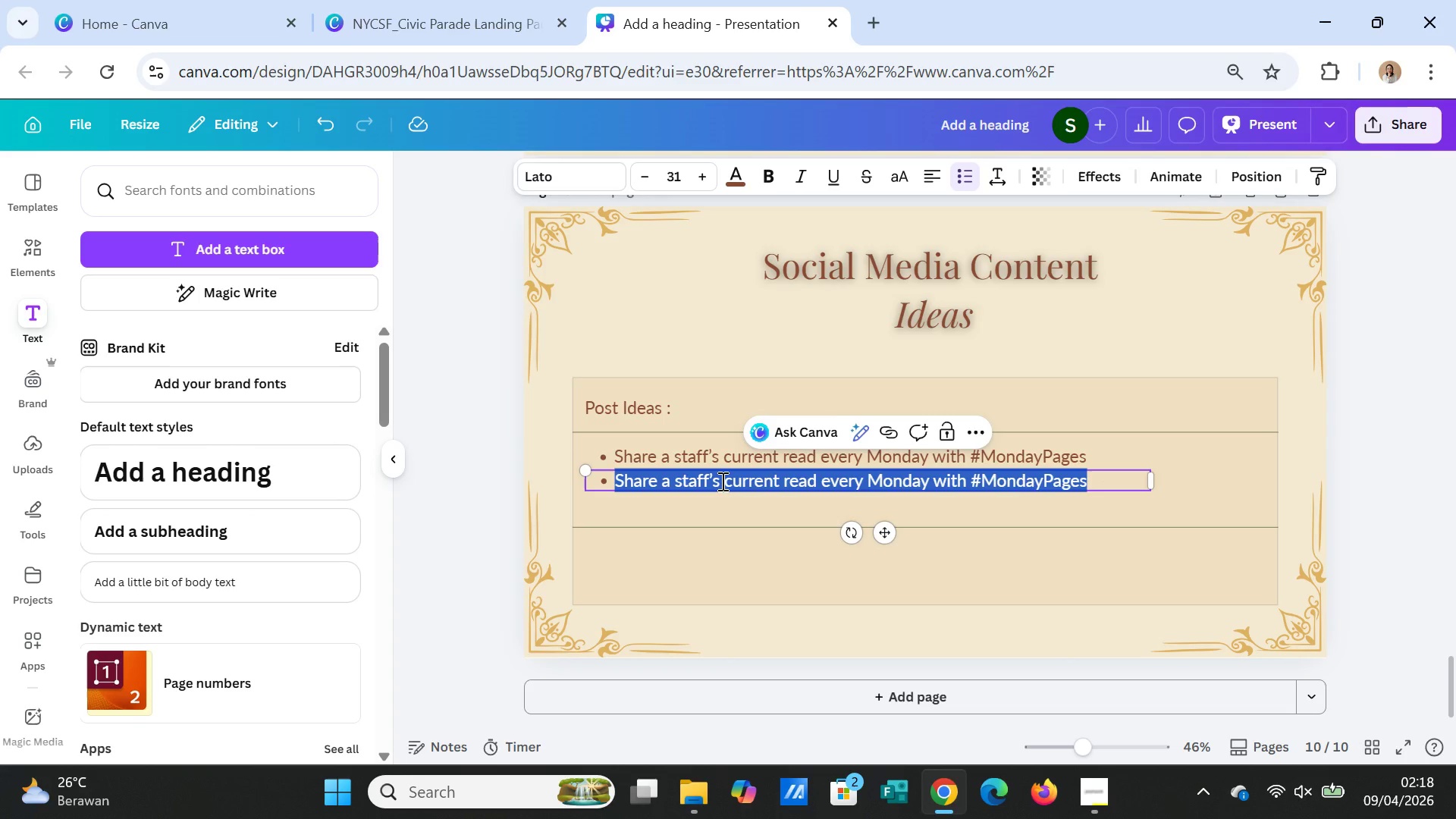 
type(Weekly Photo of a cozy sho)
 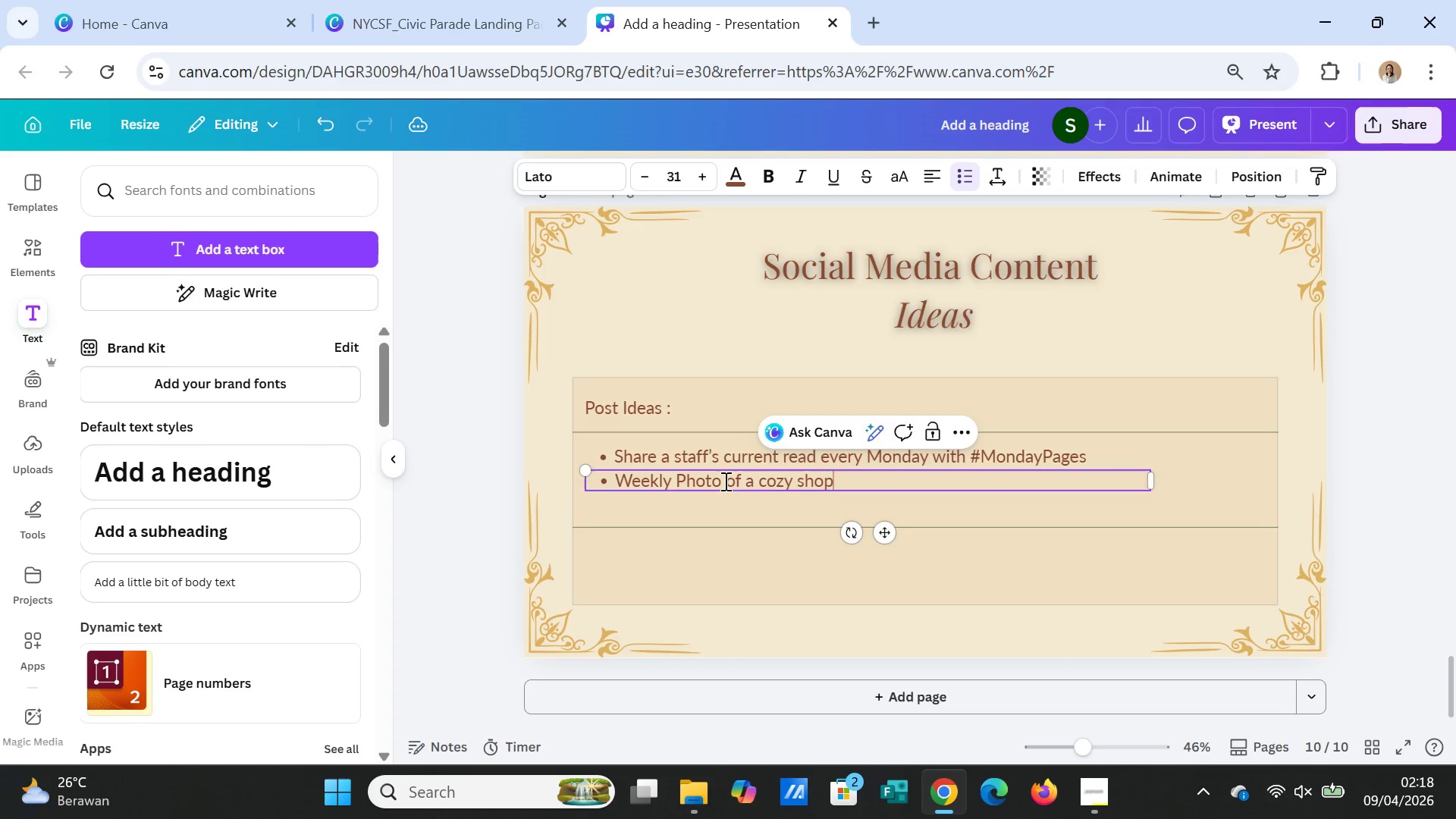 
type(p corner every Friday)
 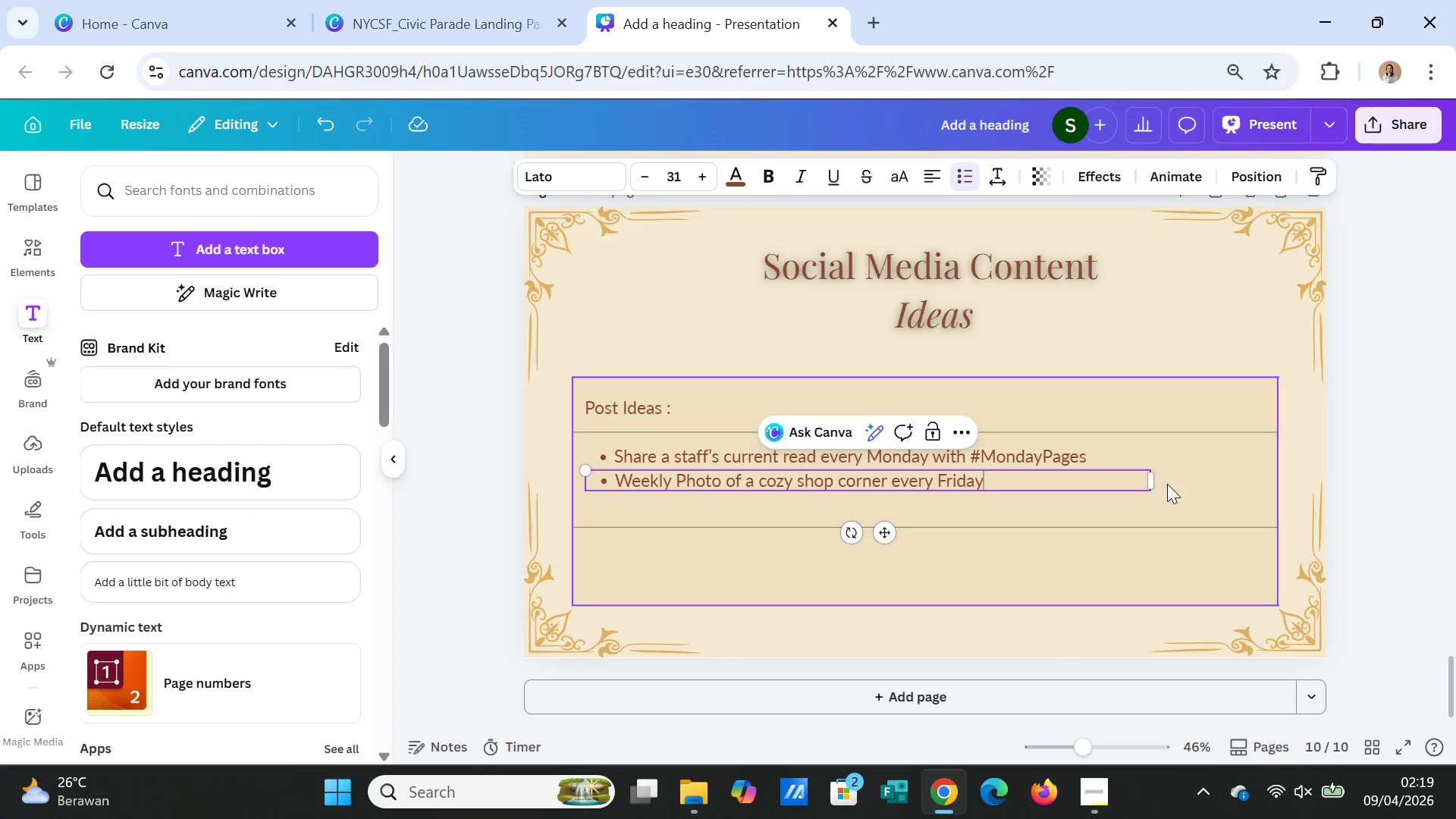 
left_click_drag(start_coordinate=[1153, 484], to_coordinate=[1001, 488])
 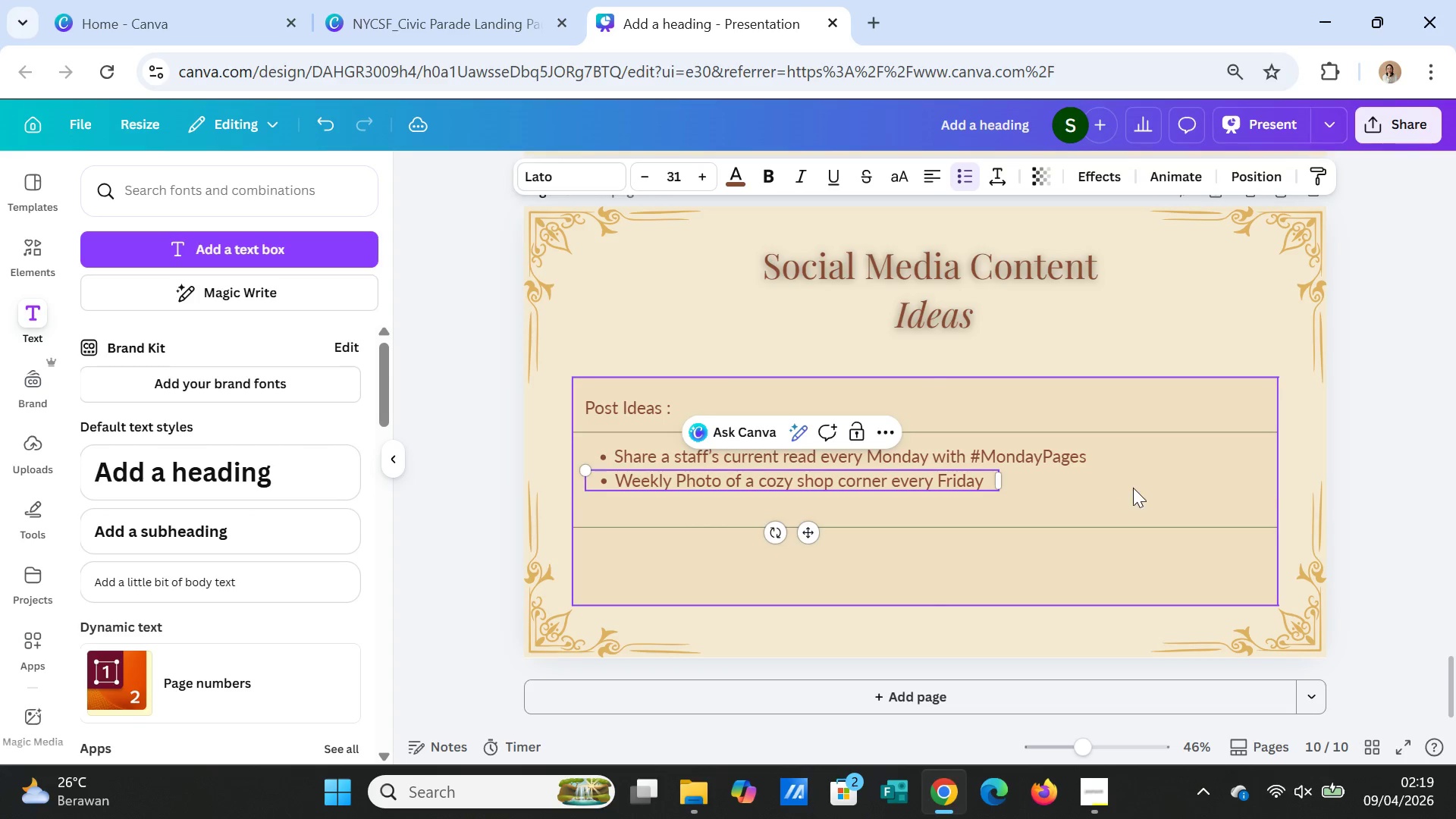 
left_click([1133, 488])
 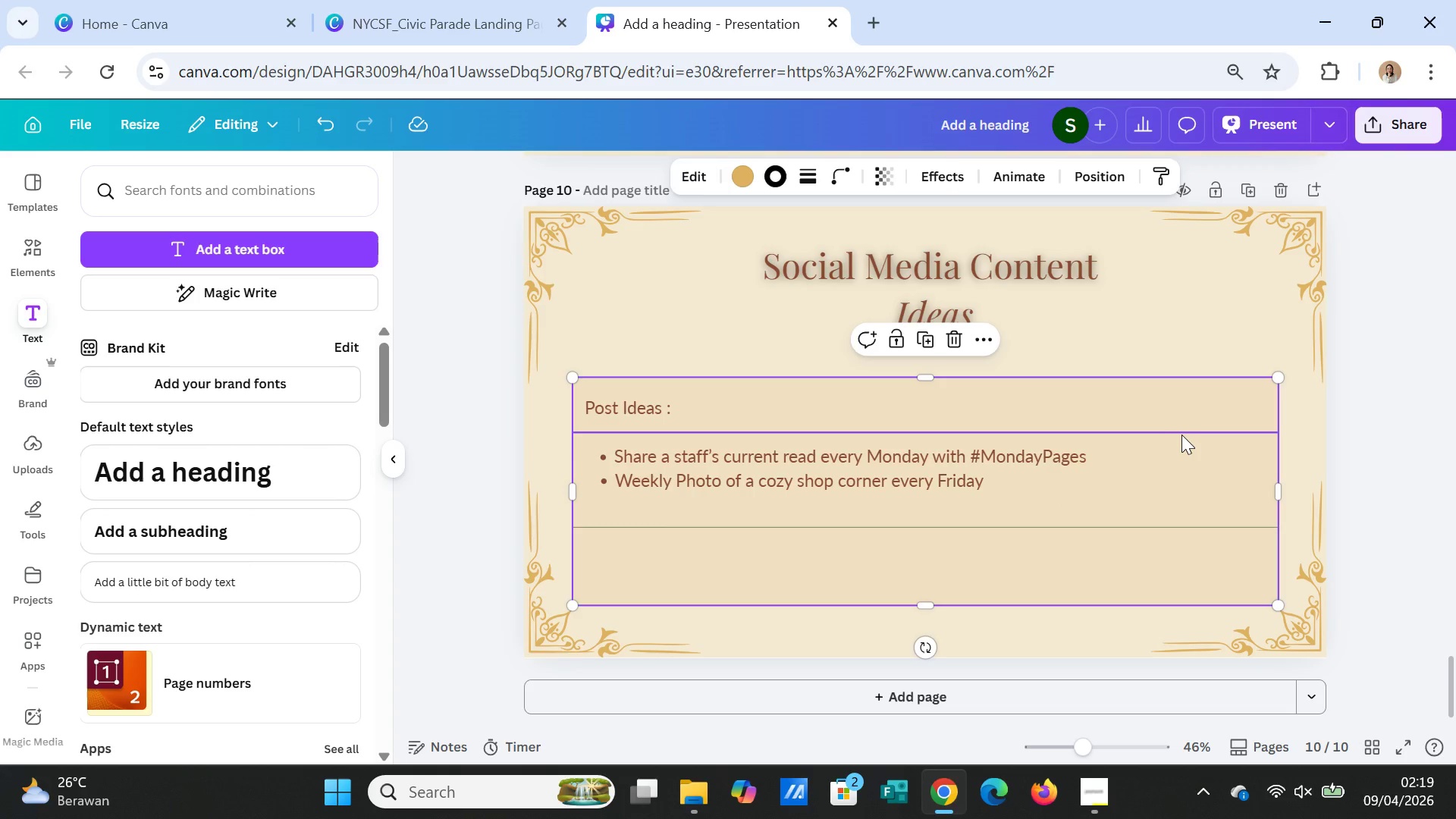 
left_click([1181, 435])
 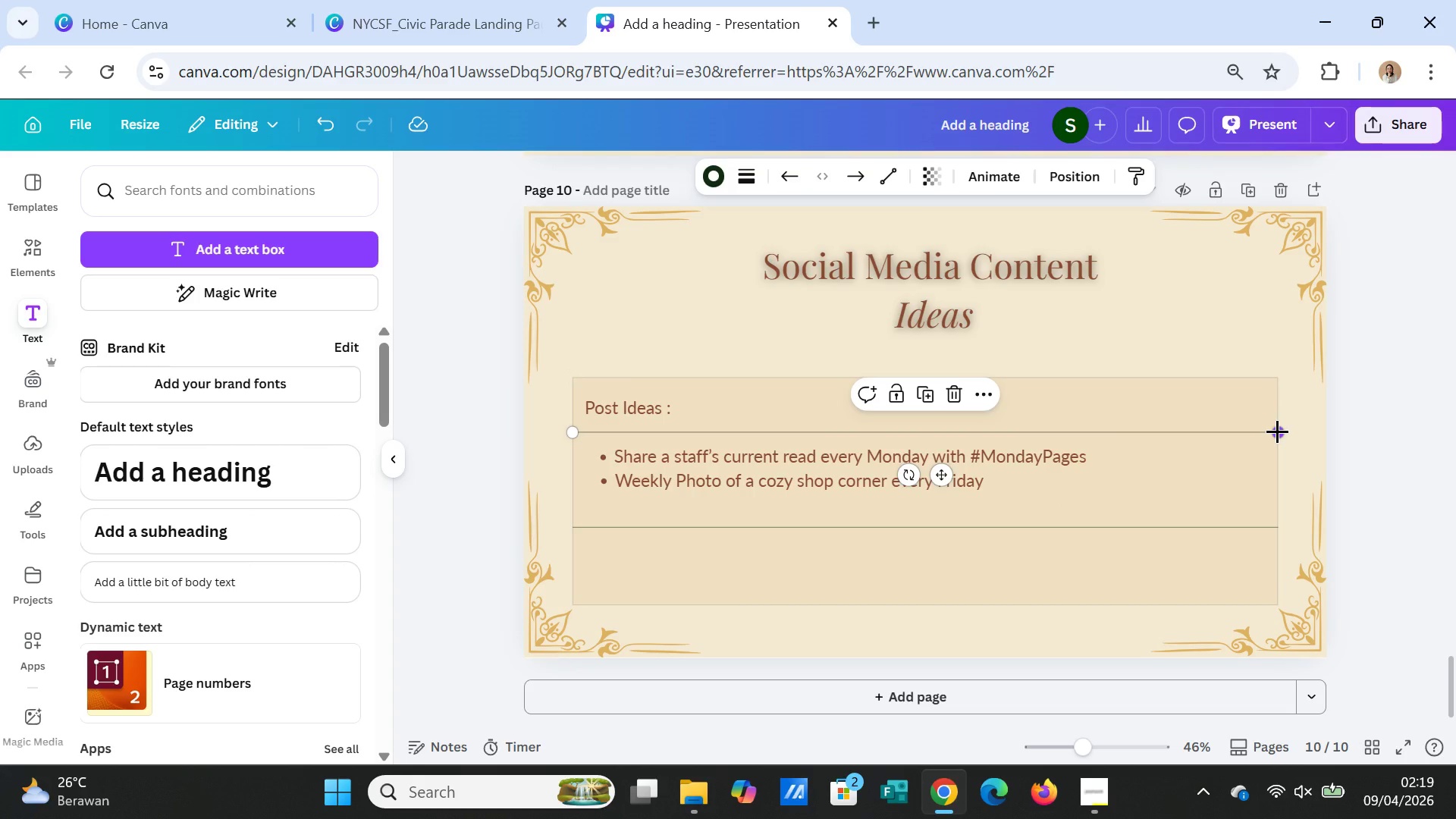 
left_click_drag(start_coordinate=[1277, 431], to_coordinate=[930, 435])
 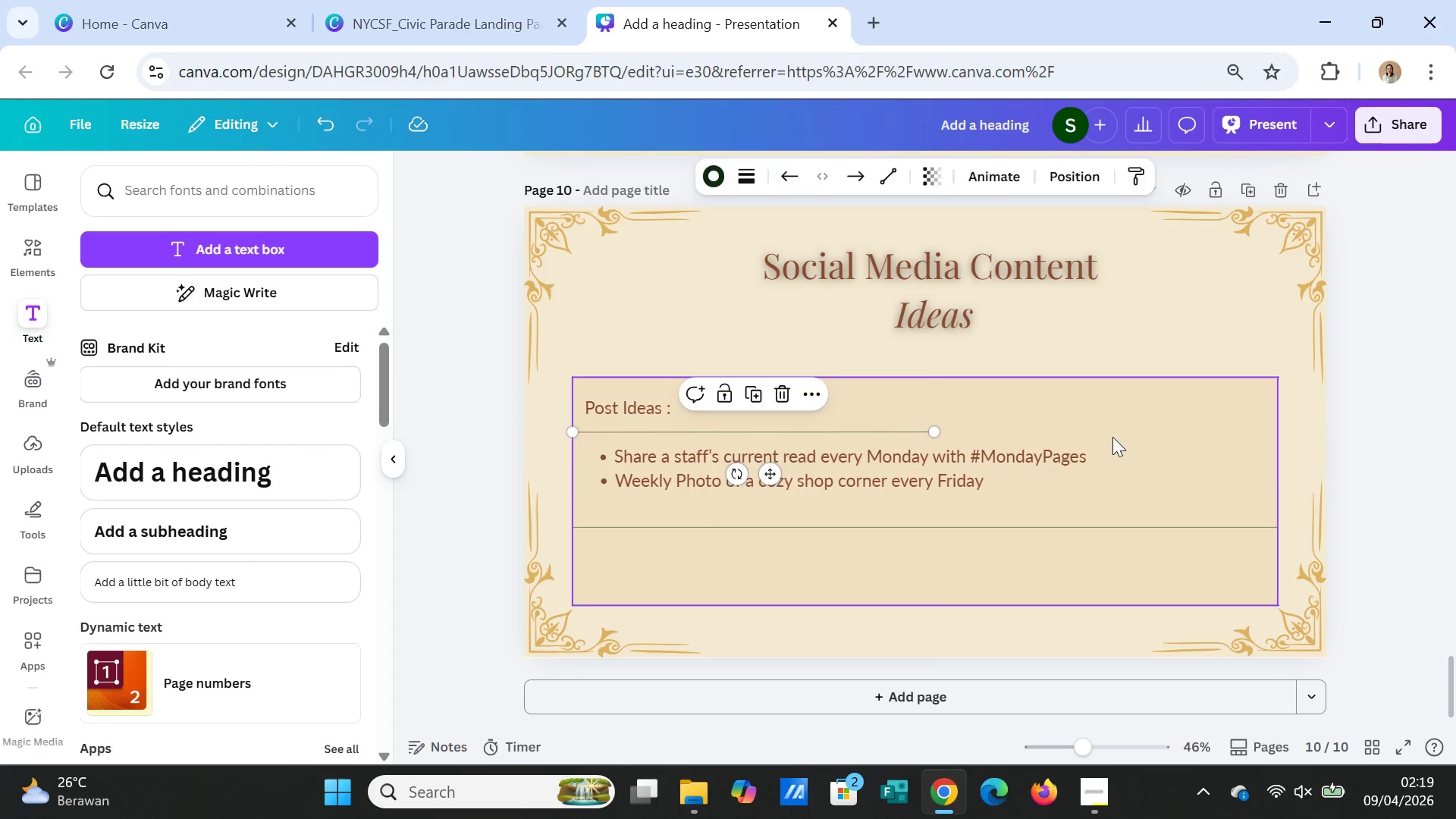 
left_click([1112, 437])
 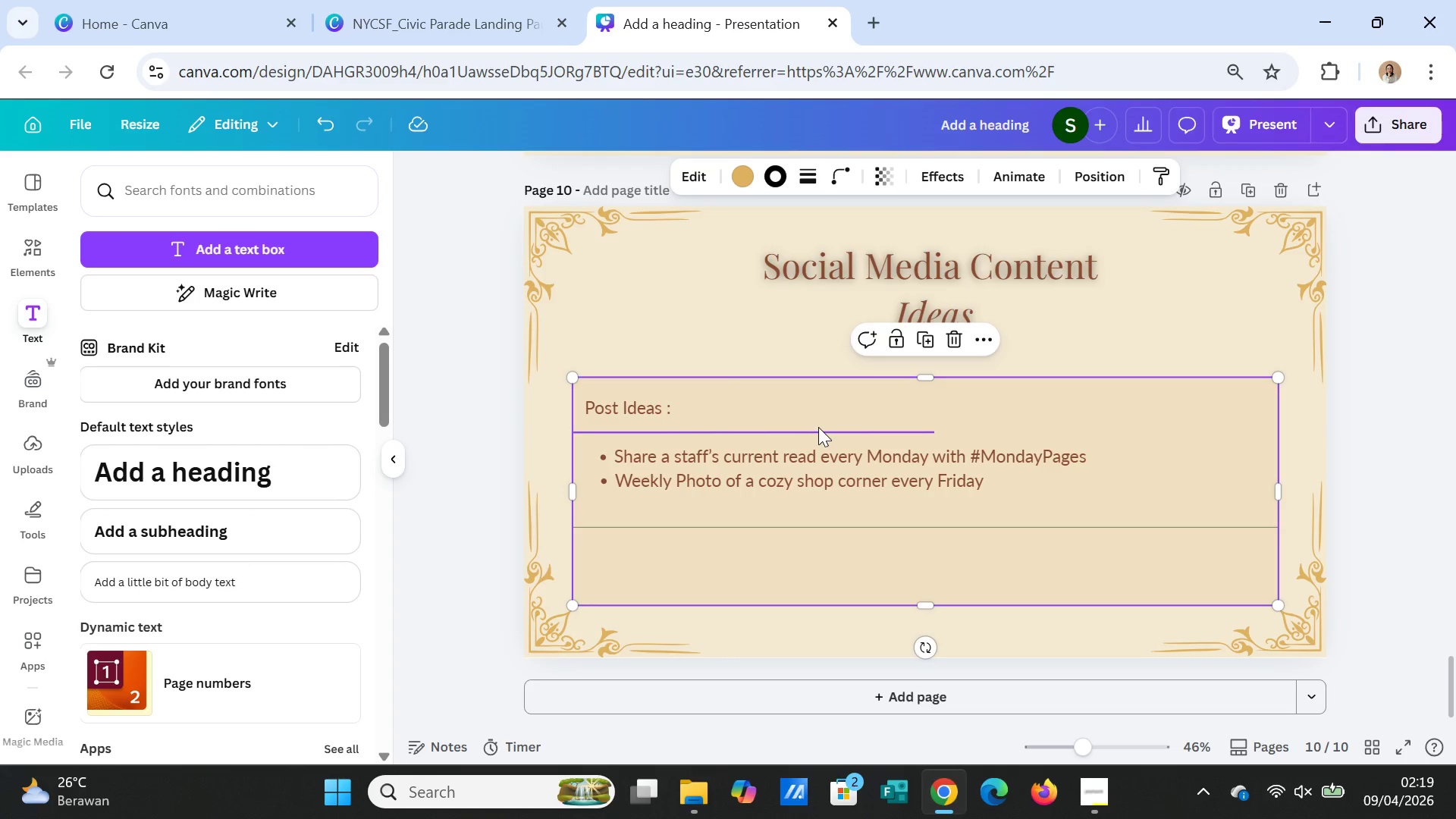 
left_click_drag(start_coordinate=[817, 427], to_coordinate=[833, 434])
 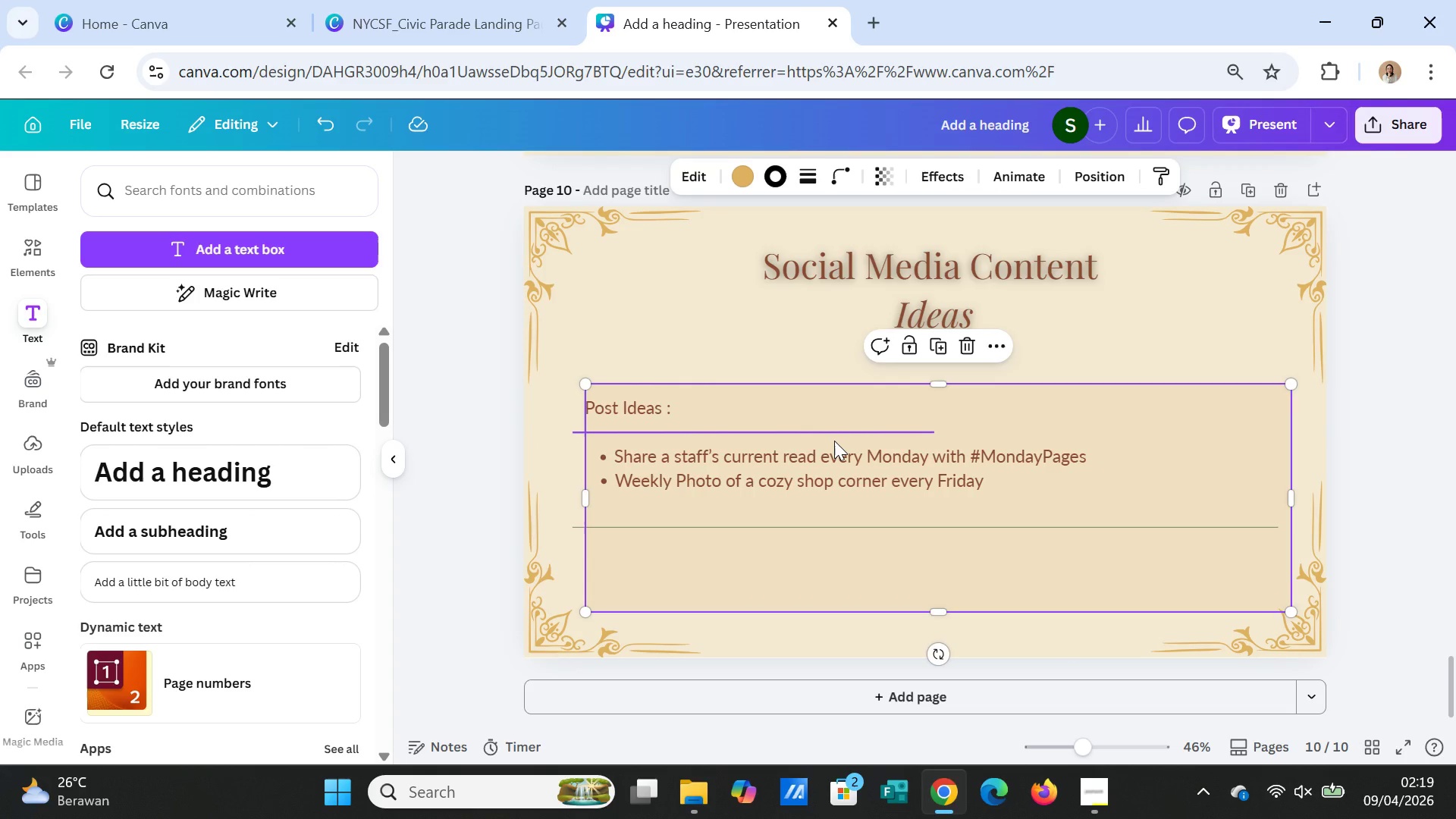 
hold_key(key=ControlLeft, duration=0.5)
 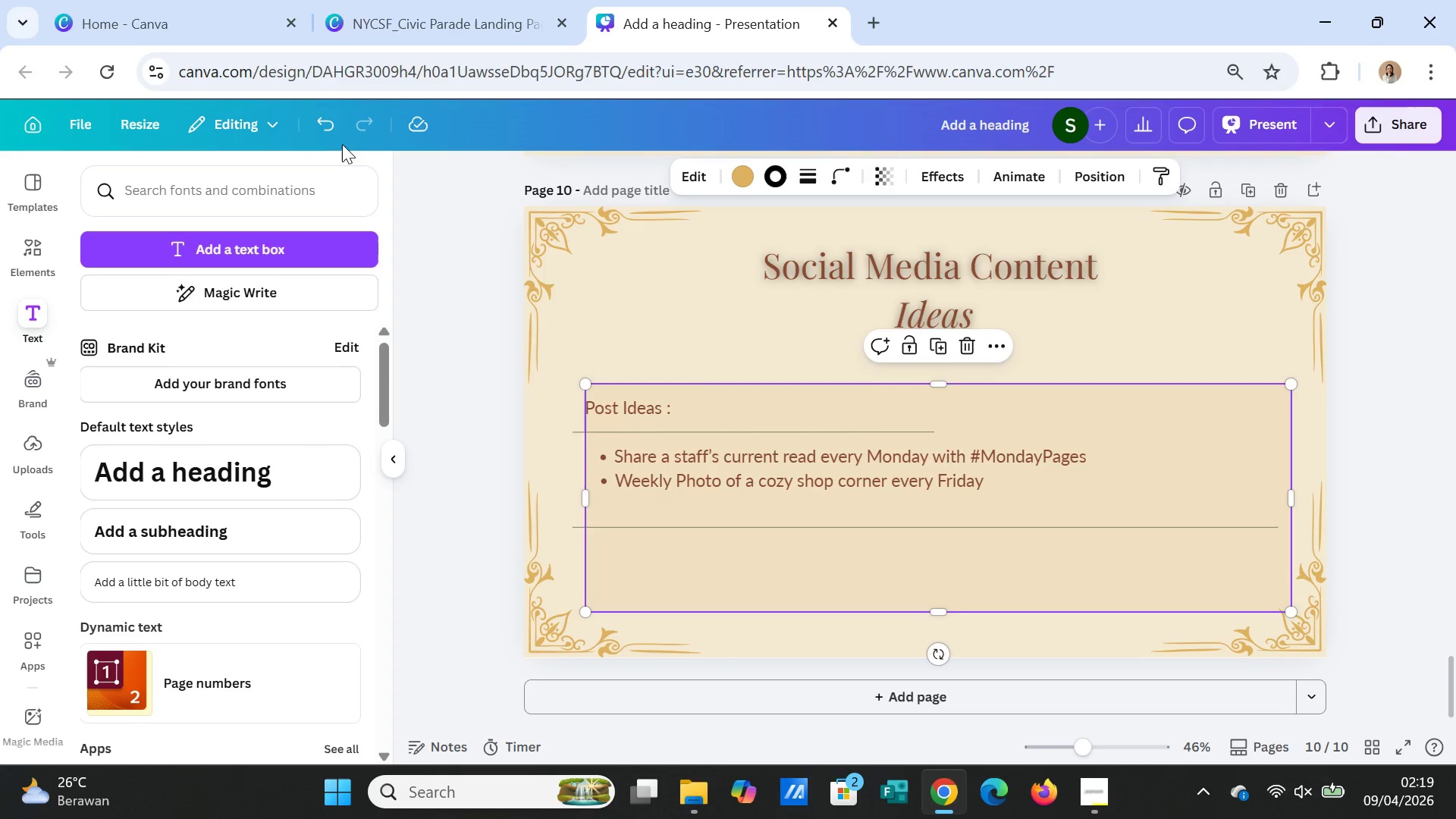 
left_click([322, 129])
 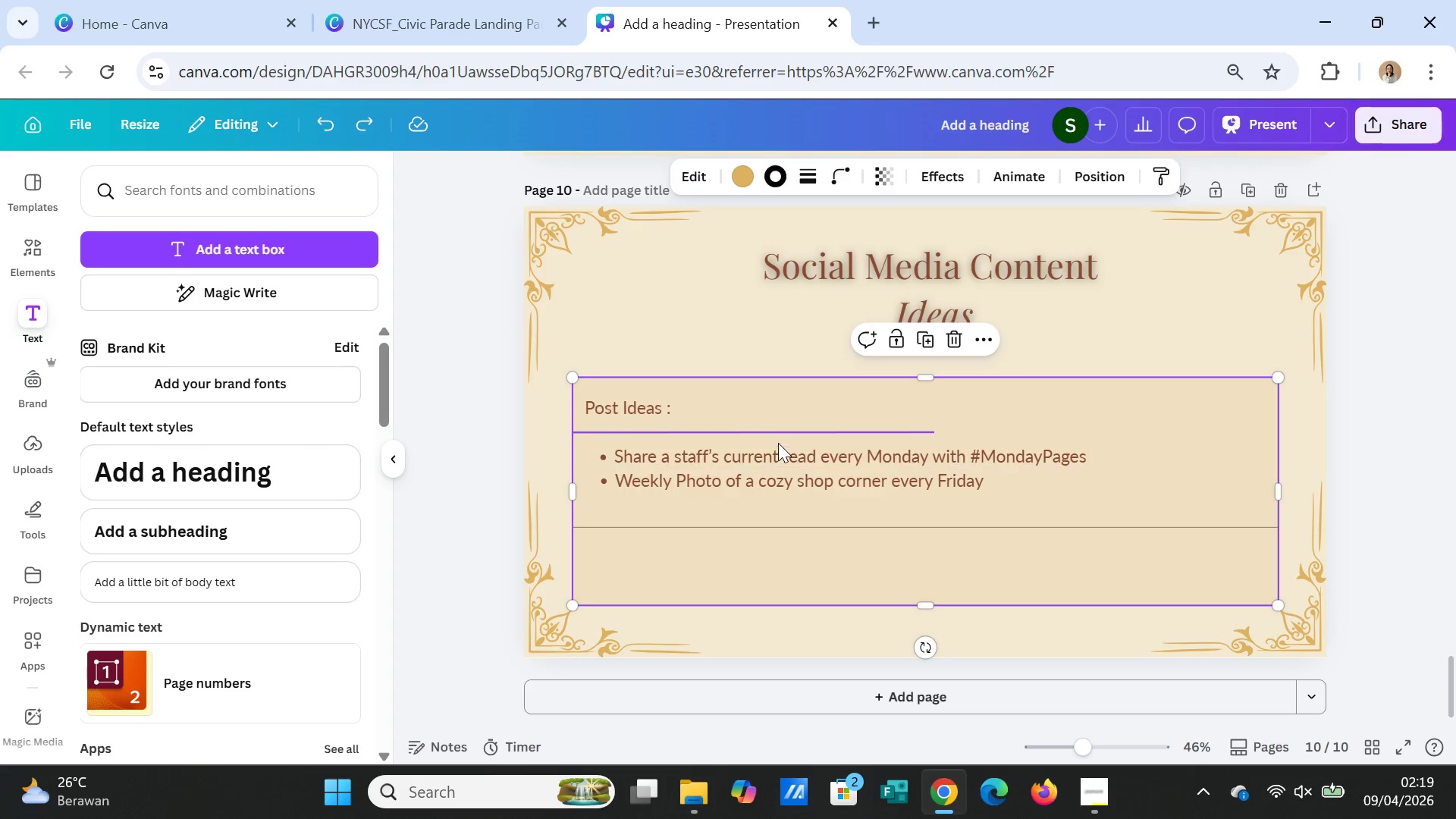 
left_click([774, 435])
 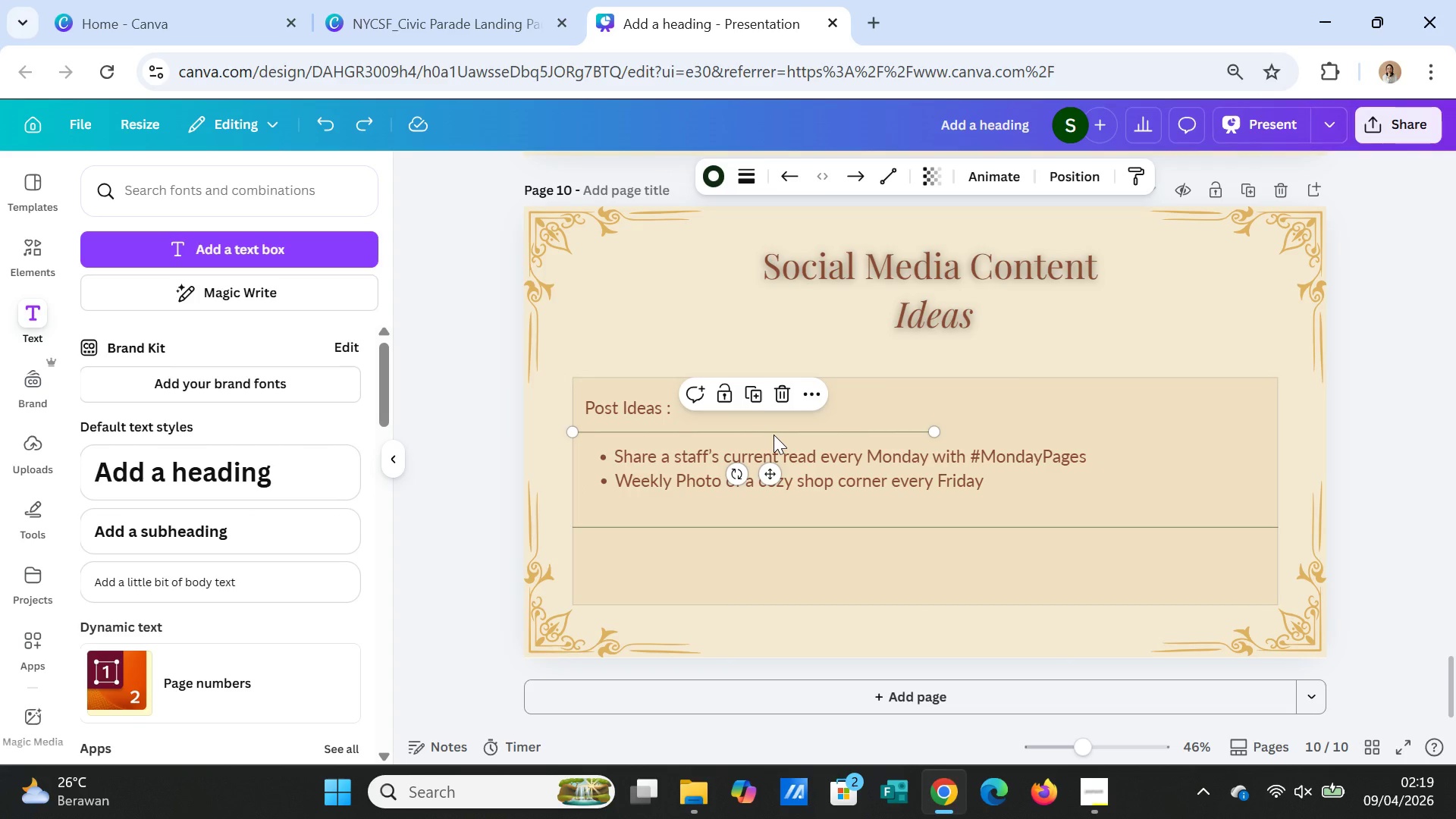 
left_click_drag(start_coordinate=[774, 435], to_coordinate=[789, 438])
 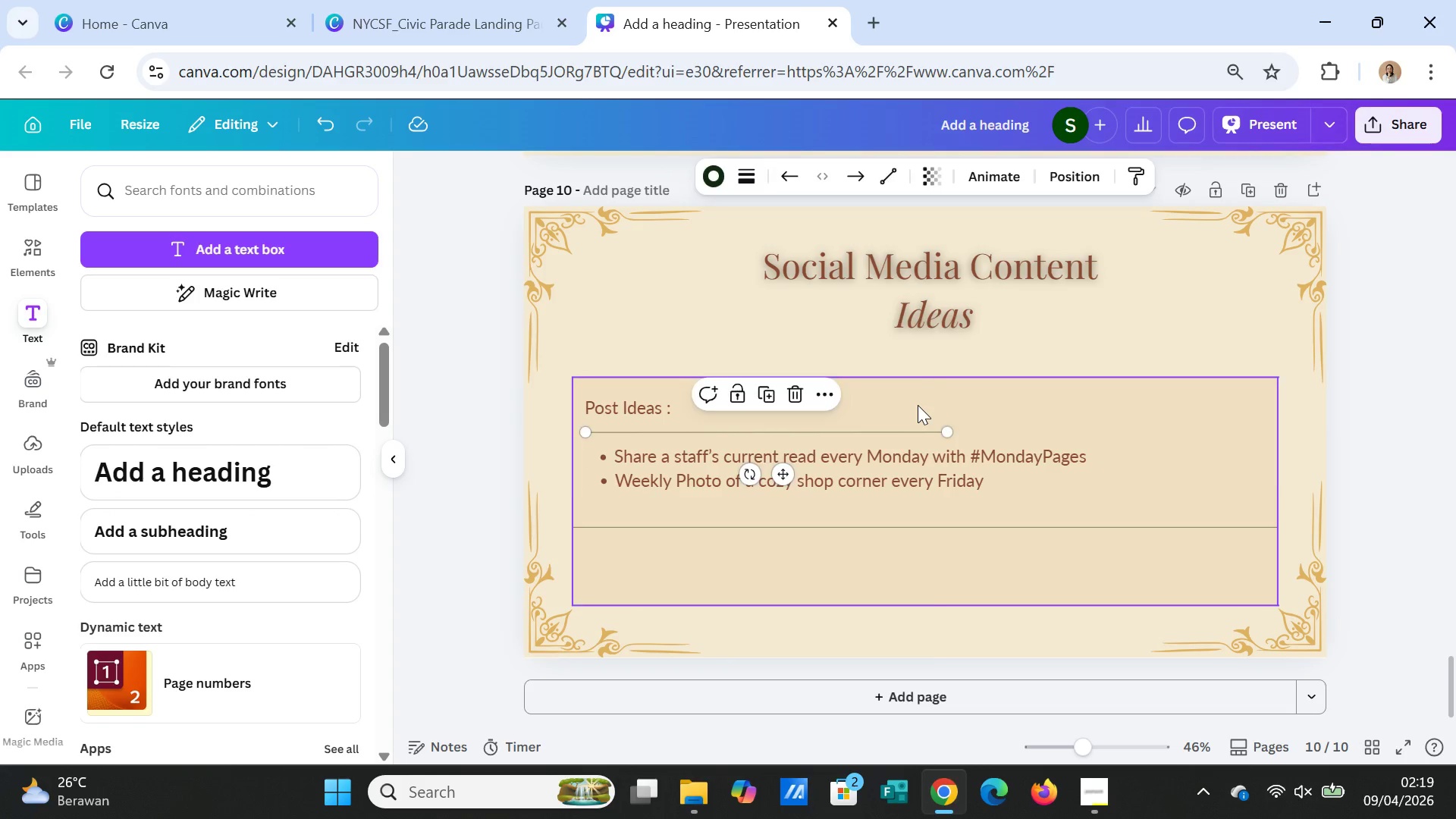 
left_click([918, 405])
 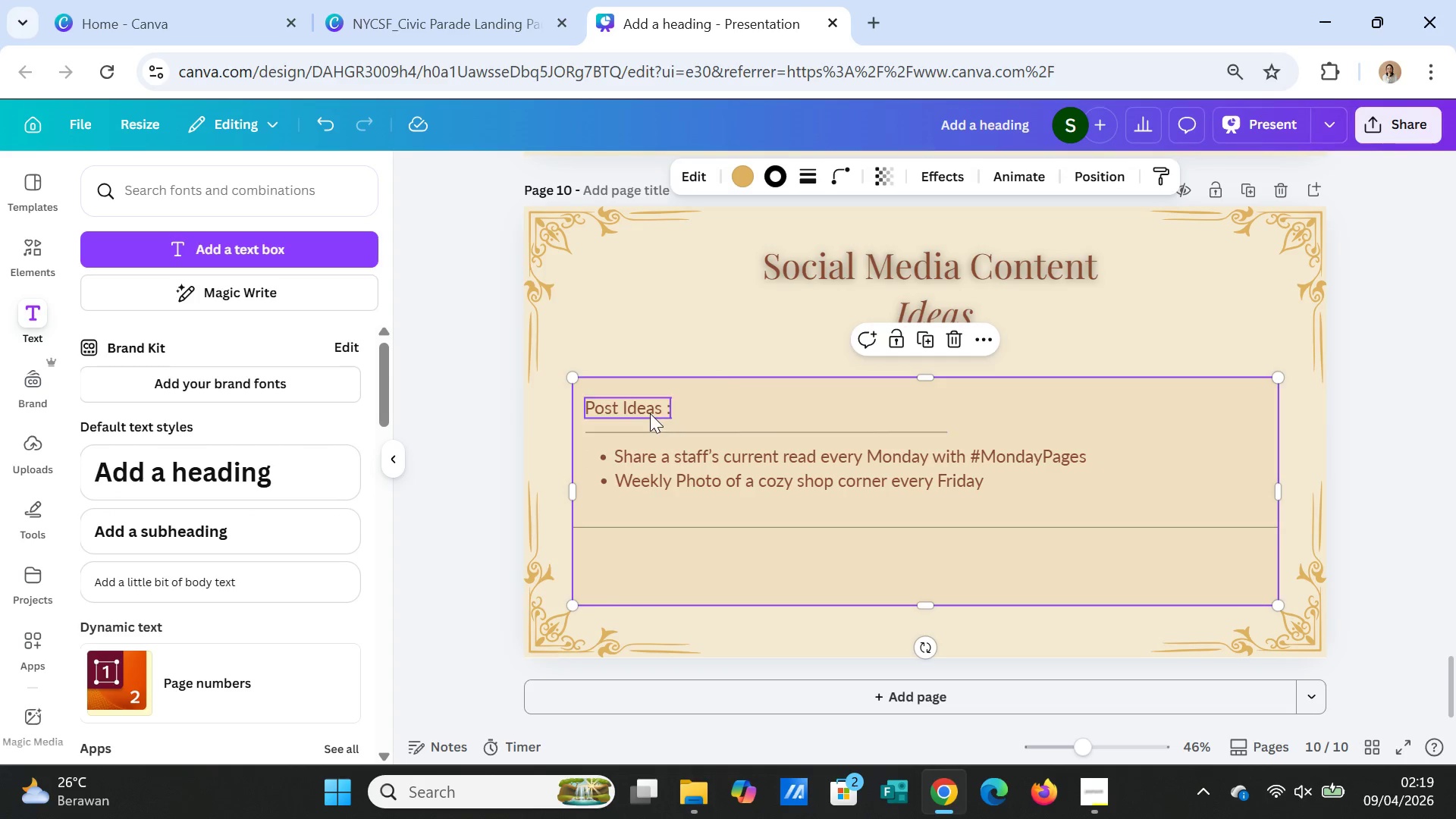 
left_click([650, 413])
 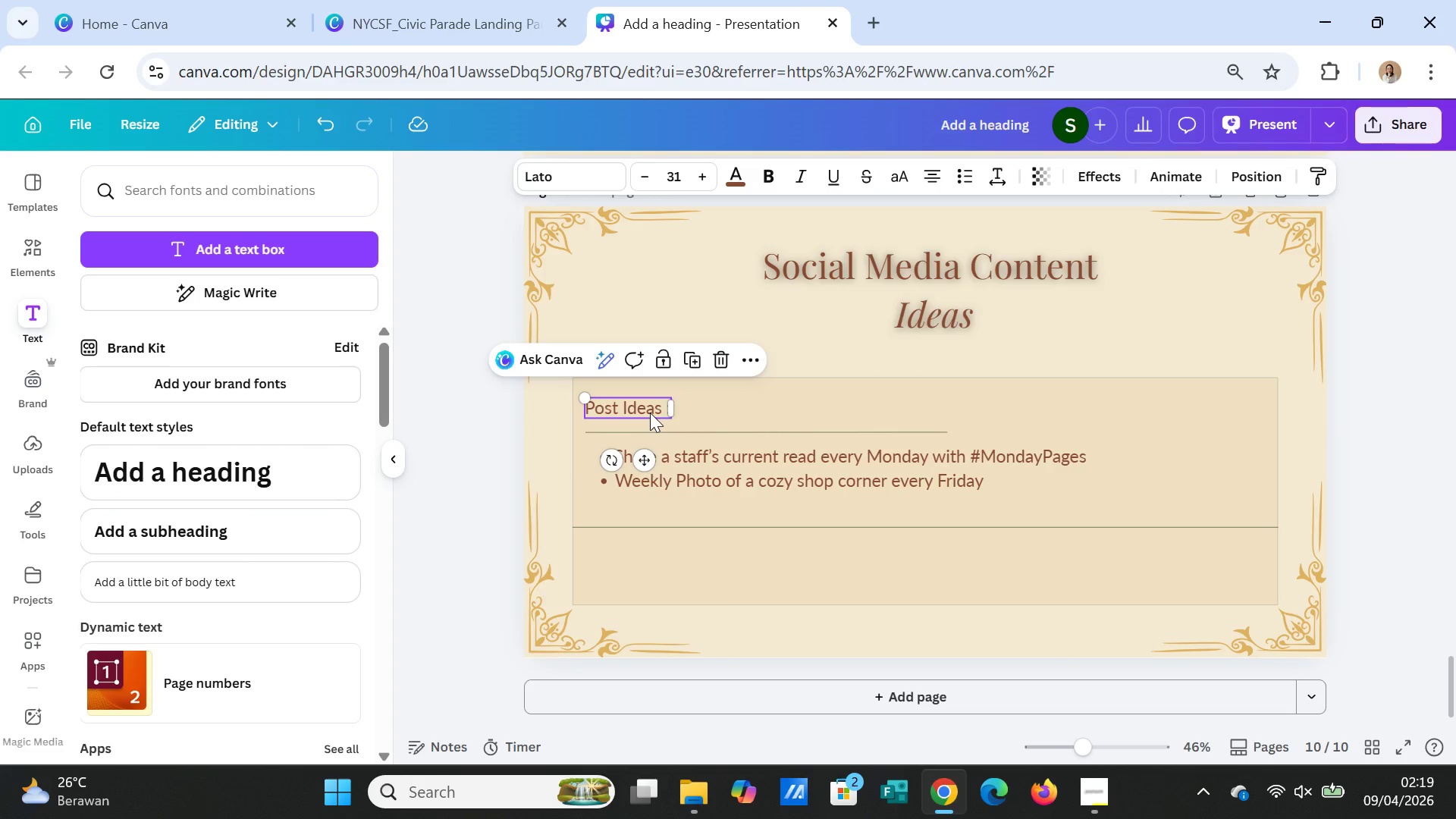 
left_click_drag(start_coordinate=[650, 413], to_coordinate=[666, 418])
 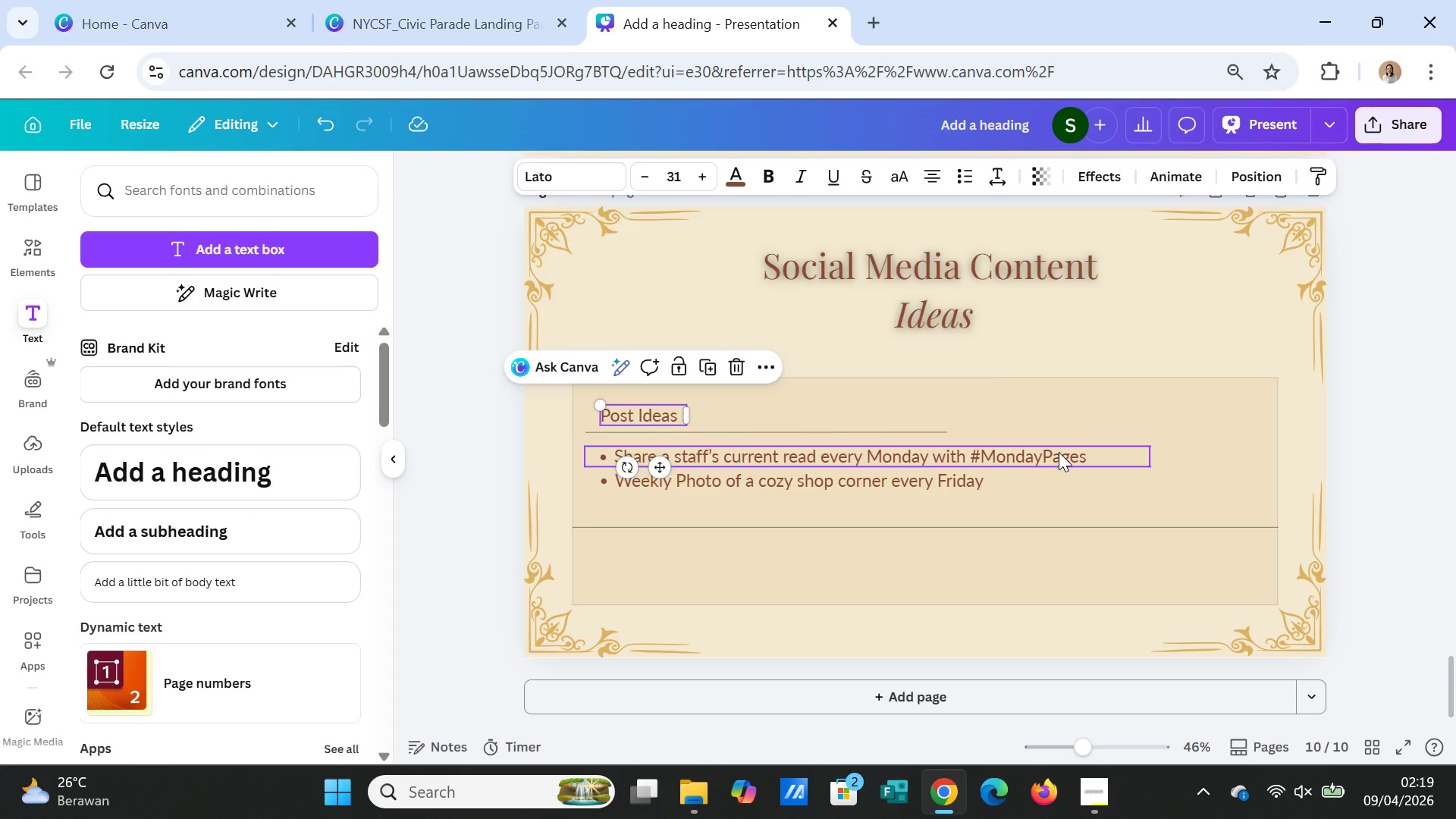 
left_click([1059, 452])
 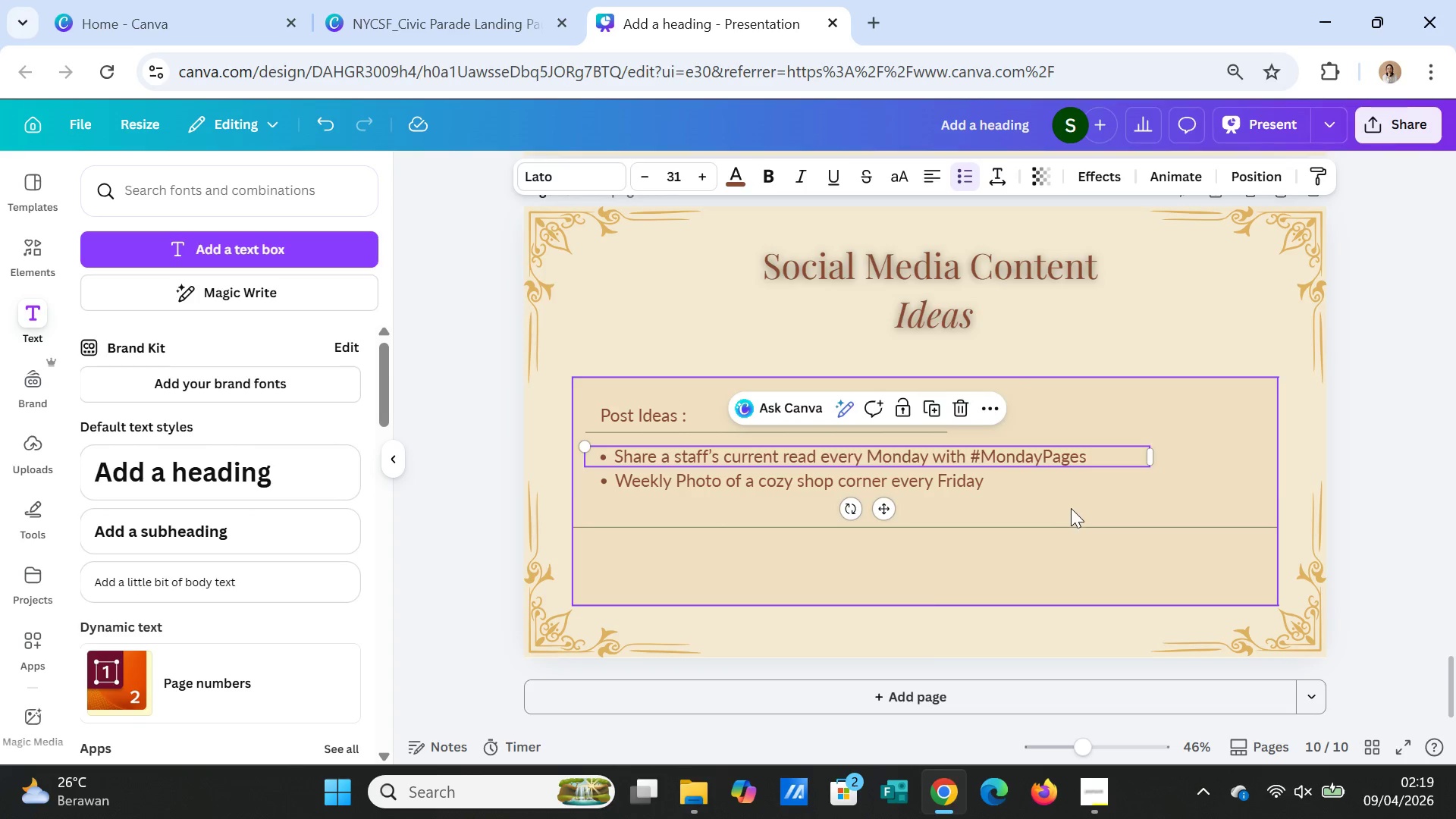 
left_click([1072, 509])
 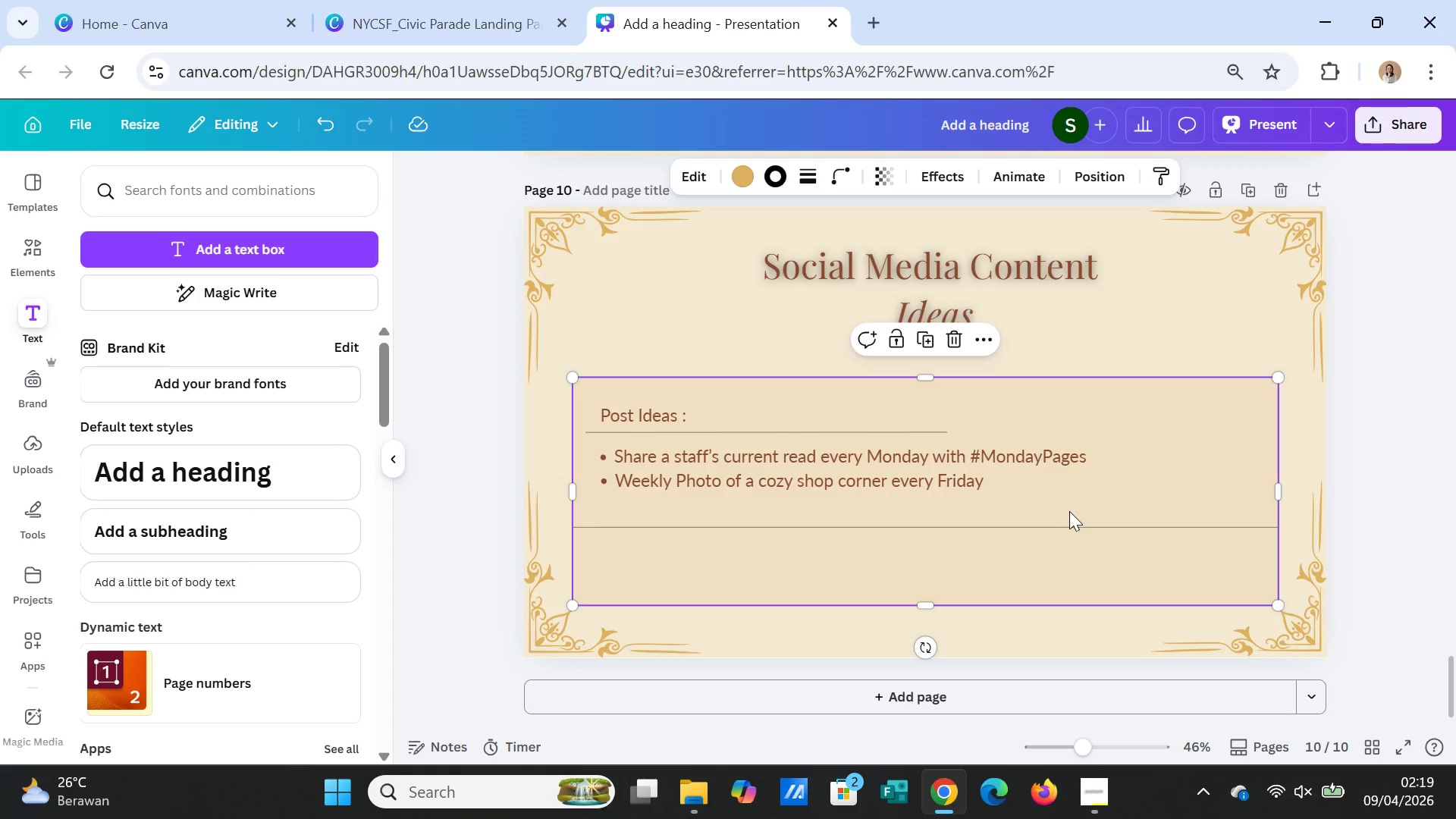 
left_click([1046, 529])
 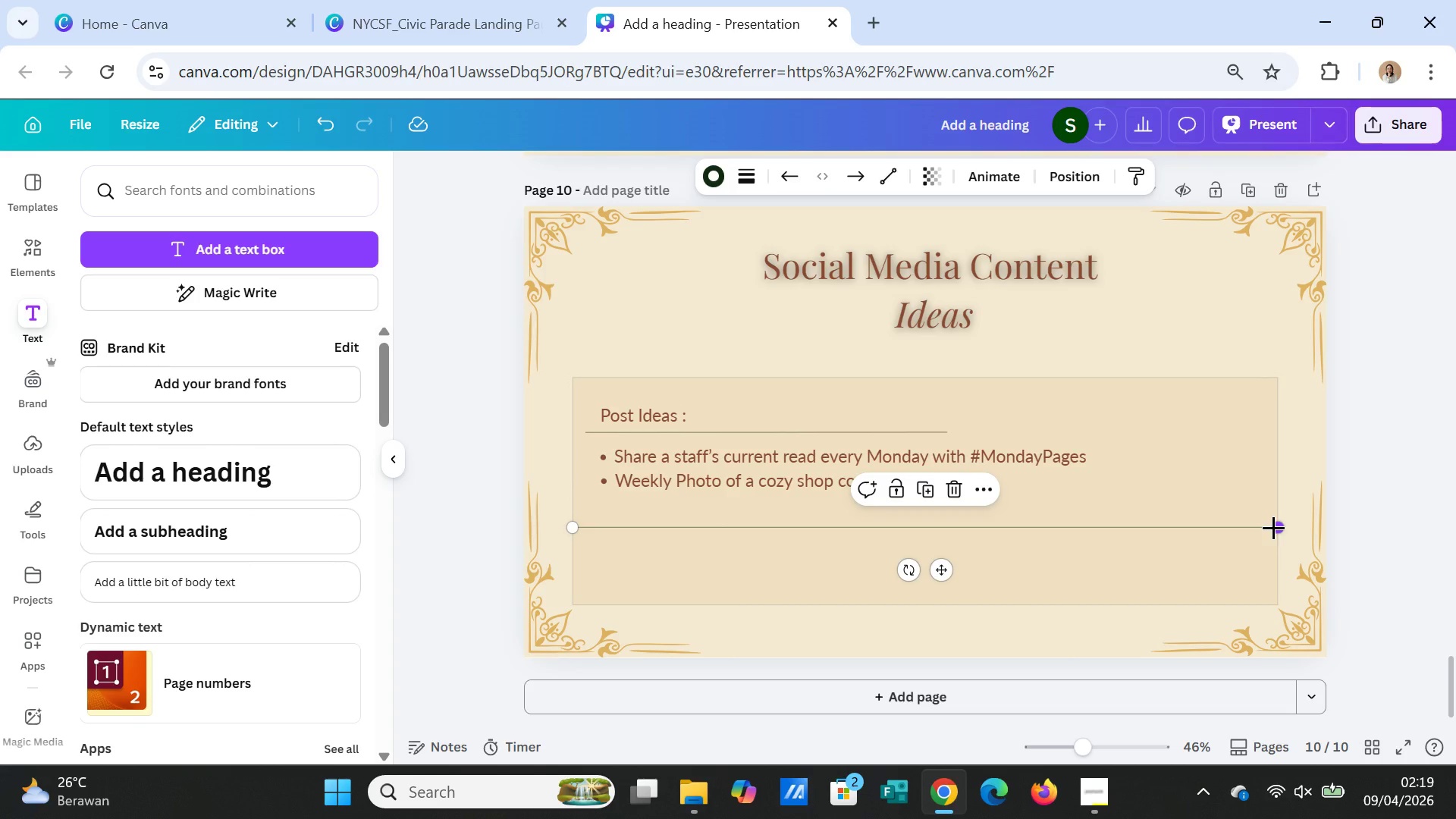 
left_click_drag(start_coordinate=[1273, 527], to_coordinate=[841, 527])
 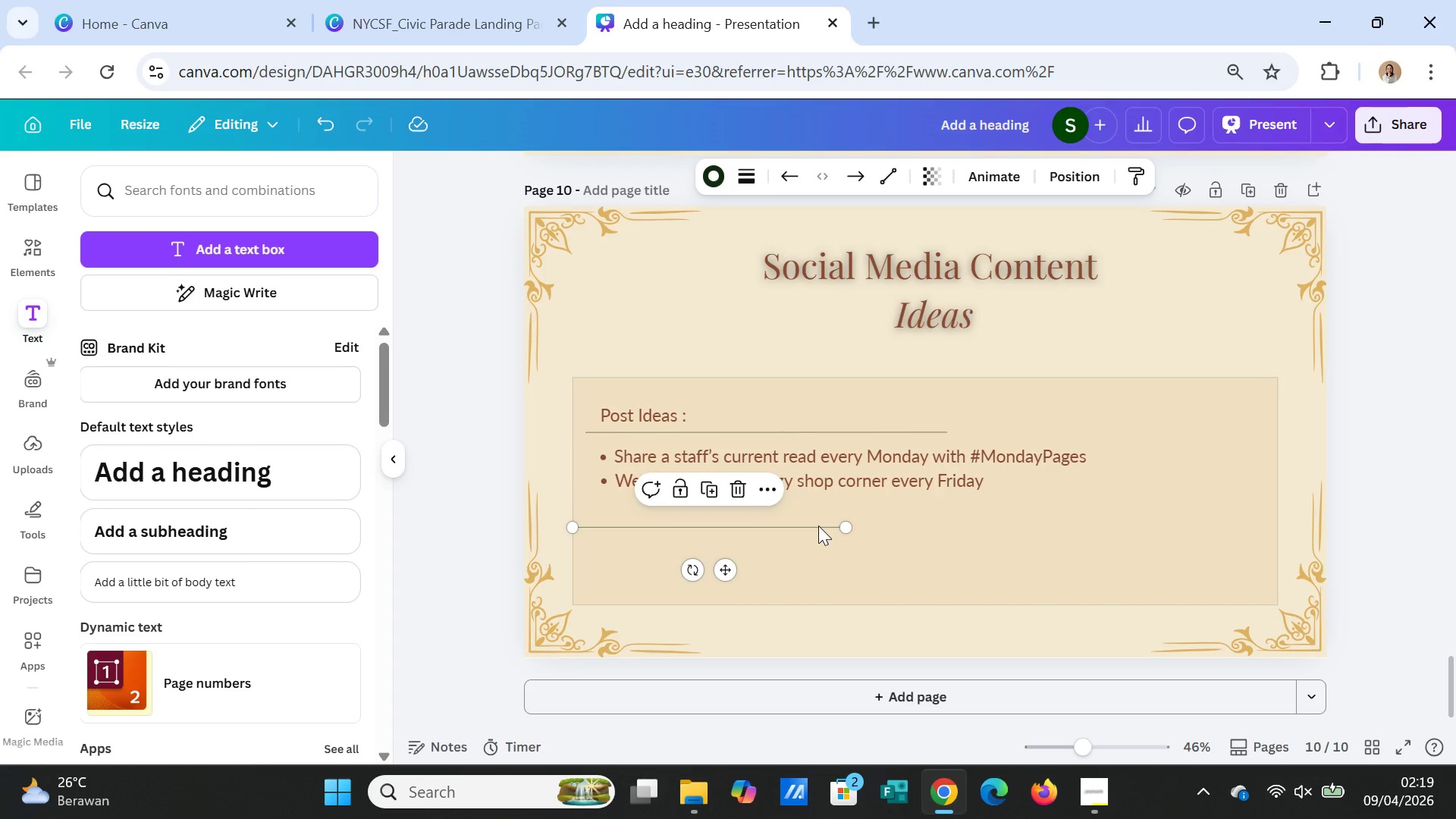 
left_click([818, 526])
 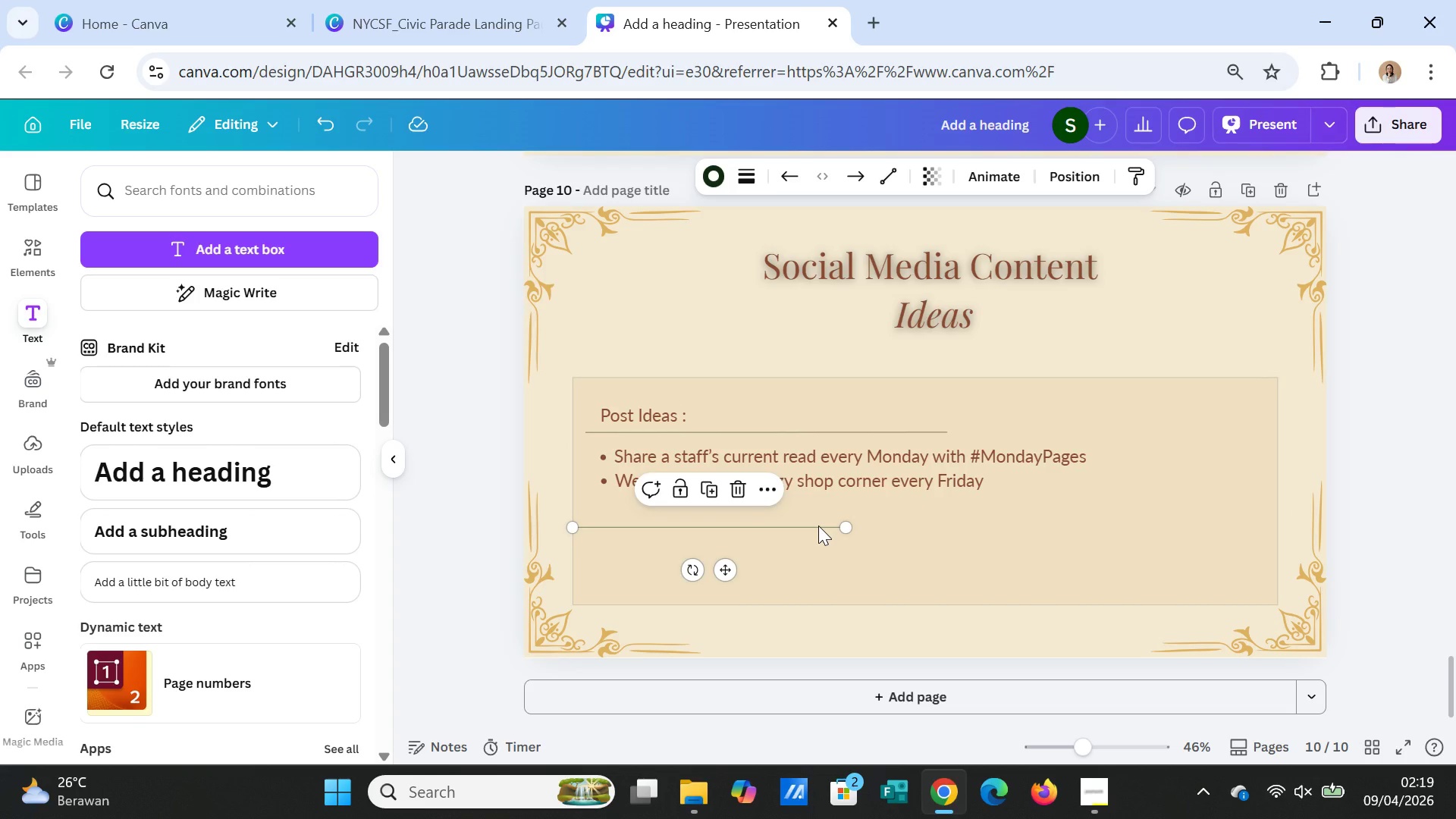 
key(Delete)
 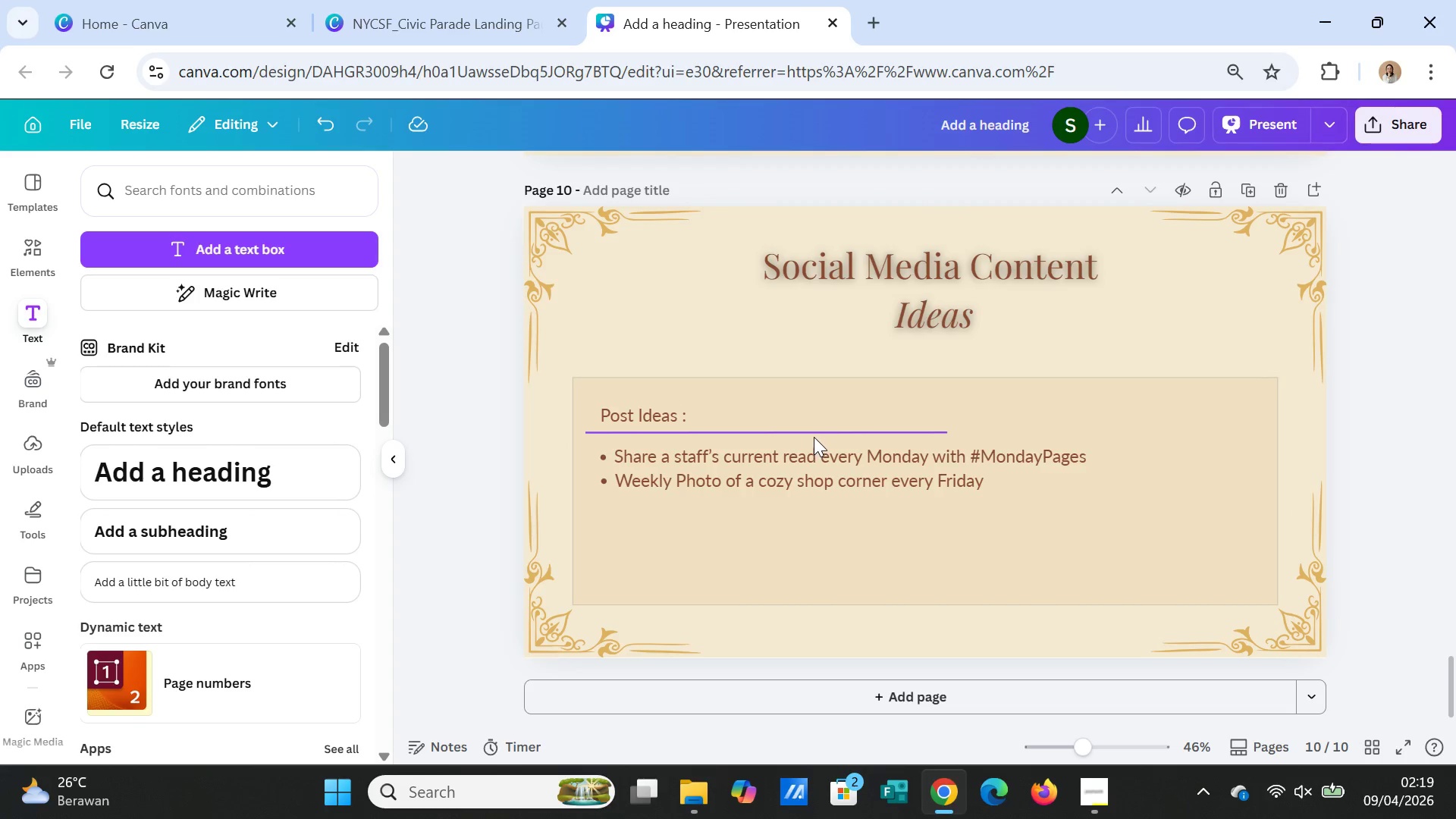 
left_click([813, 435])
 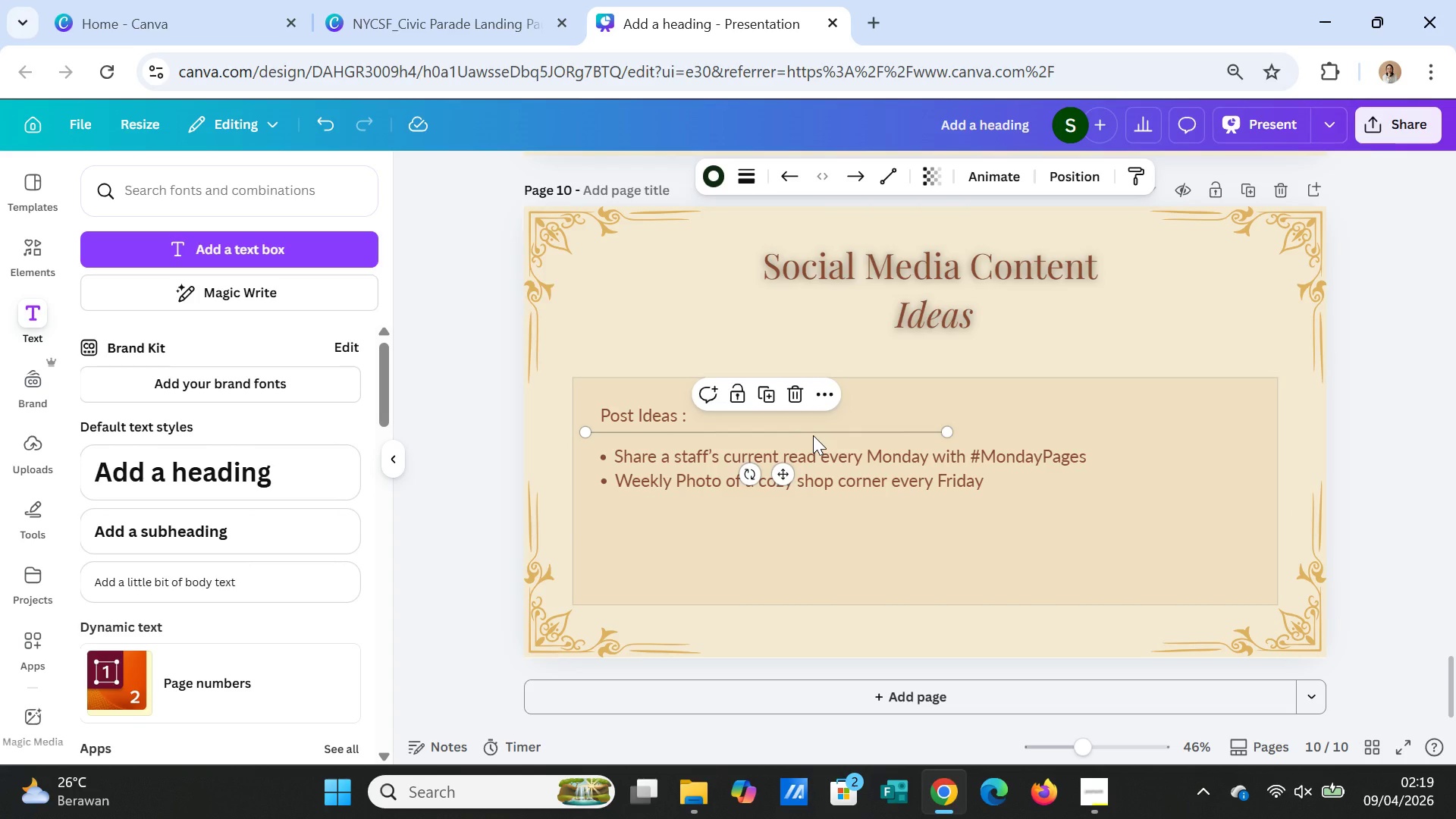 
key(Control+D)
 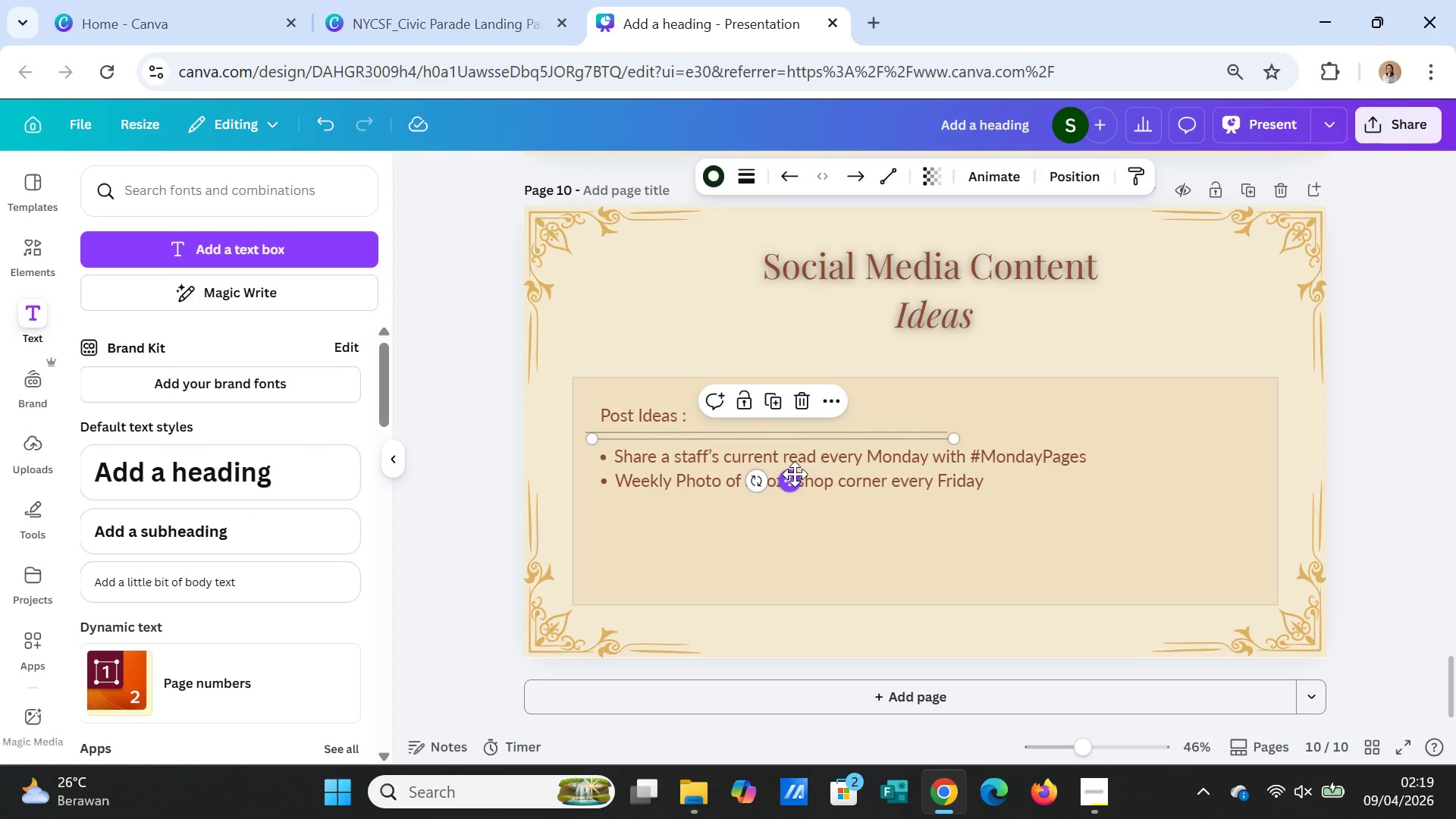 
left_click_drag(start_coordinate=[795, 474], to_coordinate=[792, 573])
 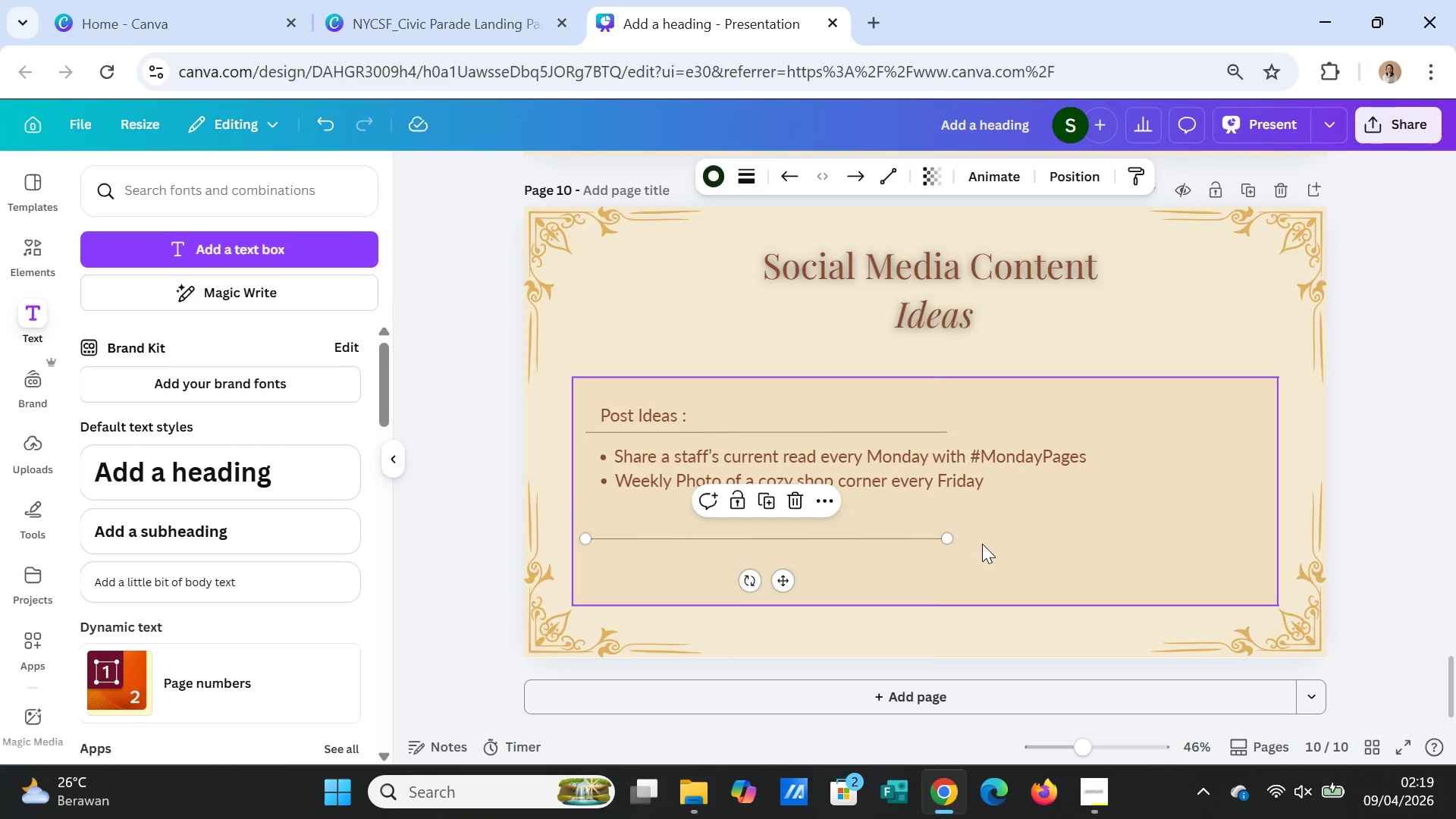 
left_click([982, 544])
 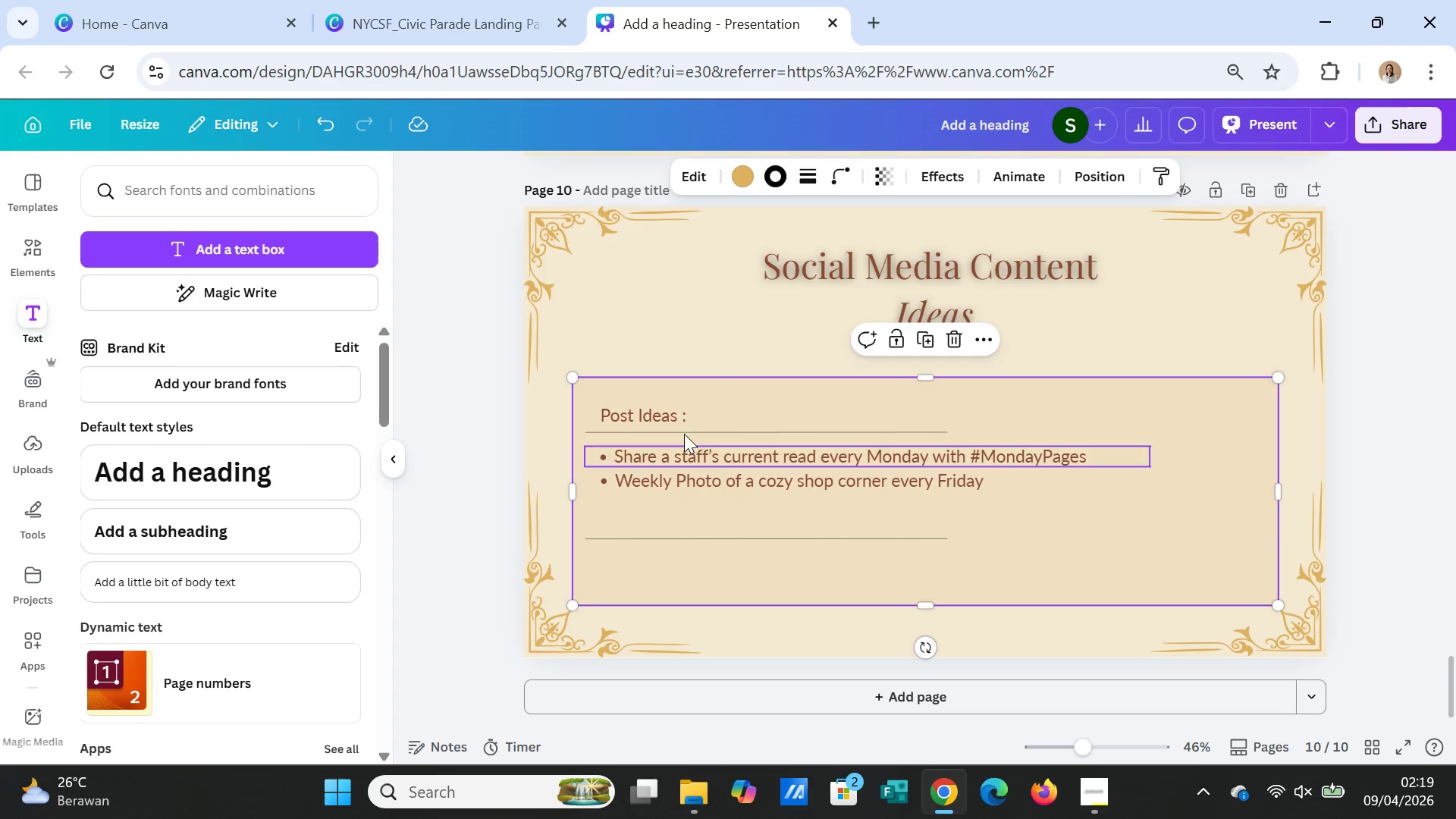 
left_click([654, 412])
 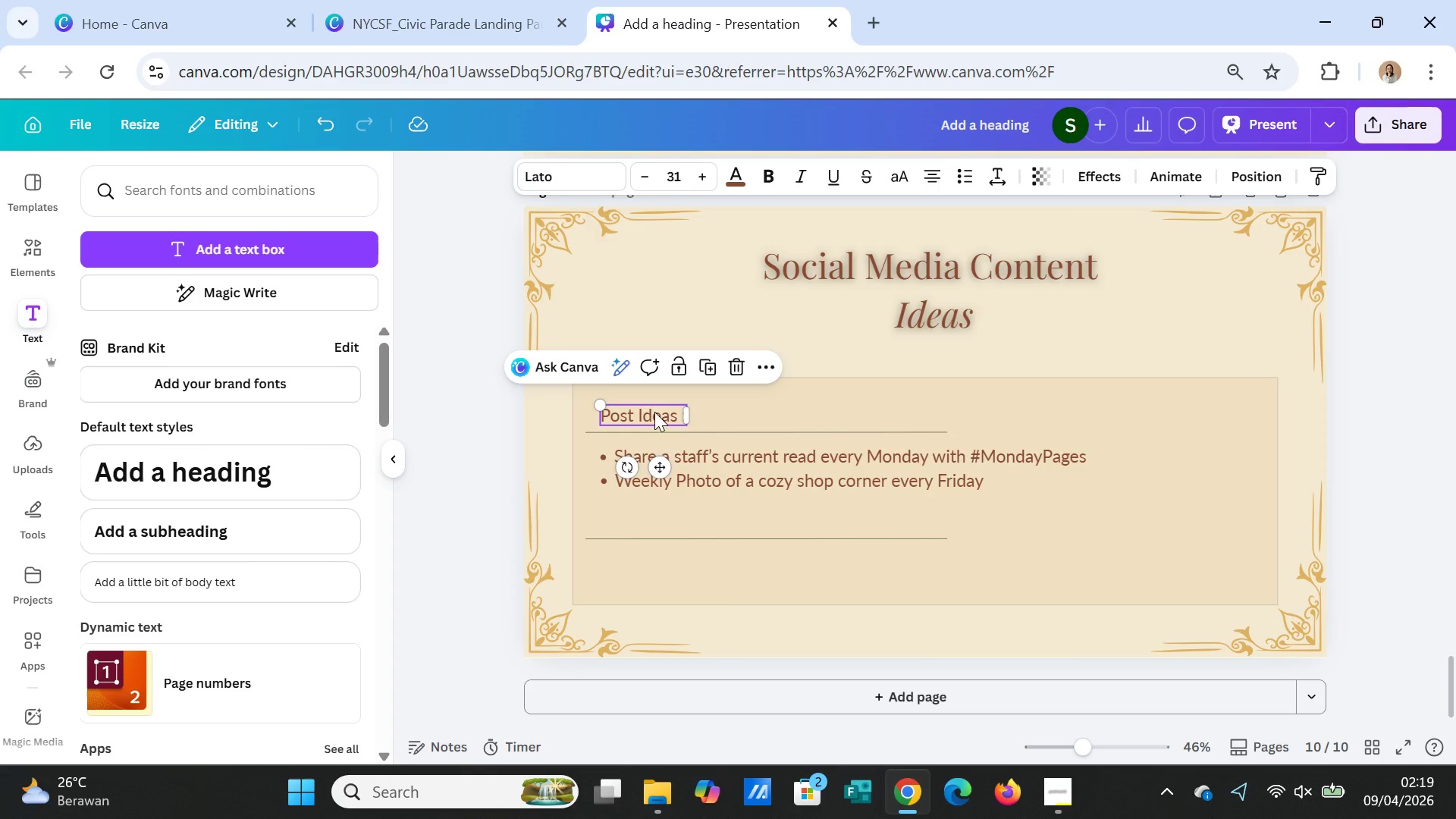 
key(Control+C)
 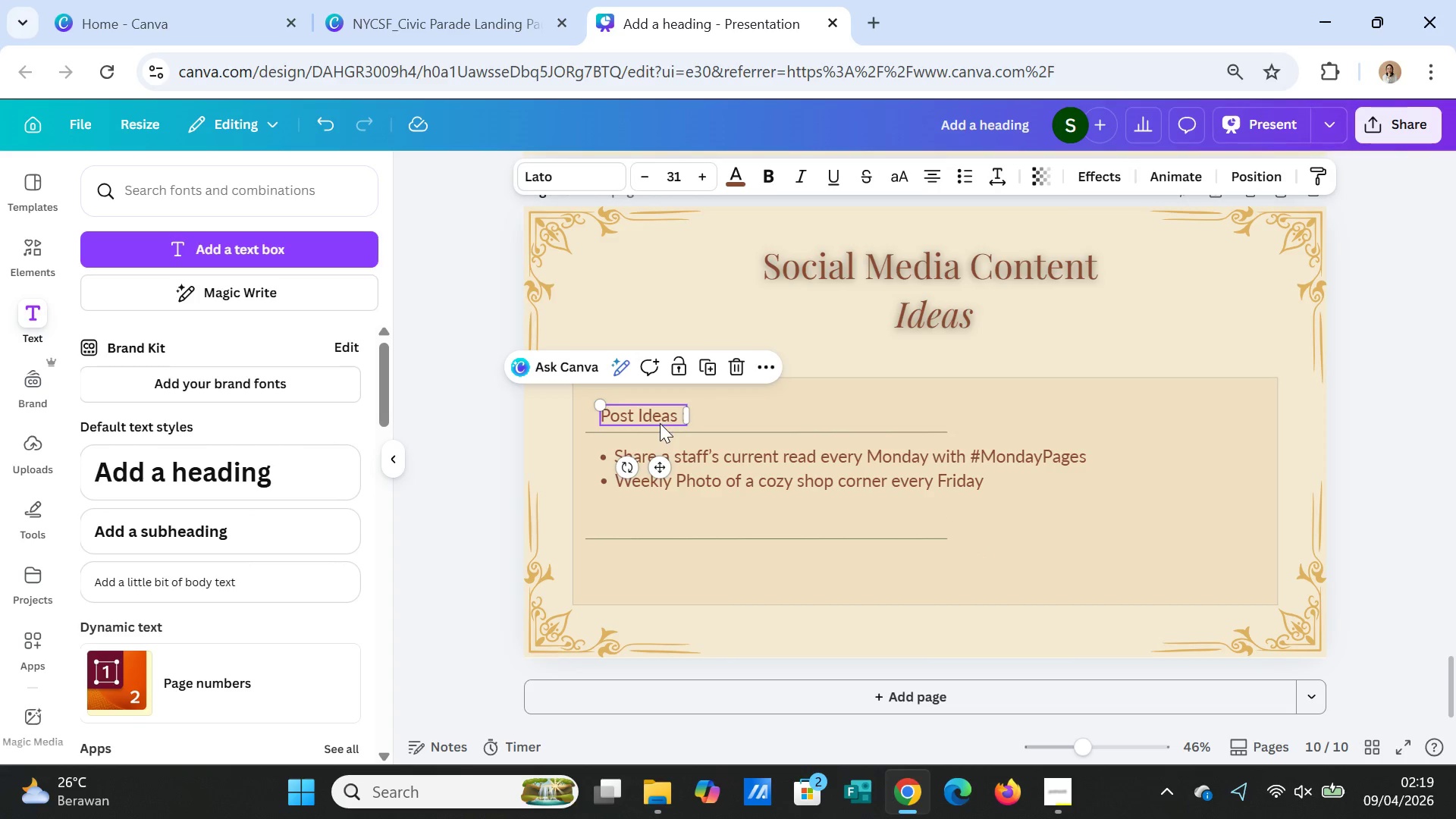 
key(Control+V)
 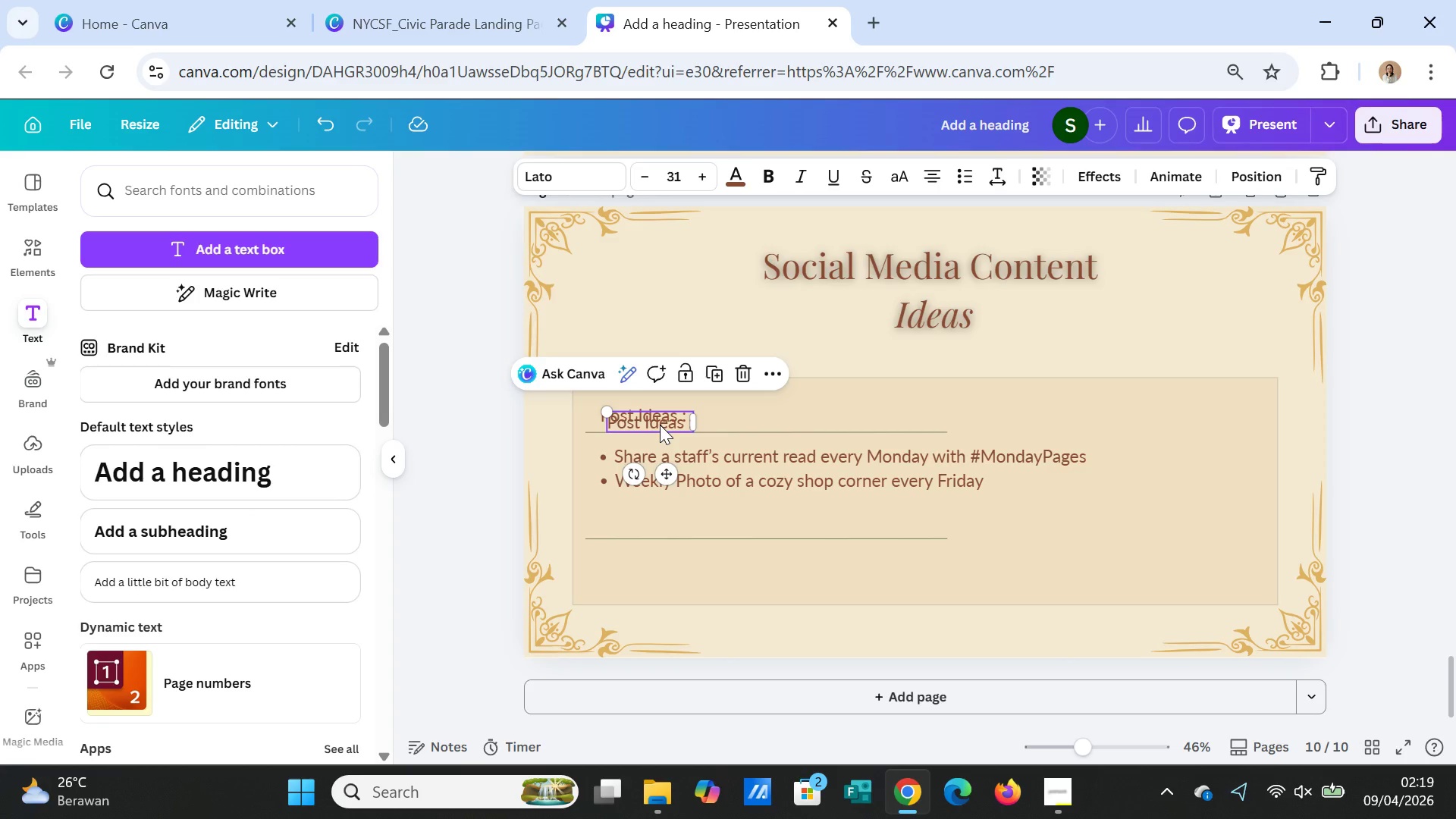 
left_click_drag(start_coordinate=[660, 425], to_coordinate=[657, 525])
 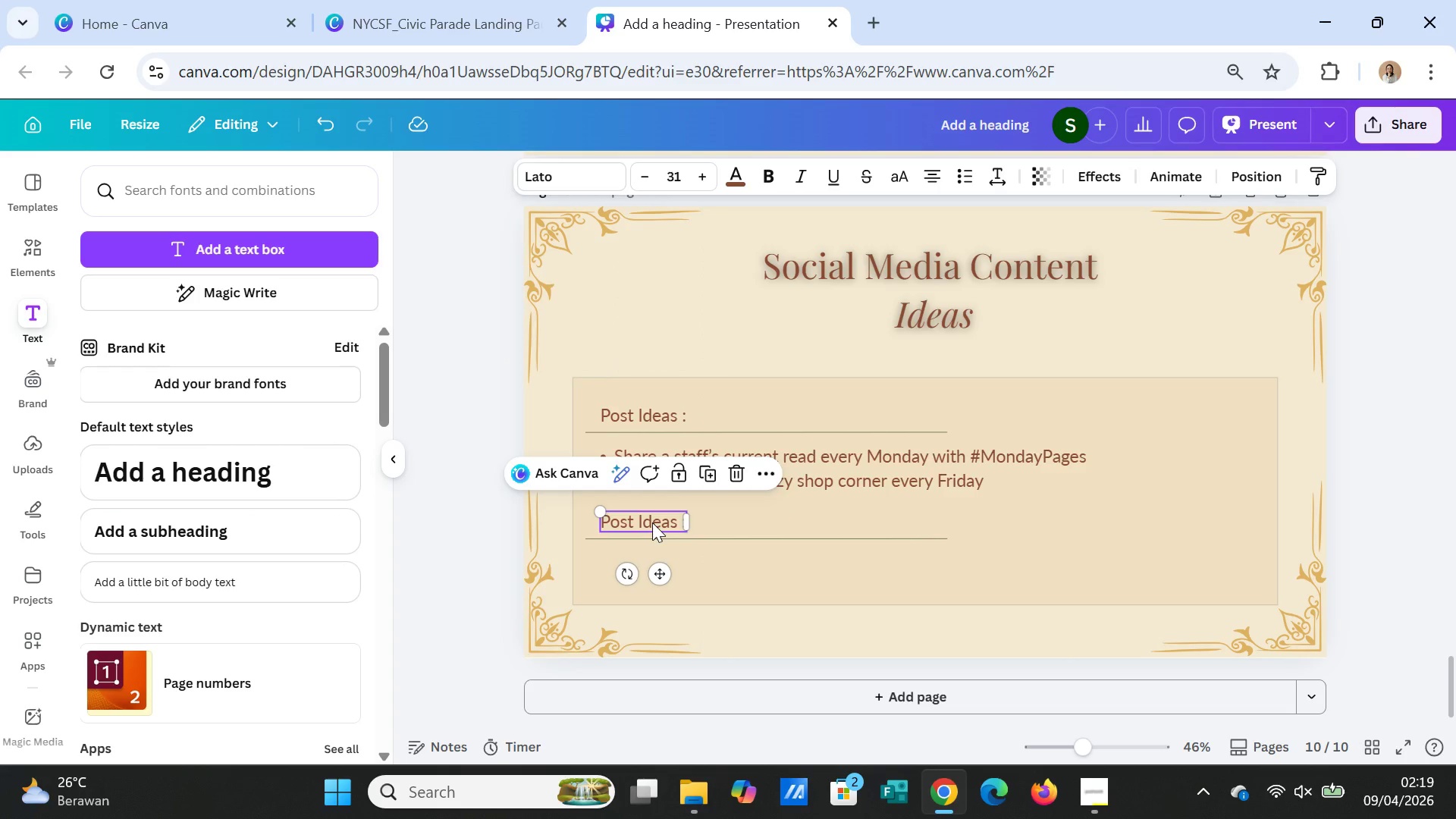 
double_click([652, 522])
 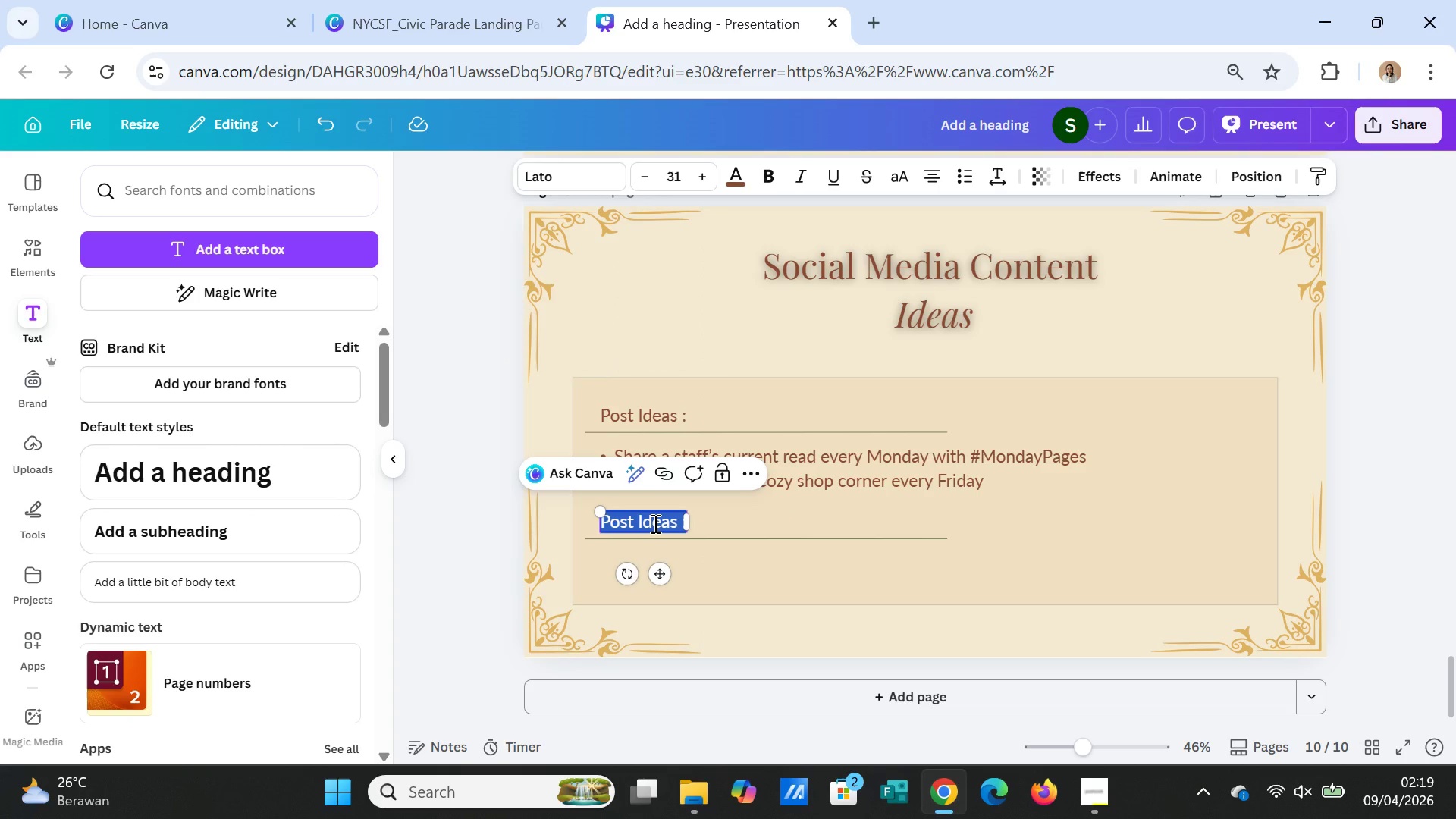 
type(Campaign Concepts :)
key(Backspace)
type(:)
 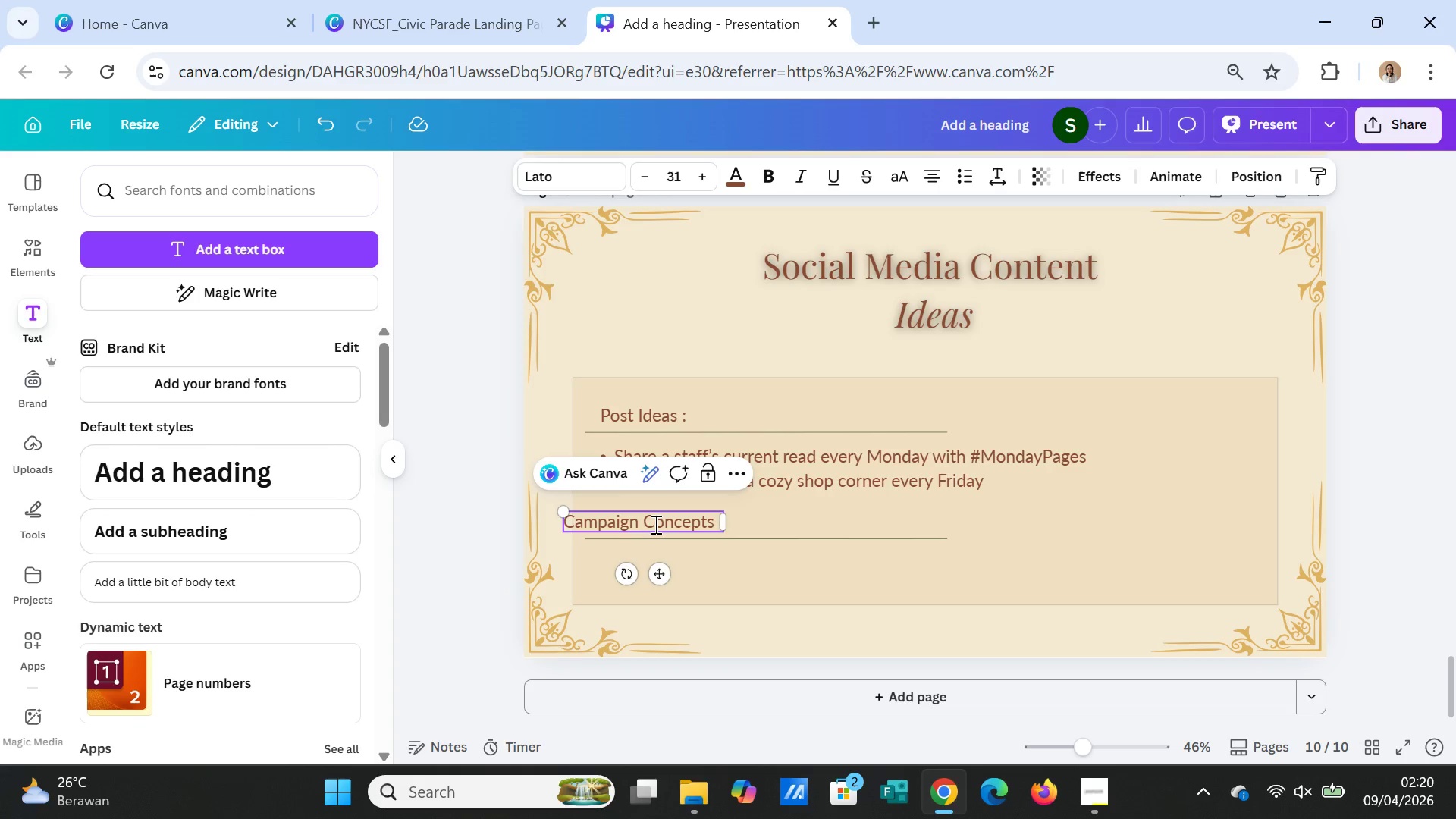 
left_click([777, 576])
 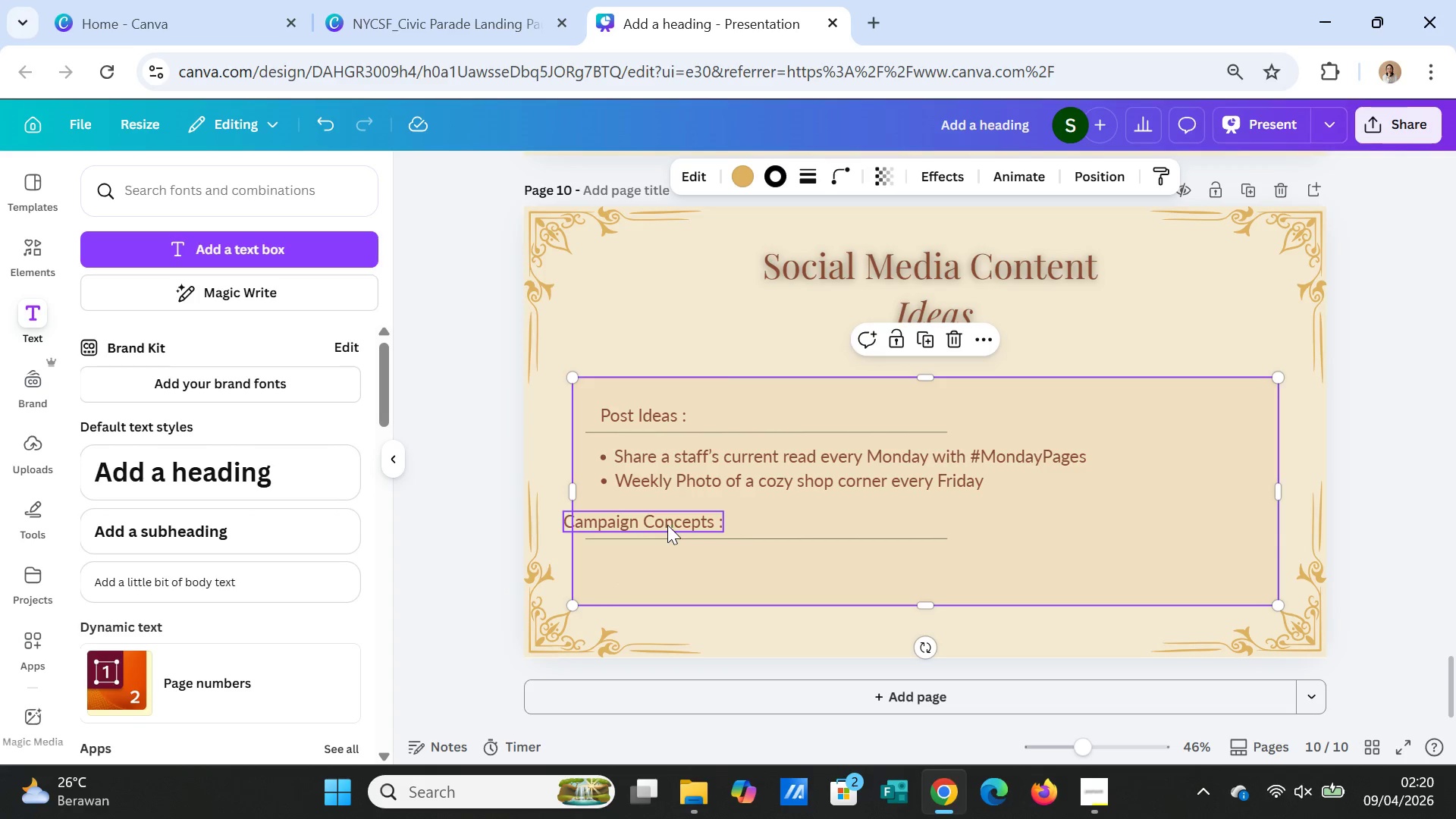 
left_click([667, 525])
 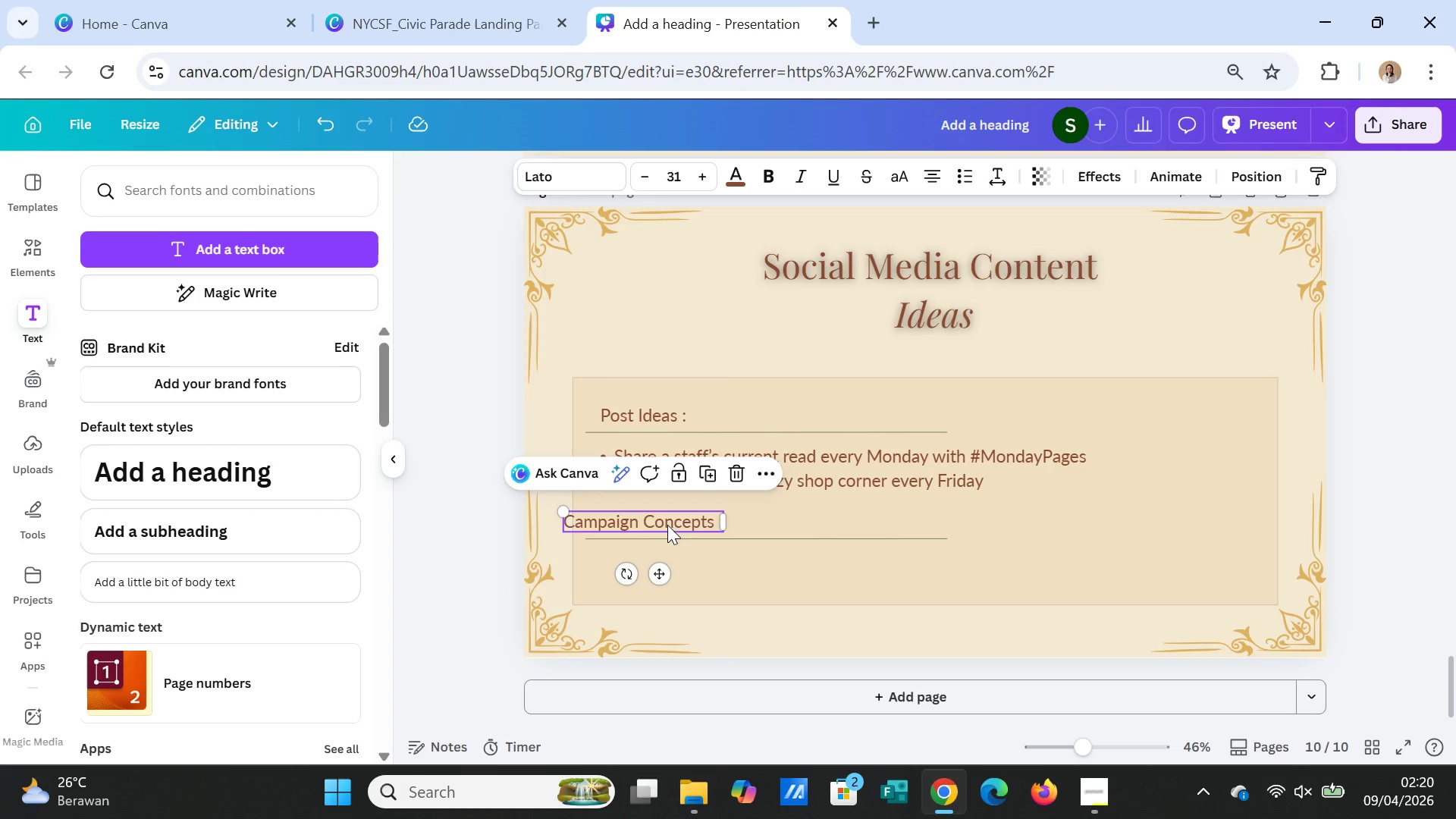 
left_click_drag(start_coordinate=[667, 525], to_coordinate=[701, 525])
 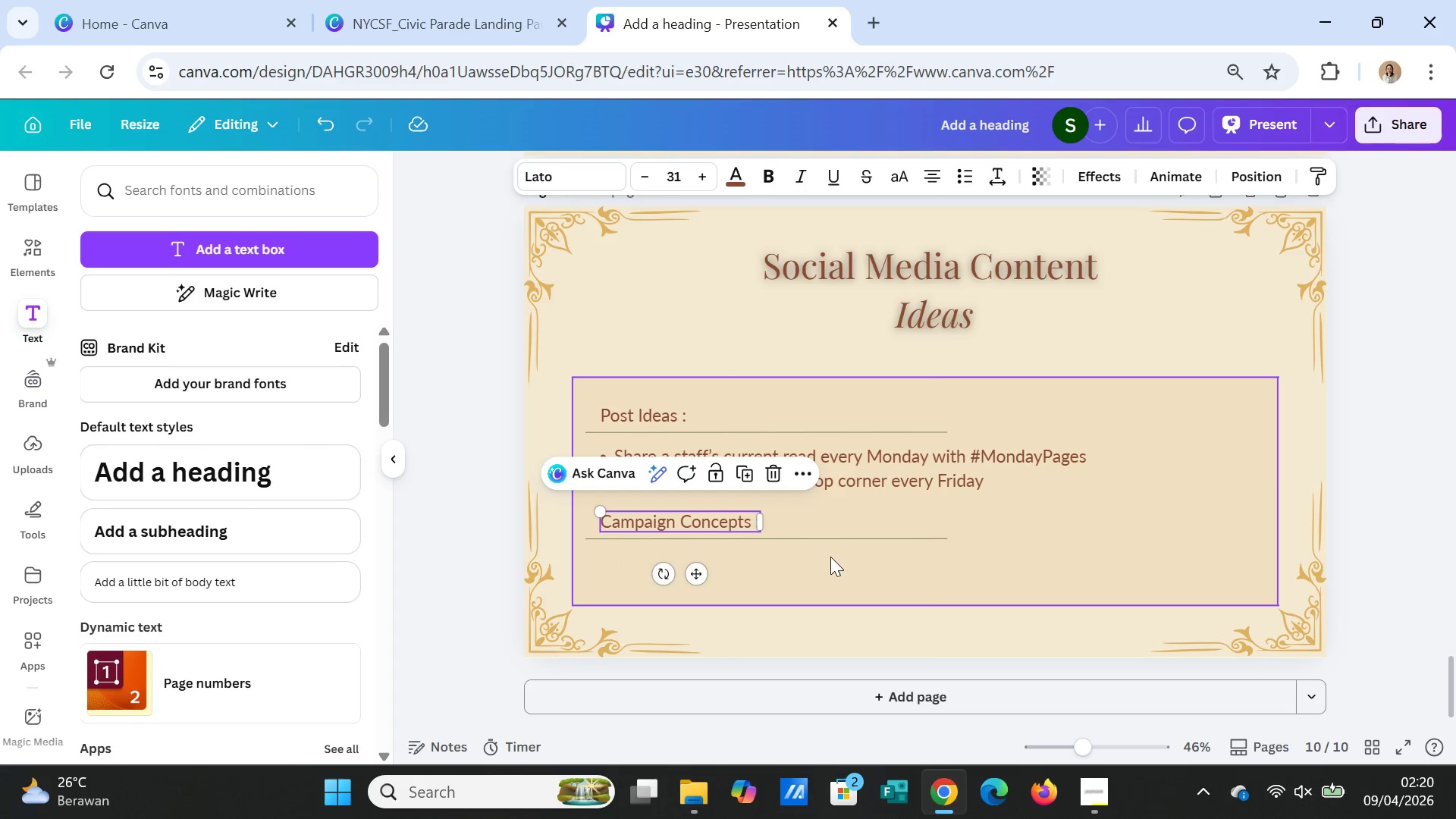 
left_click([830, 557])
 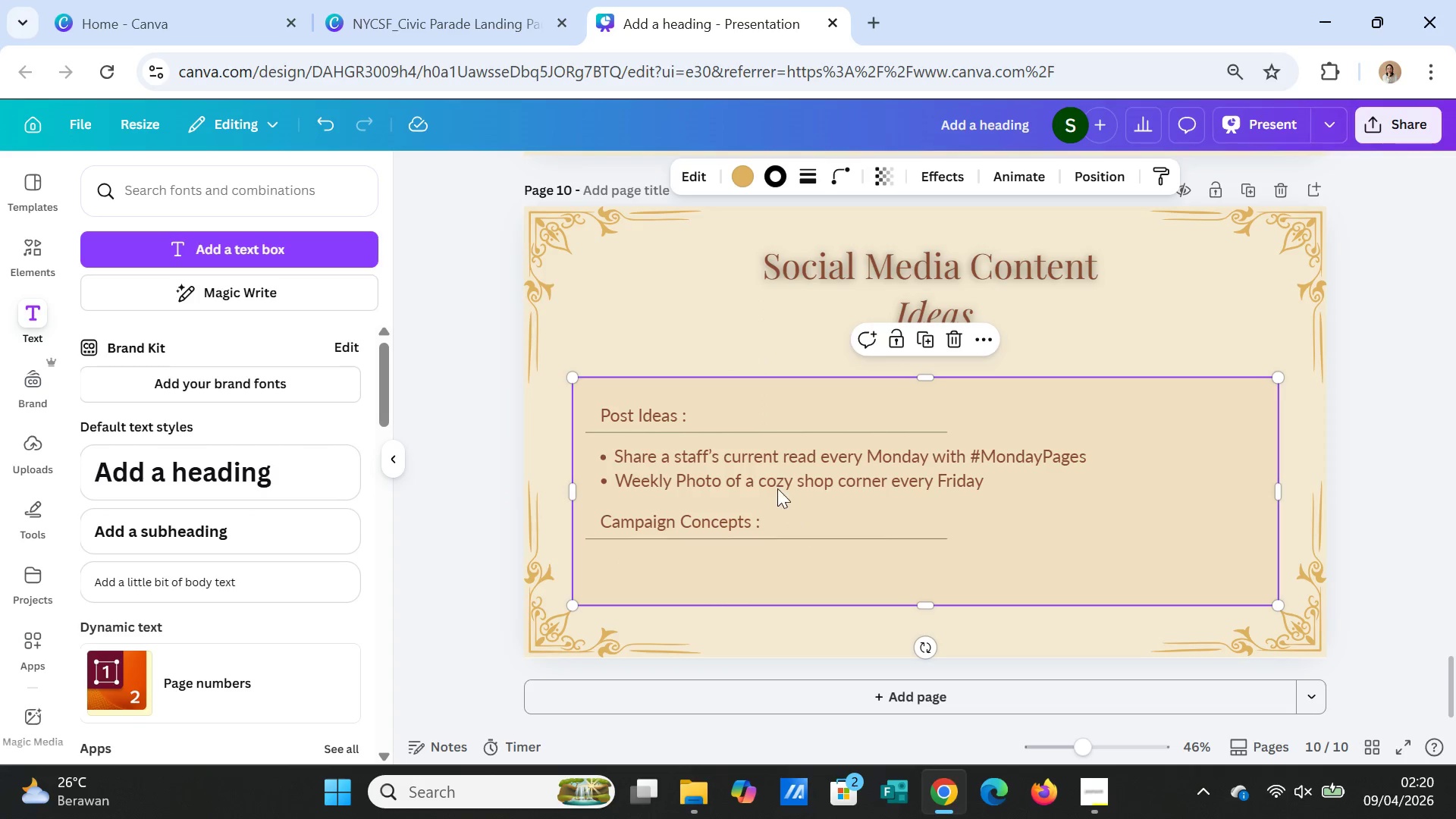 
left_click([767, 457])
 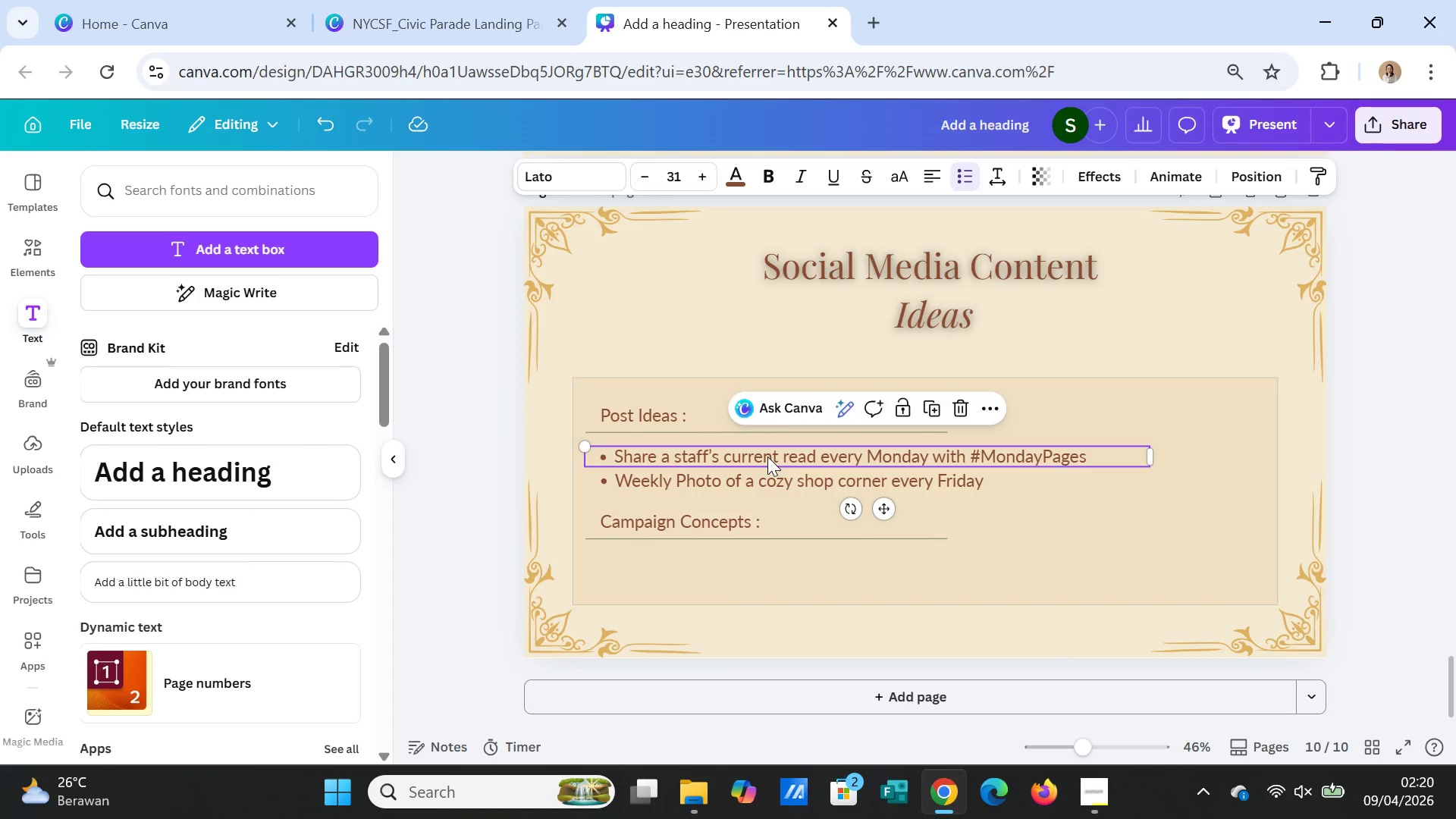 
key(Control+C)
 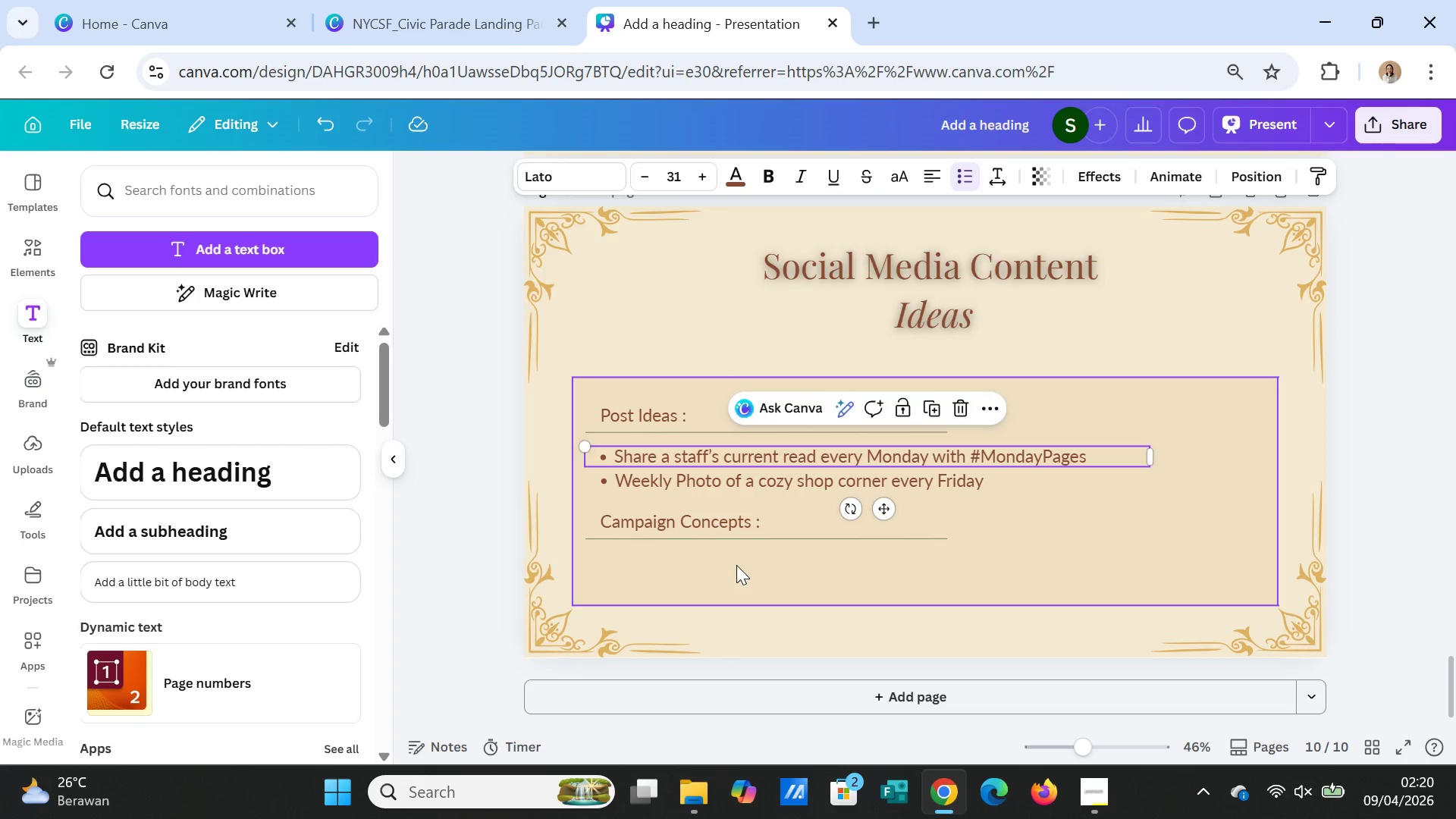 
left_click([736, 565])
 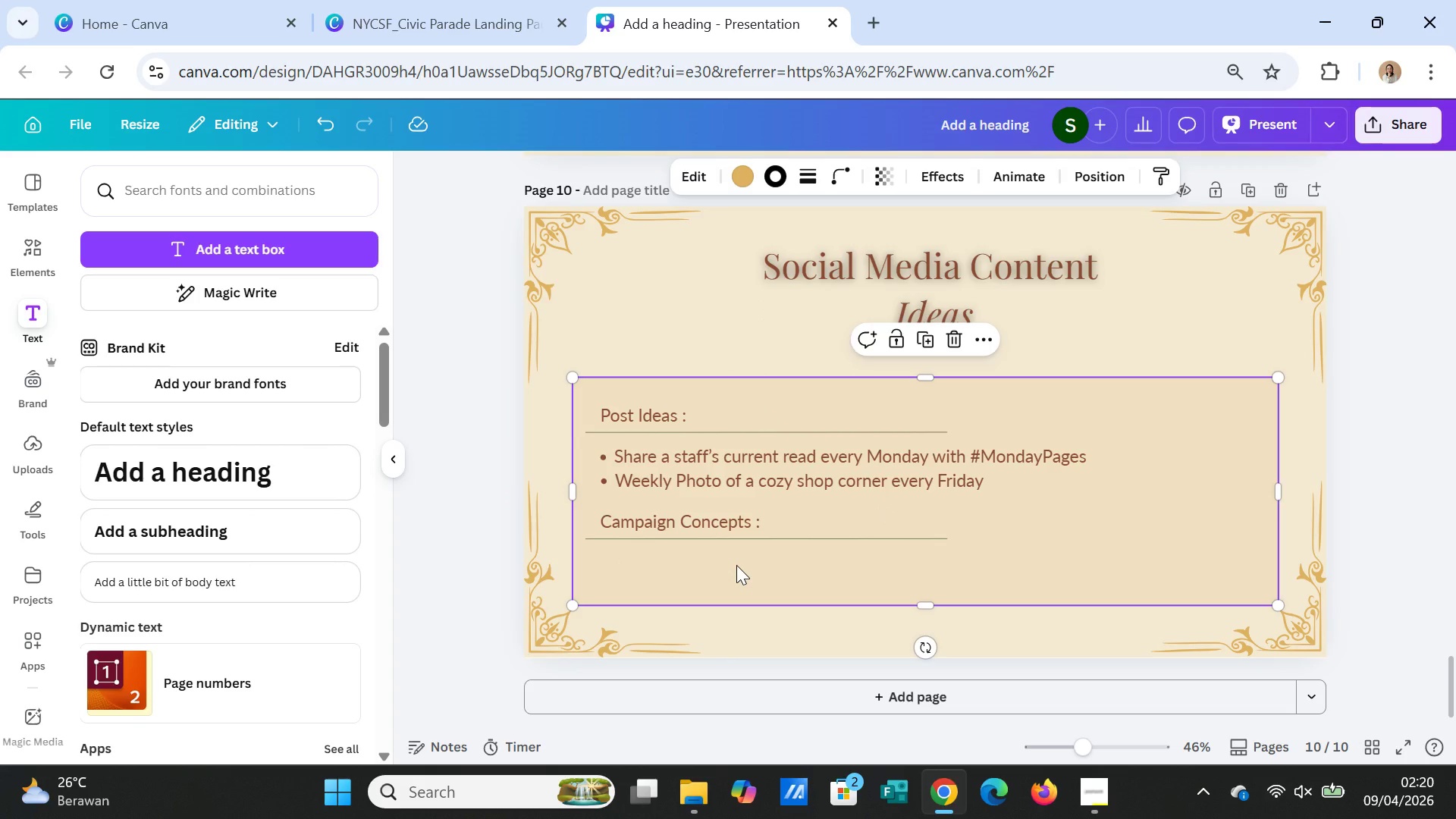 
key(Control+V)
 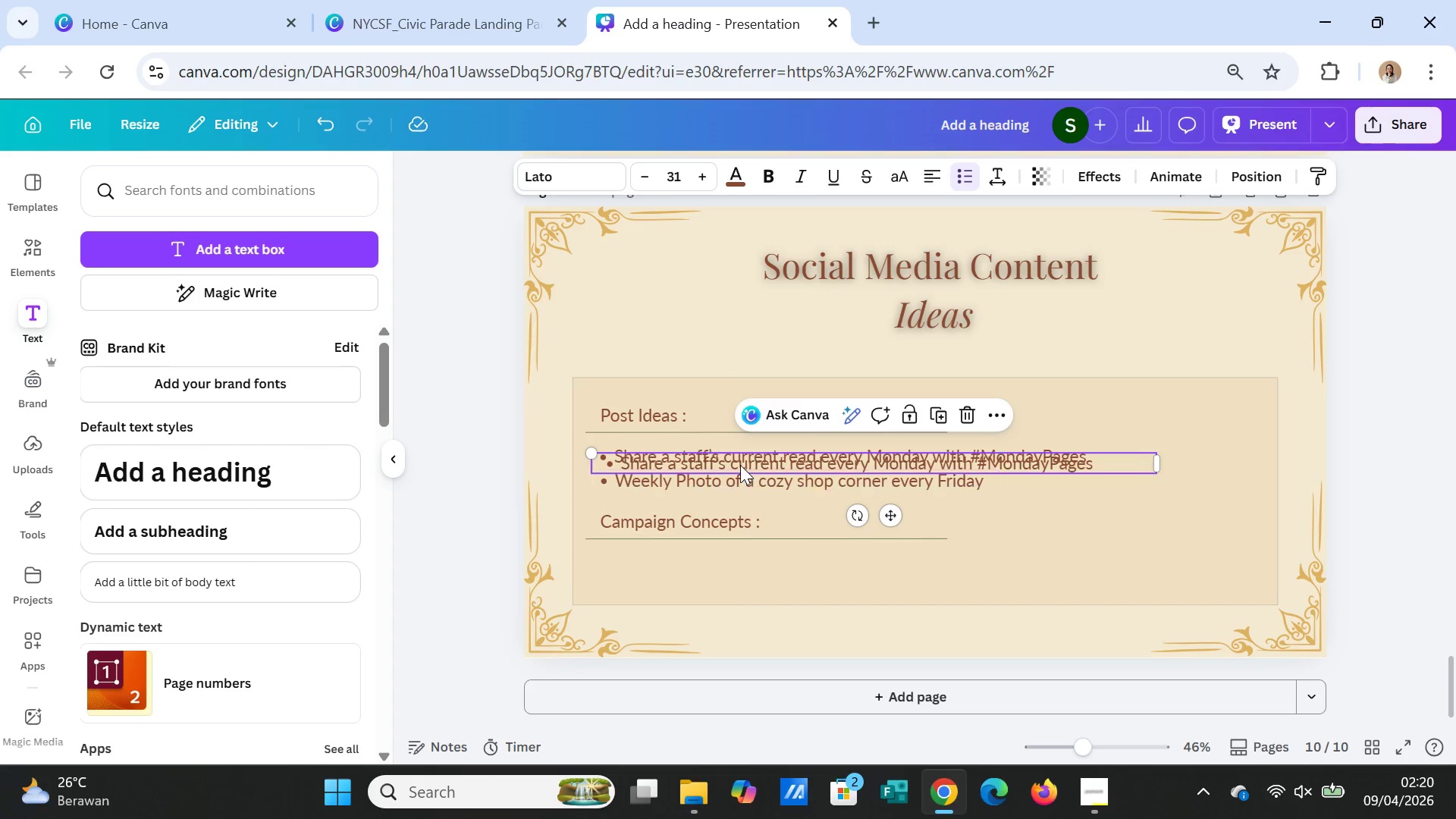 
left_click_drag(start_coordinate=[740, 464], to_coordinate=[739, 560])
 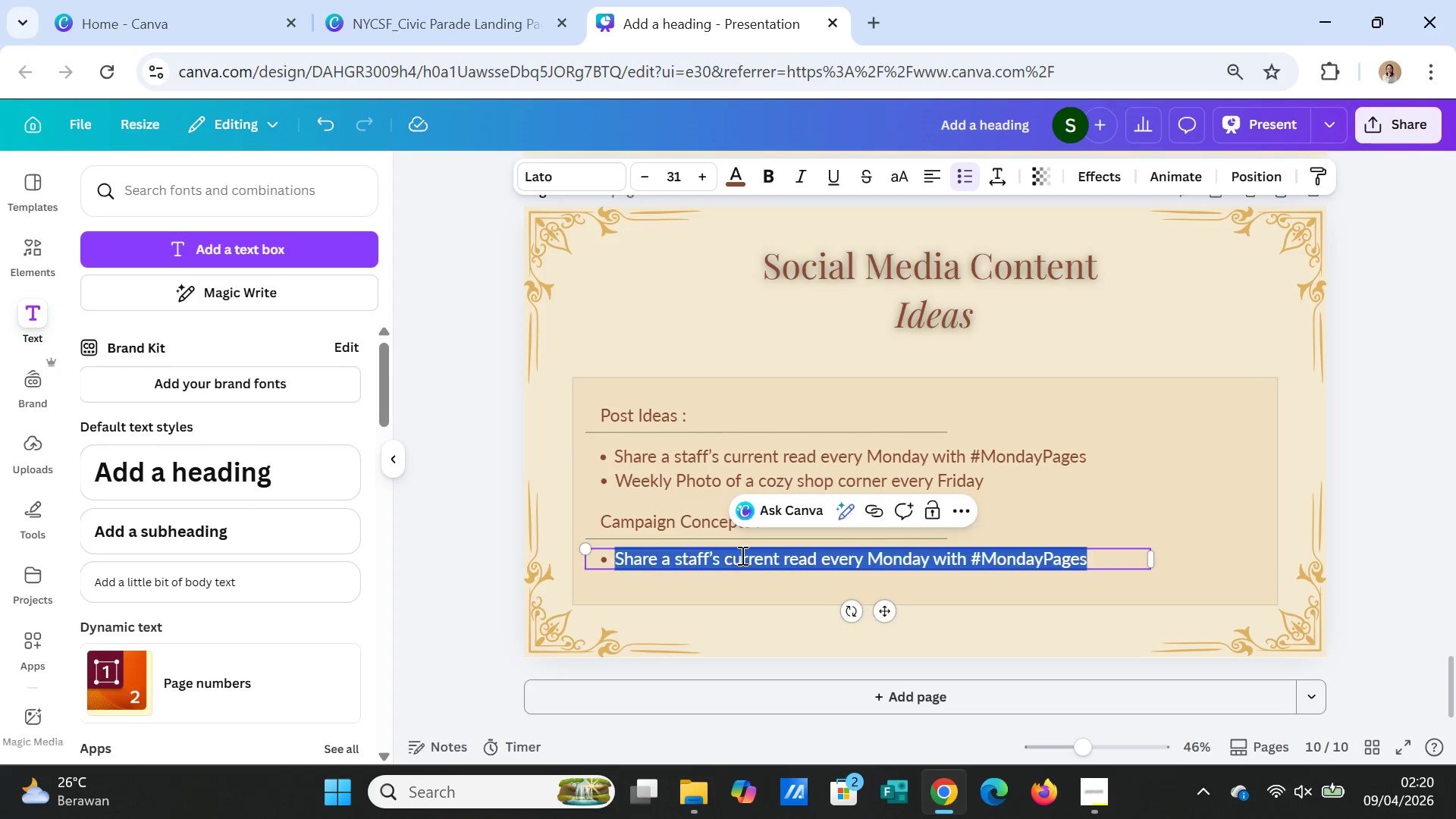 
double_click([741, 555])
 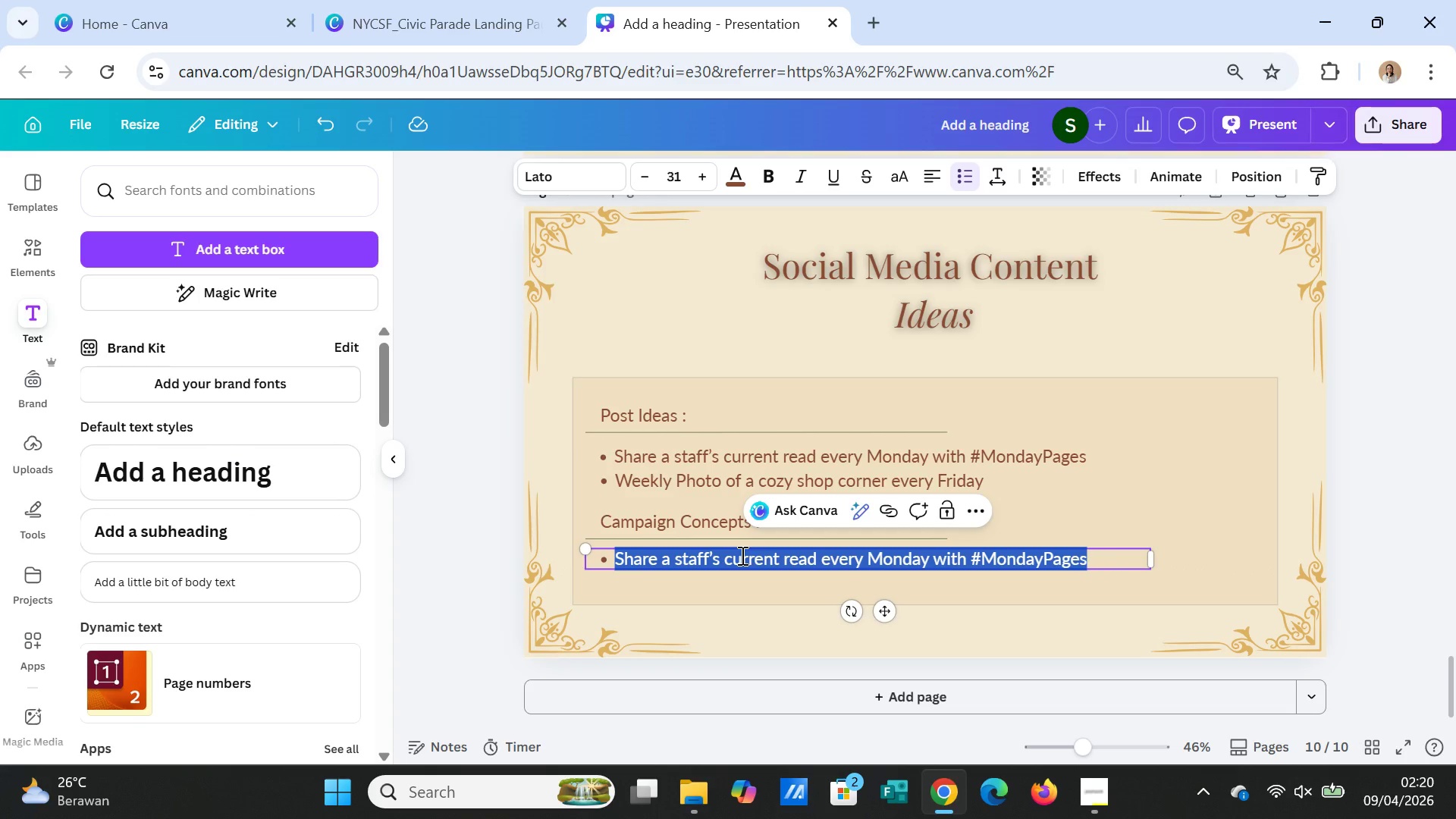 
type(Spring literary Picnic, outdoor reading event tied to April content)
 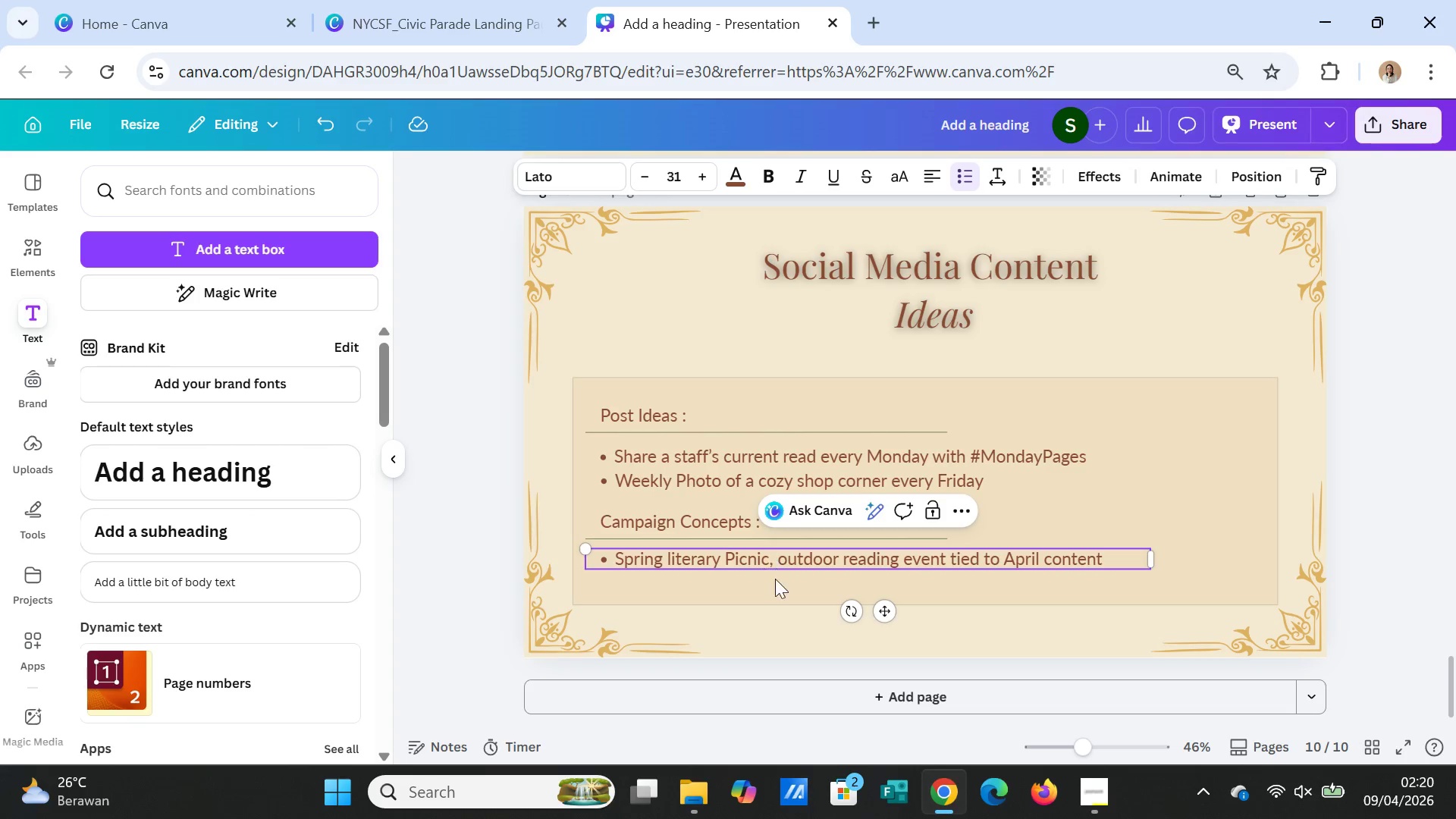 
left_click([773, 592])
 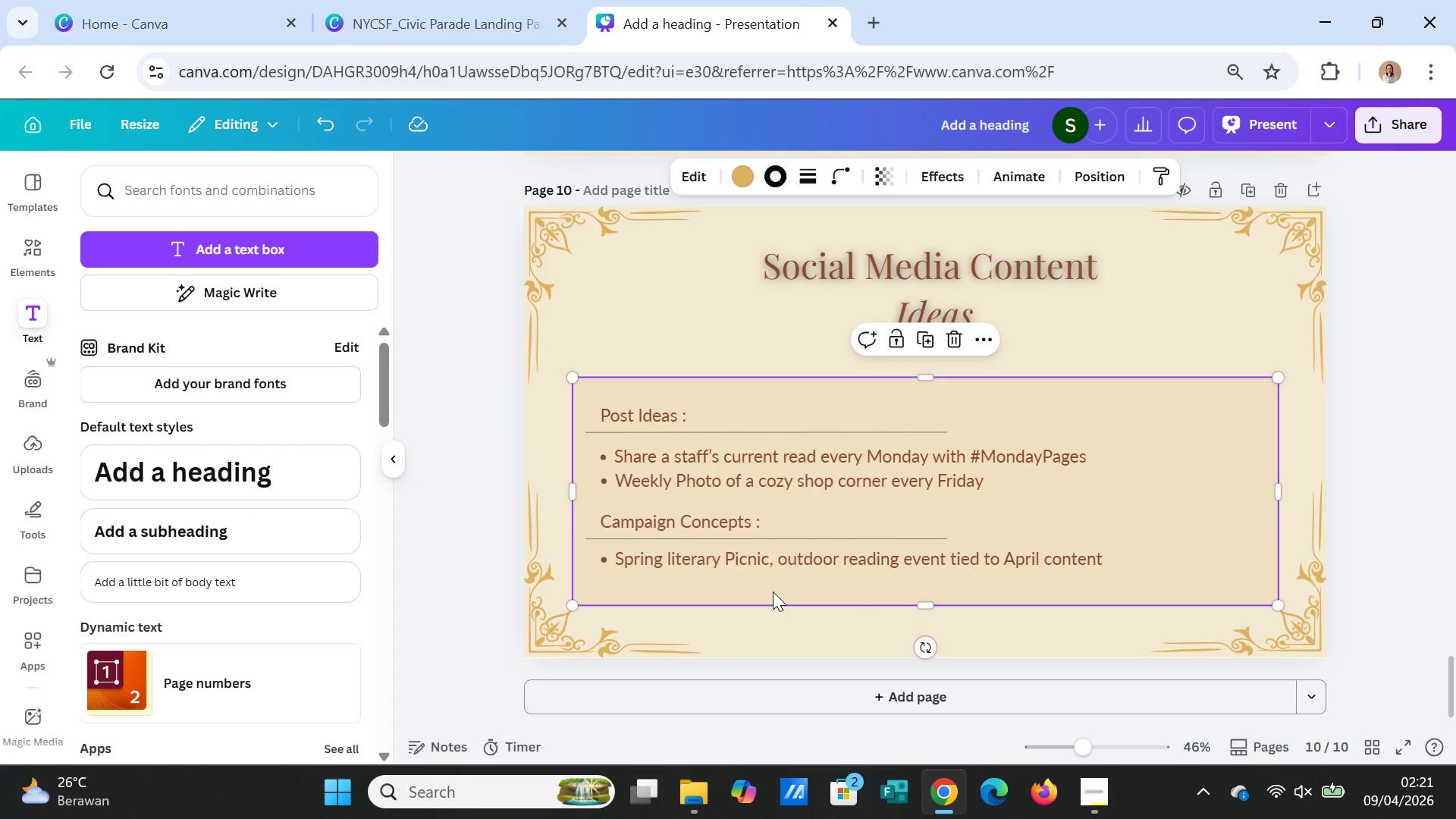 
left_click([770, 562])
 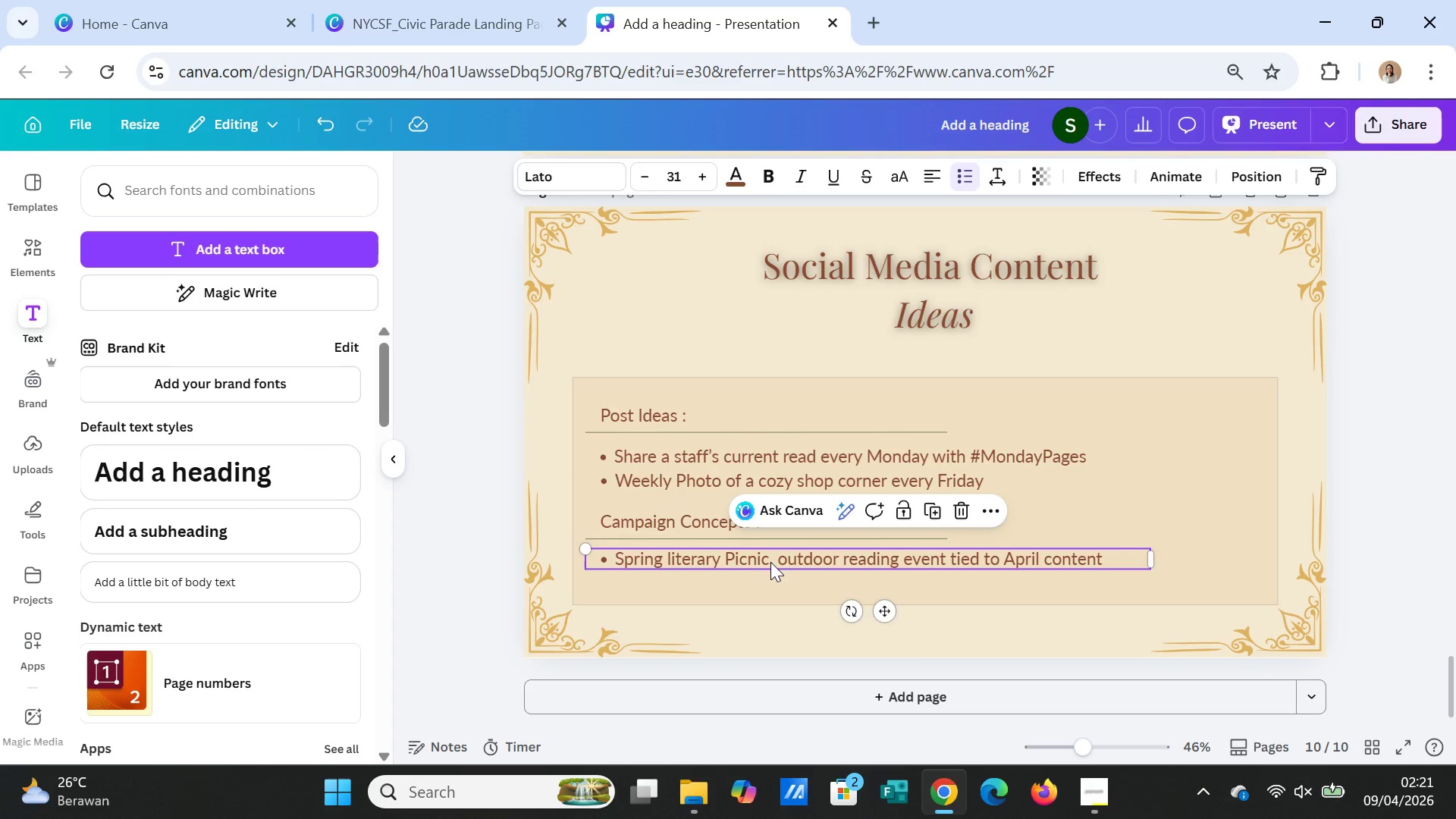 
key(Control+C)
 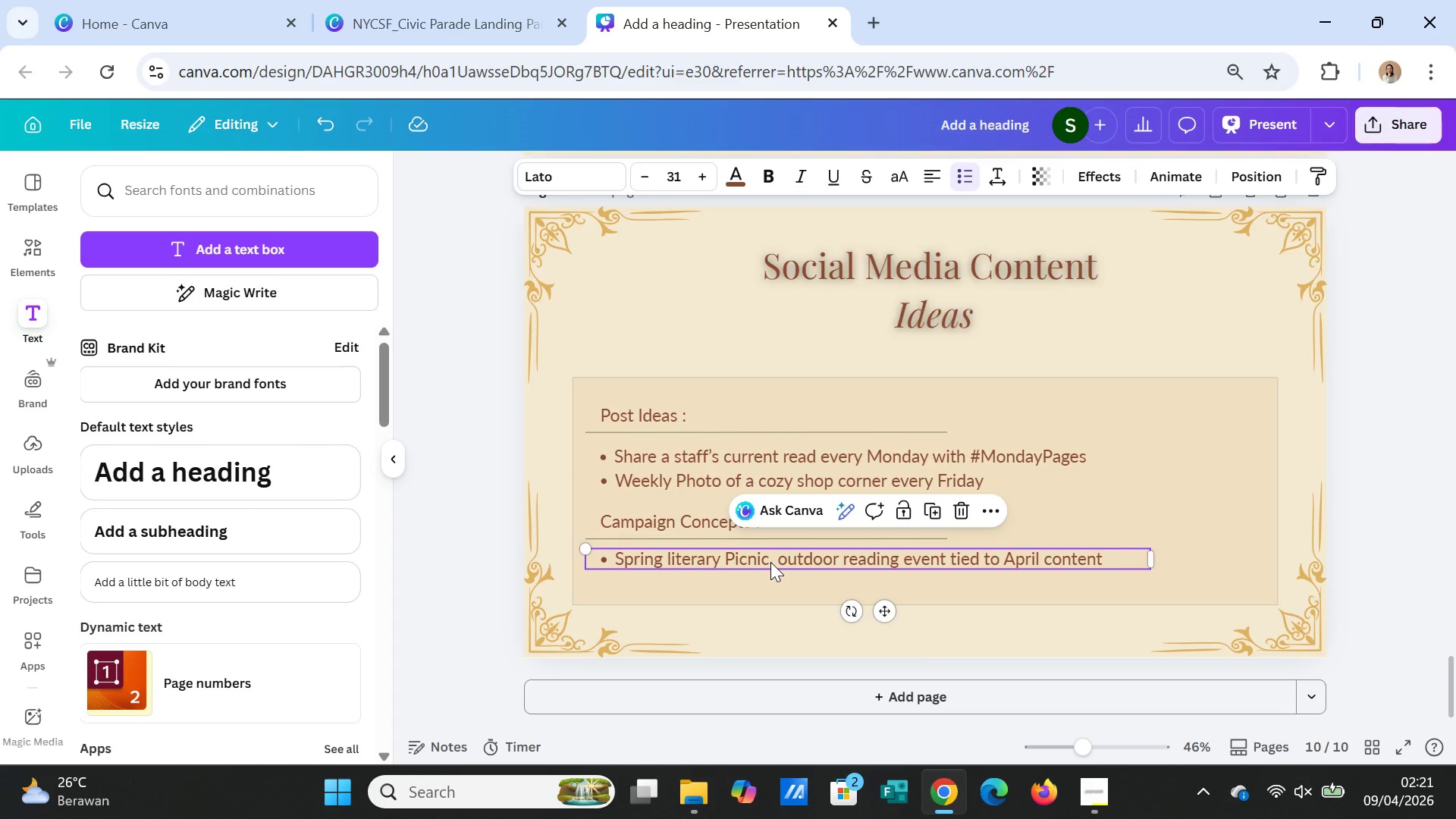 
key(Control+V)
 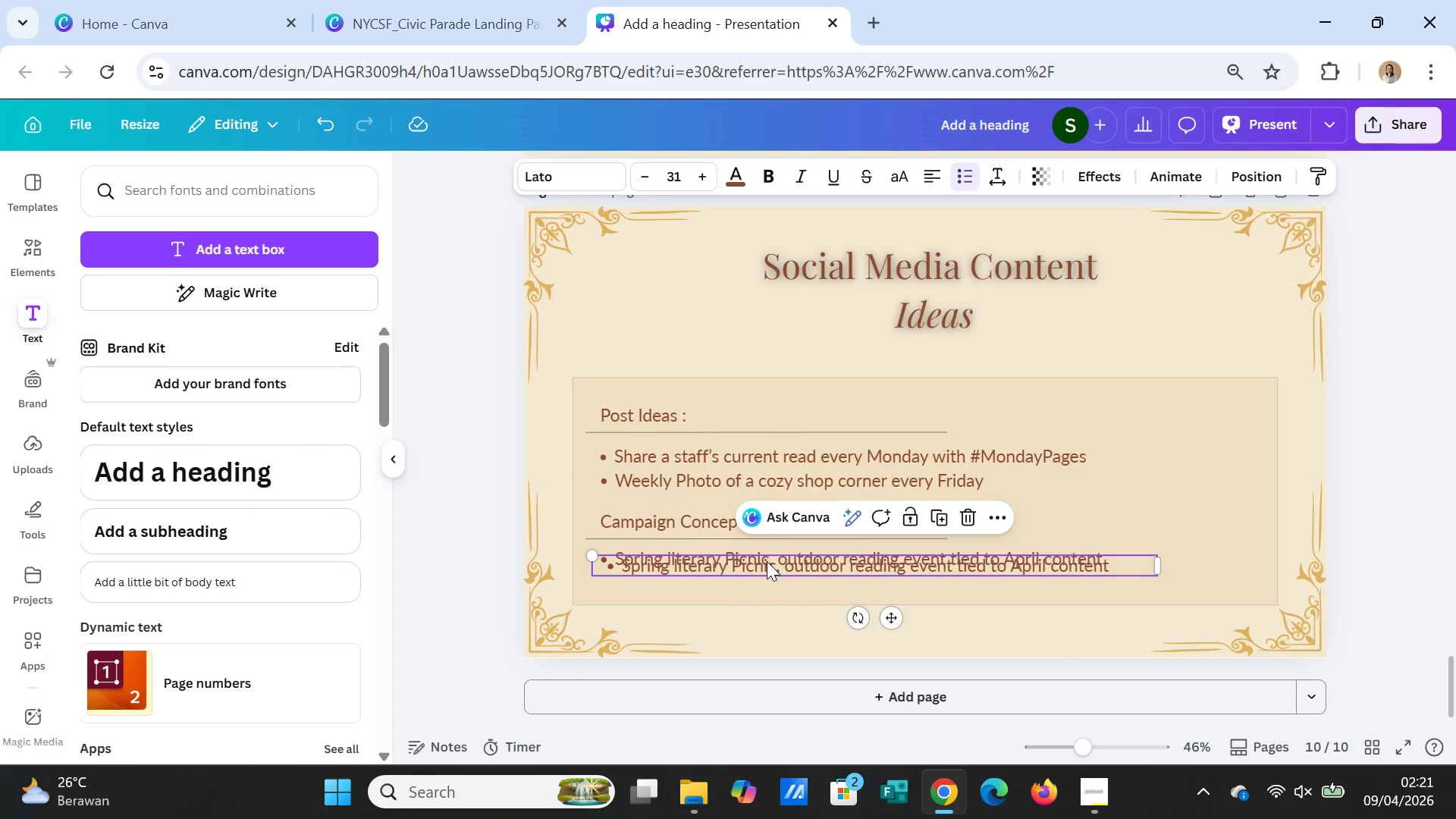 
left_click_drag(start_coordinate=[767, 561], to_coordinate=[760, 581])
 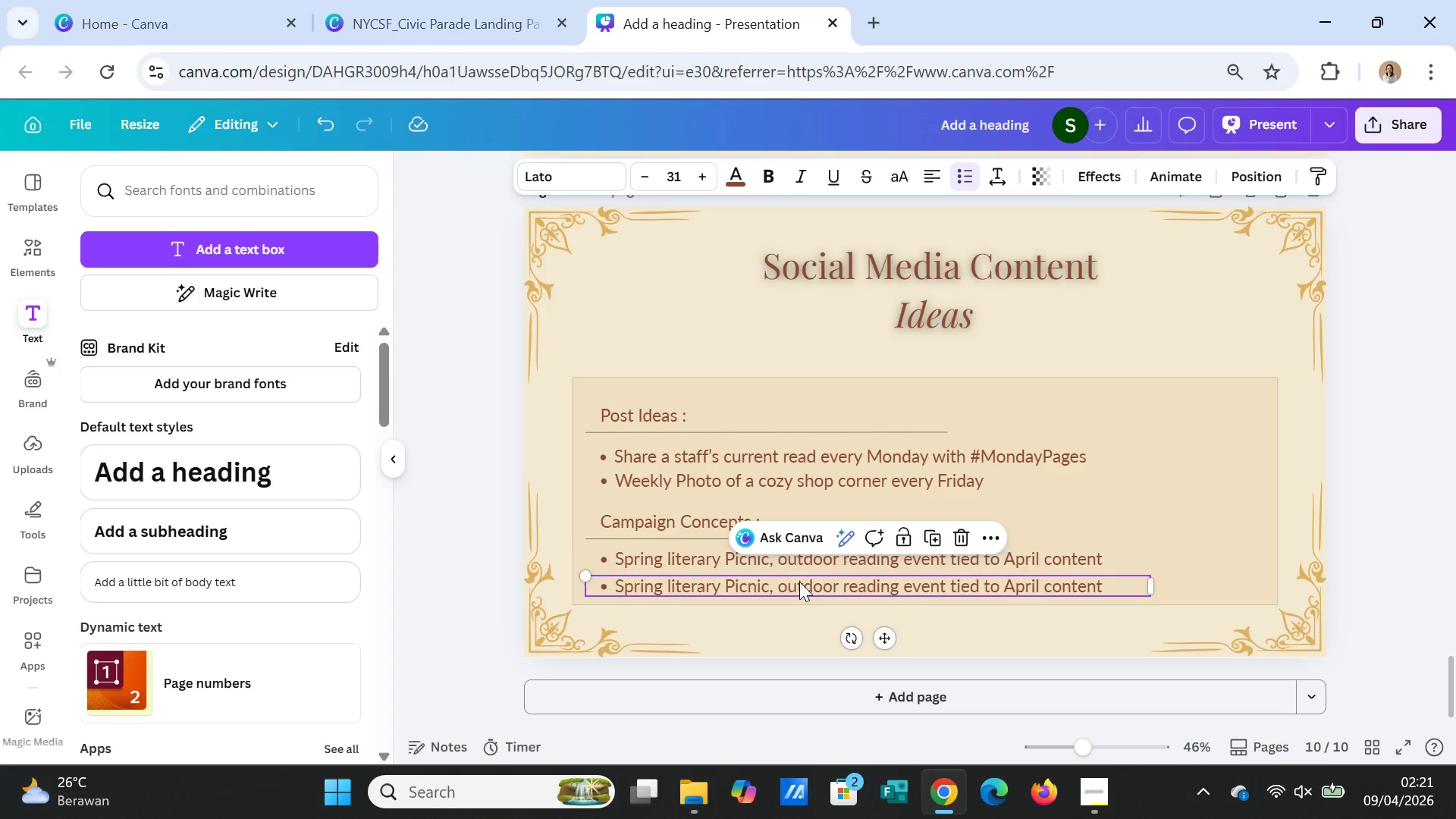 
double_click([799, 582])
 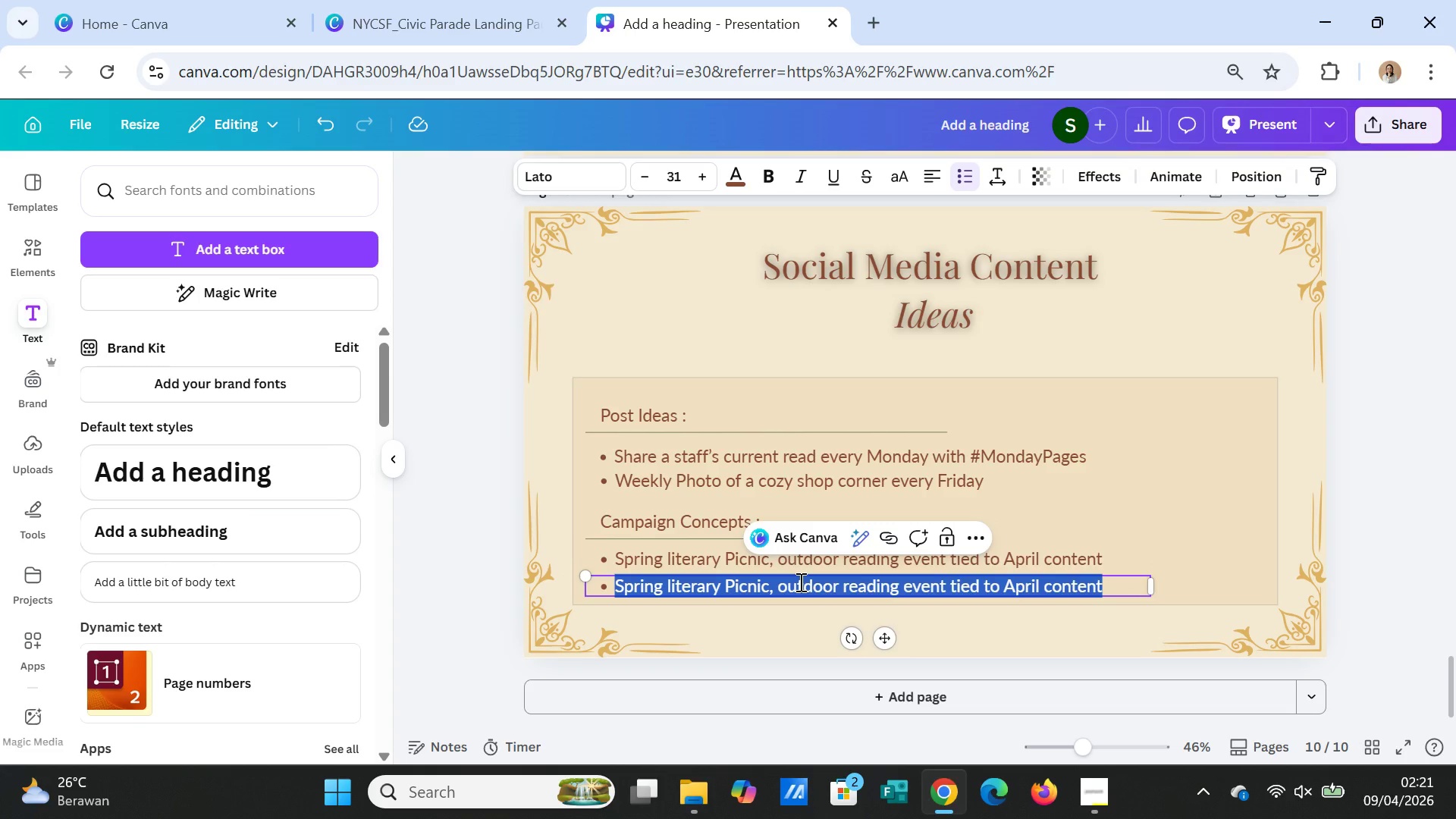 
type(Local Author Month, feature one local writer per week throughout May)
 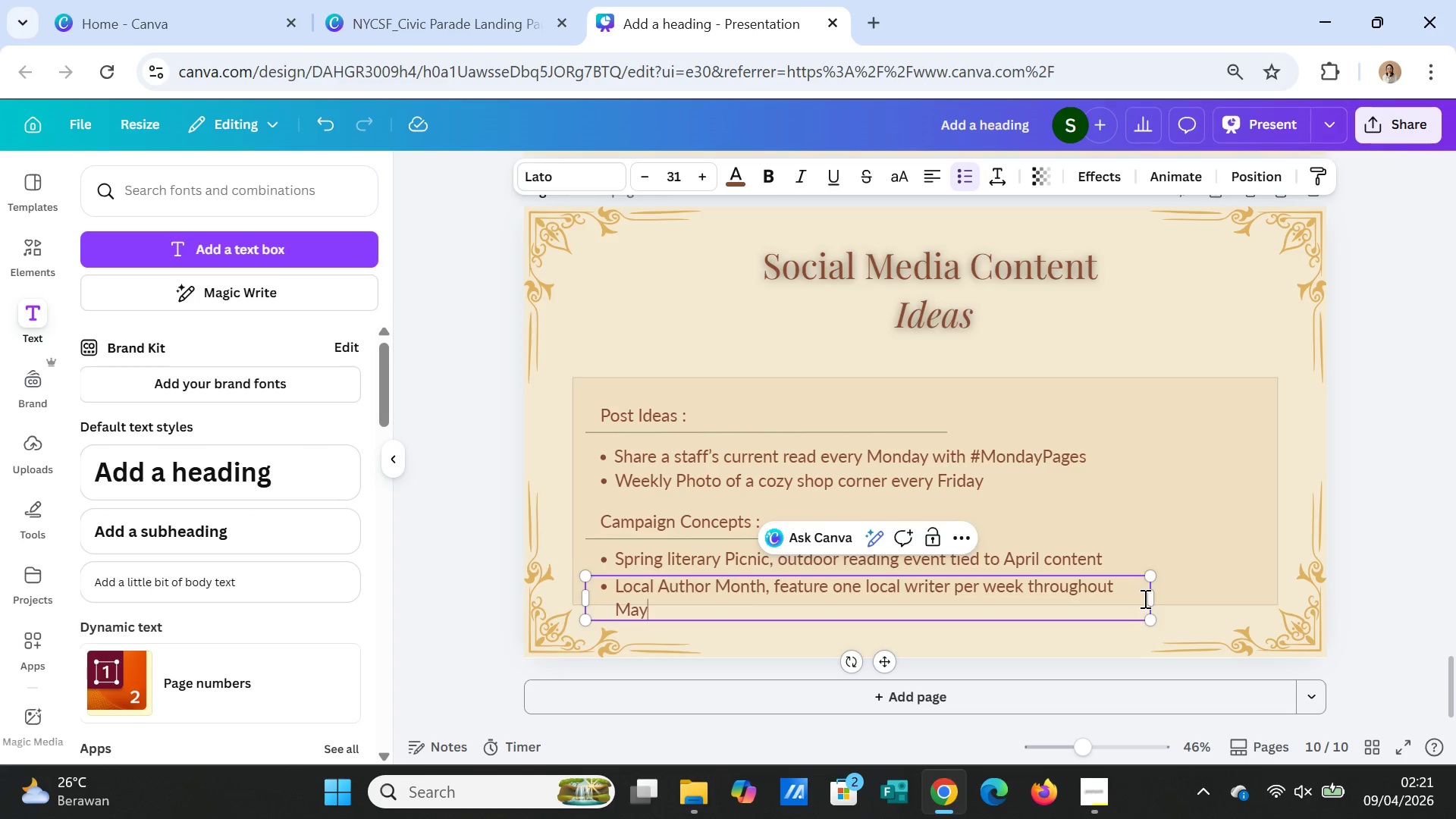 
left_click_drag(start_coordinate=[1153, 599], to_coordinate=[1185, 593])
 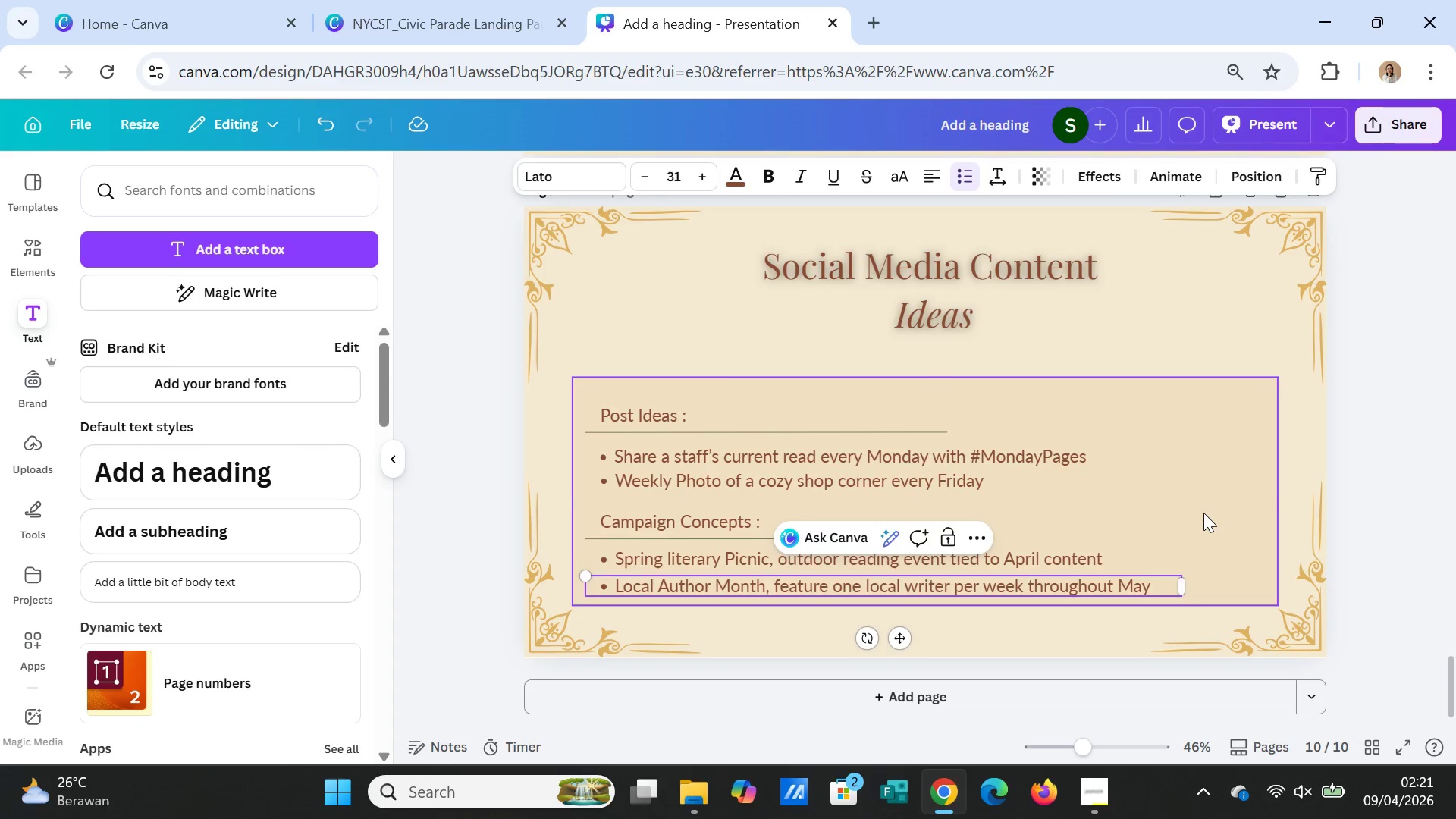 
left_click([1203, 513])
 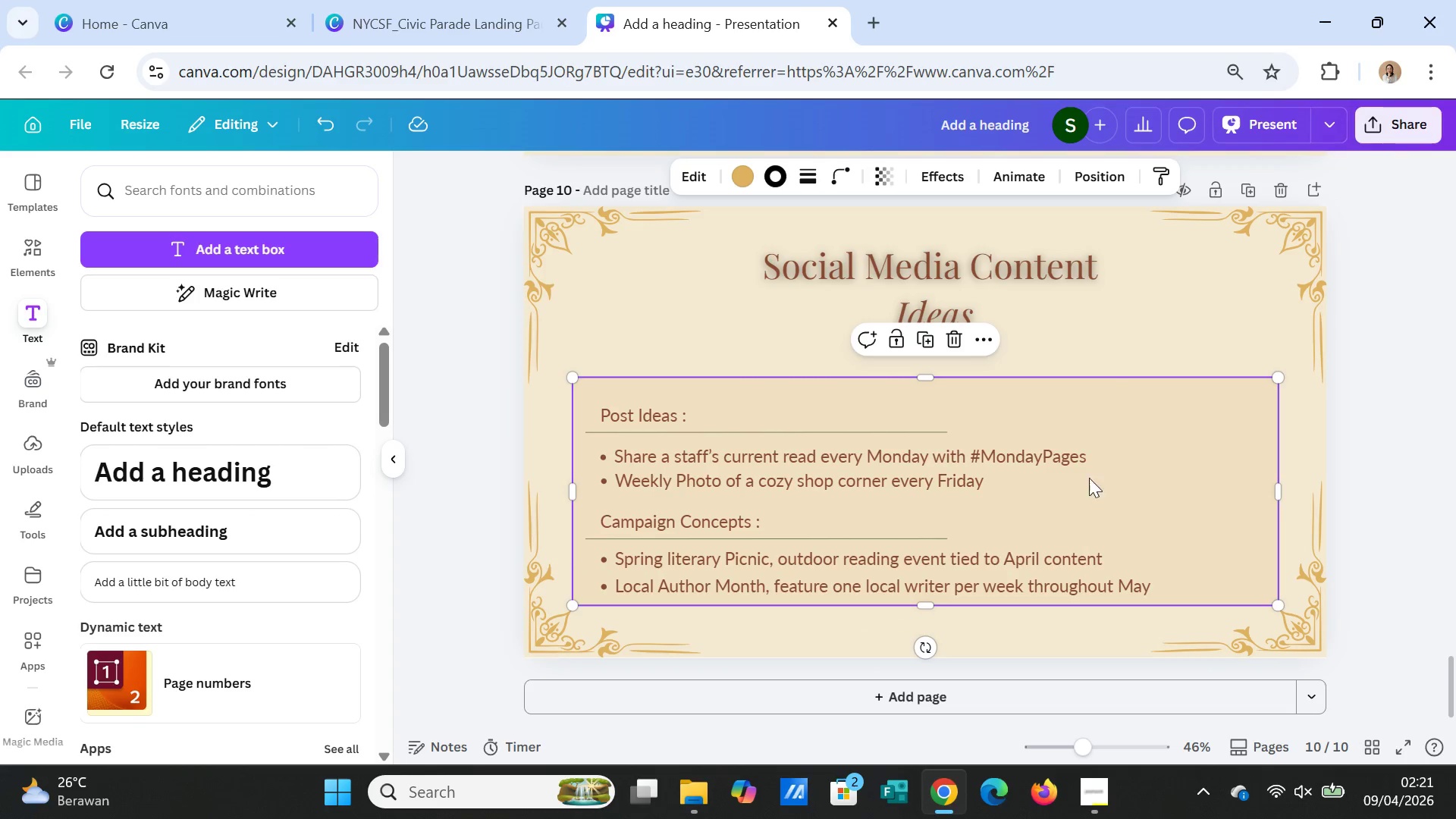 
left_click([1121, 277])
 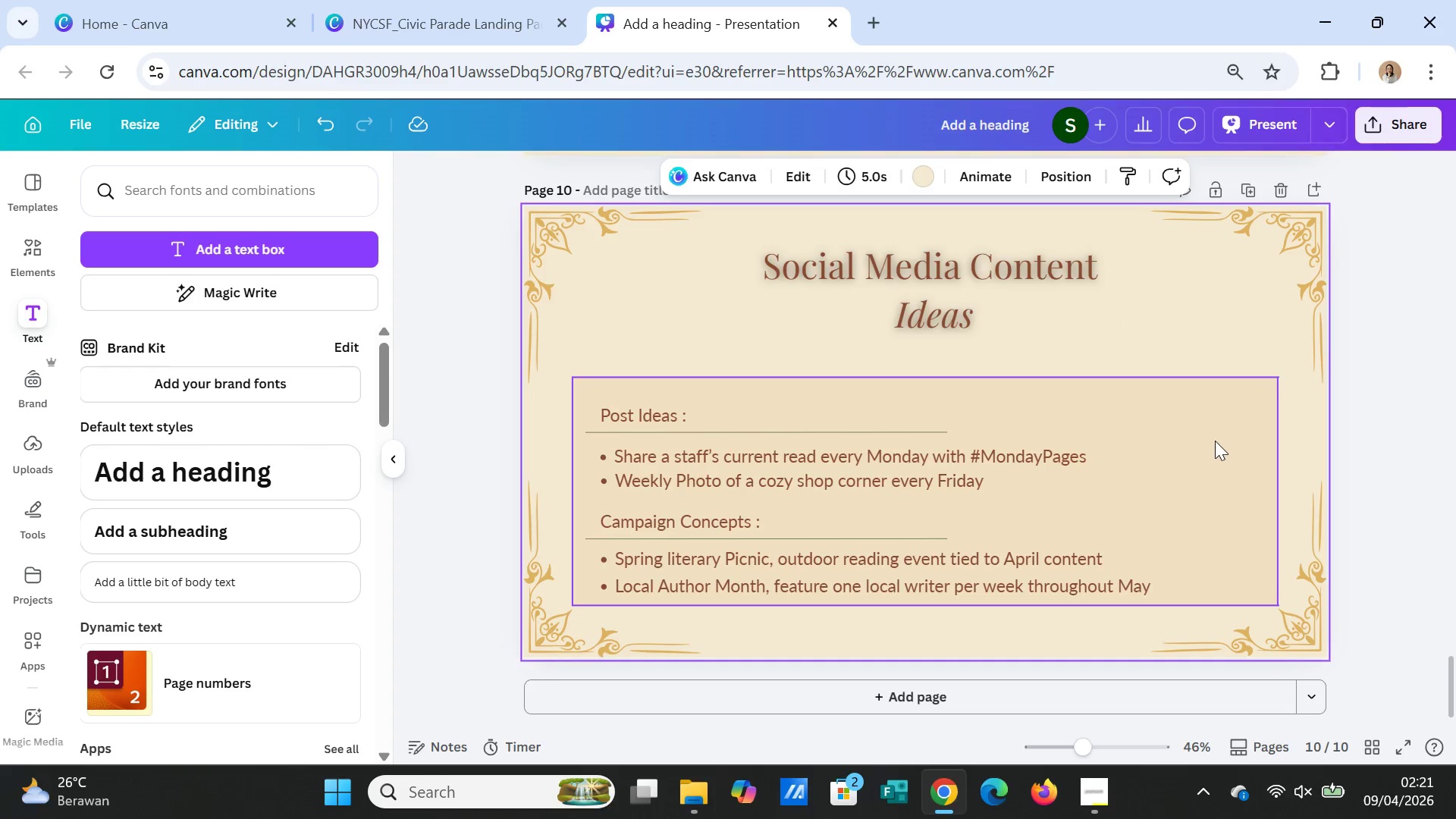 
wait(10.0)
 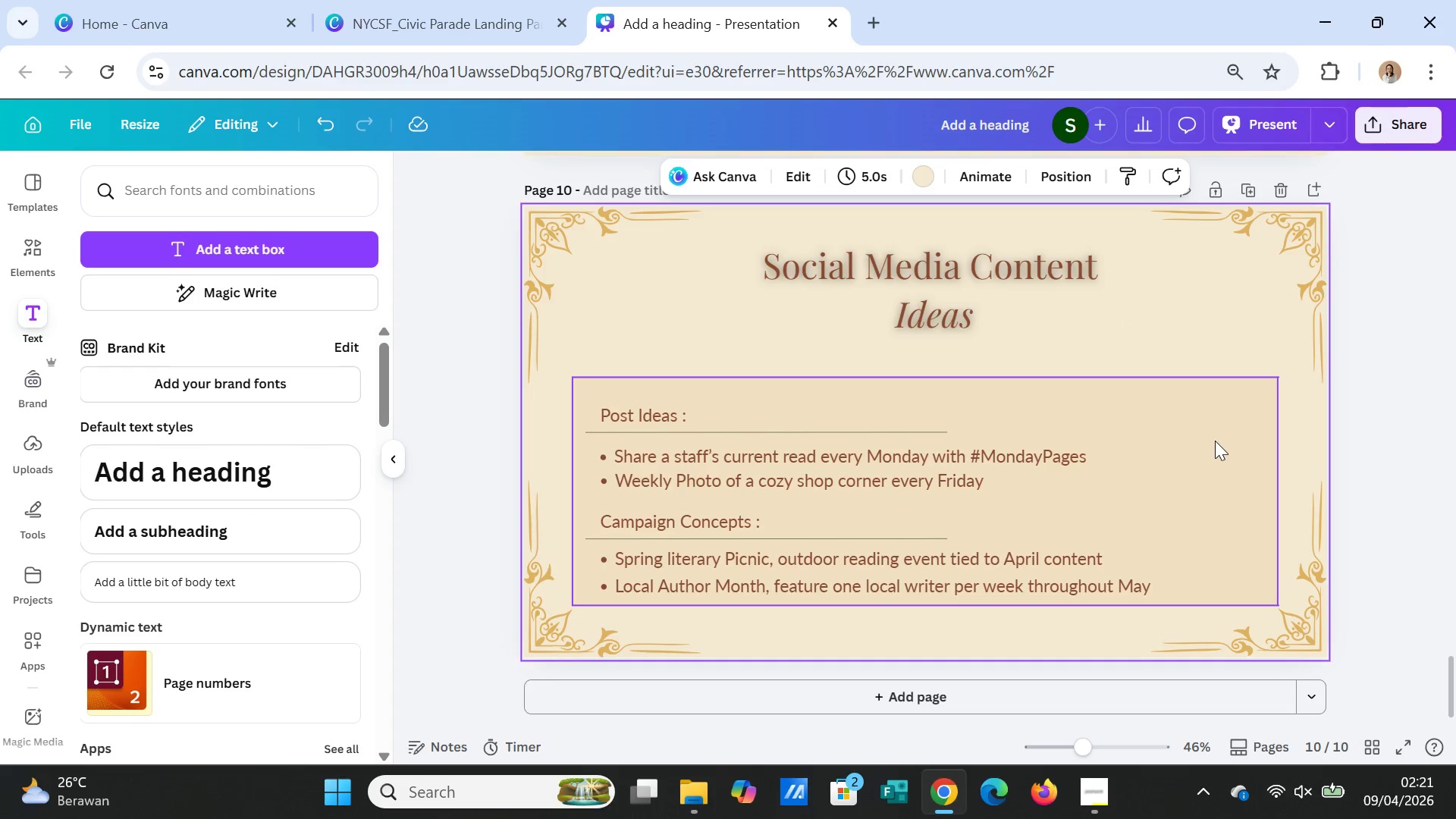 
left_click([1190, 295])
 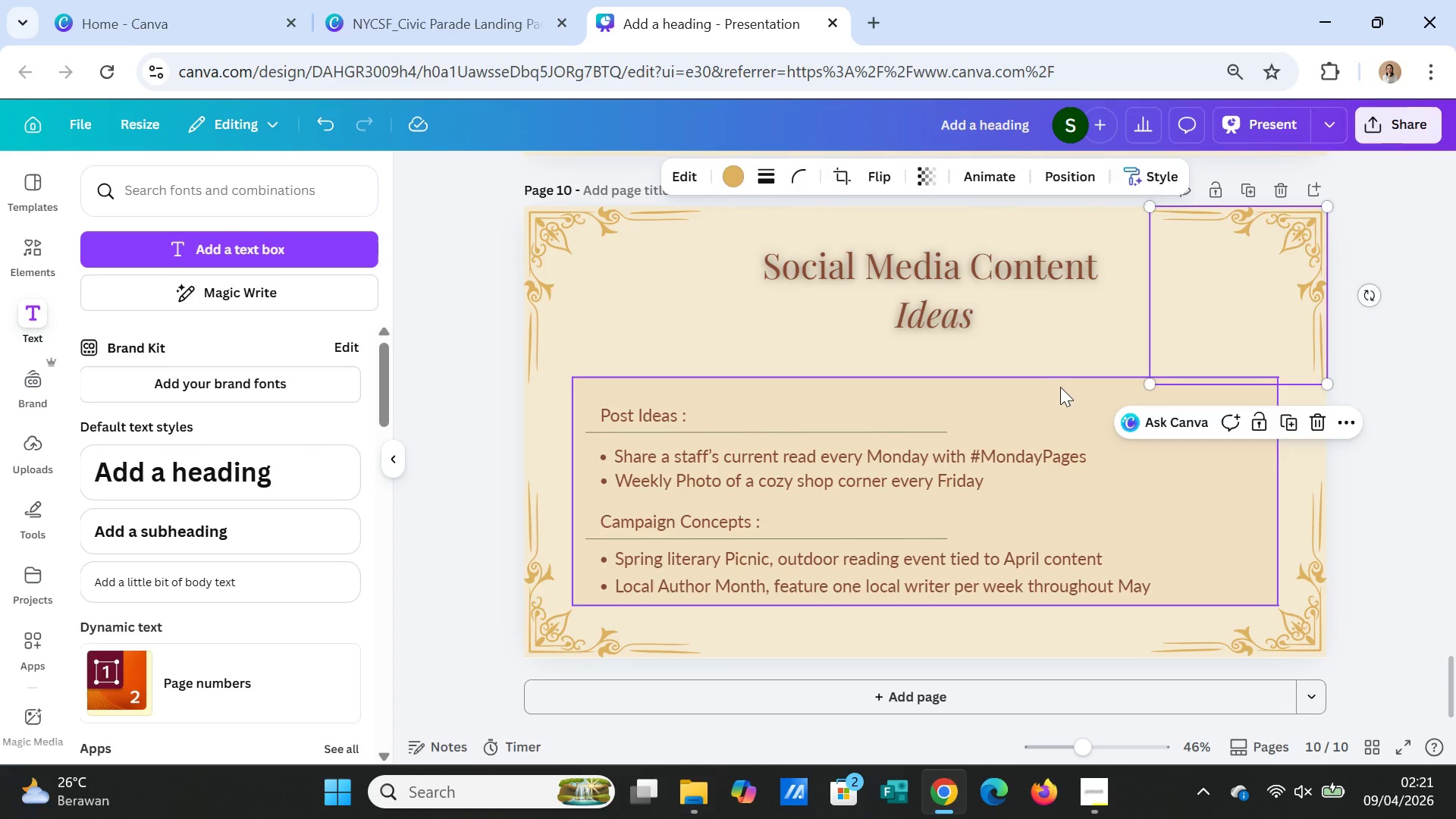 
left_click([1061, 388])
 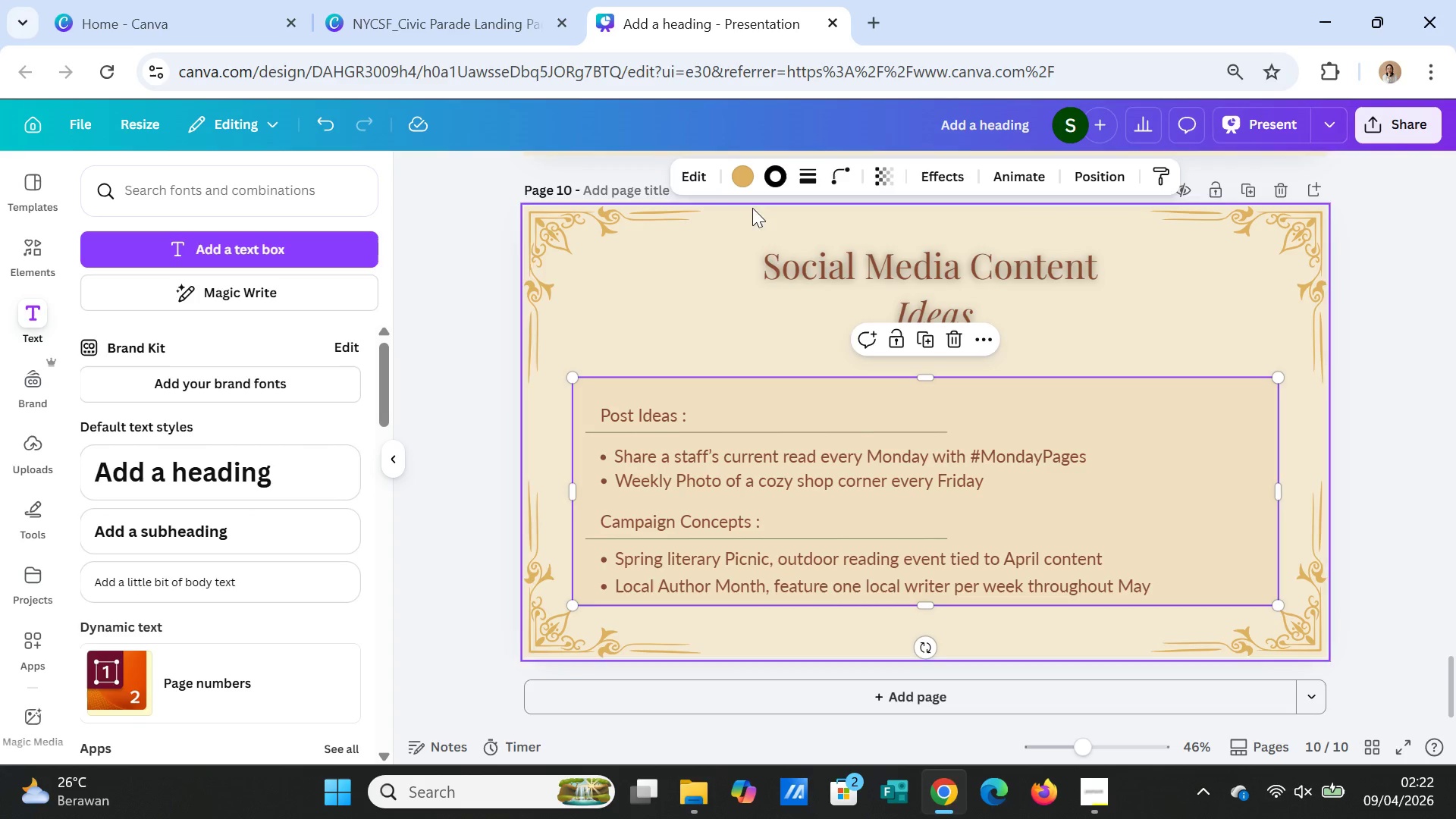 
left_click([697, 175])
 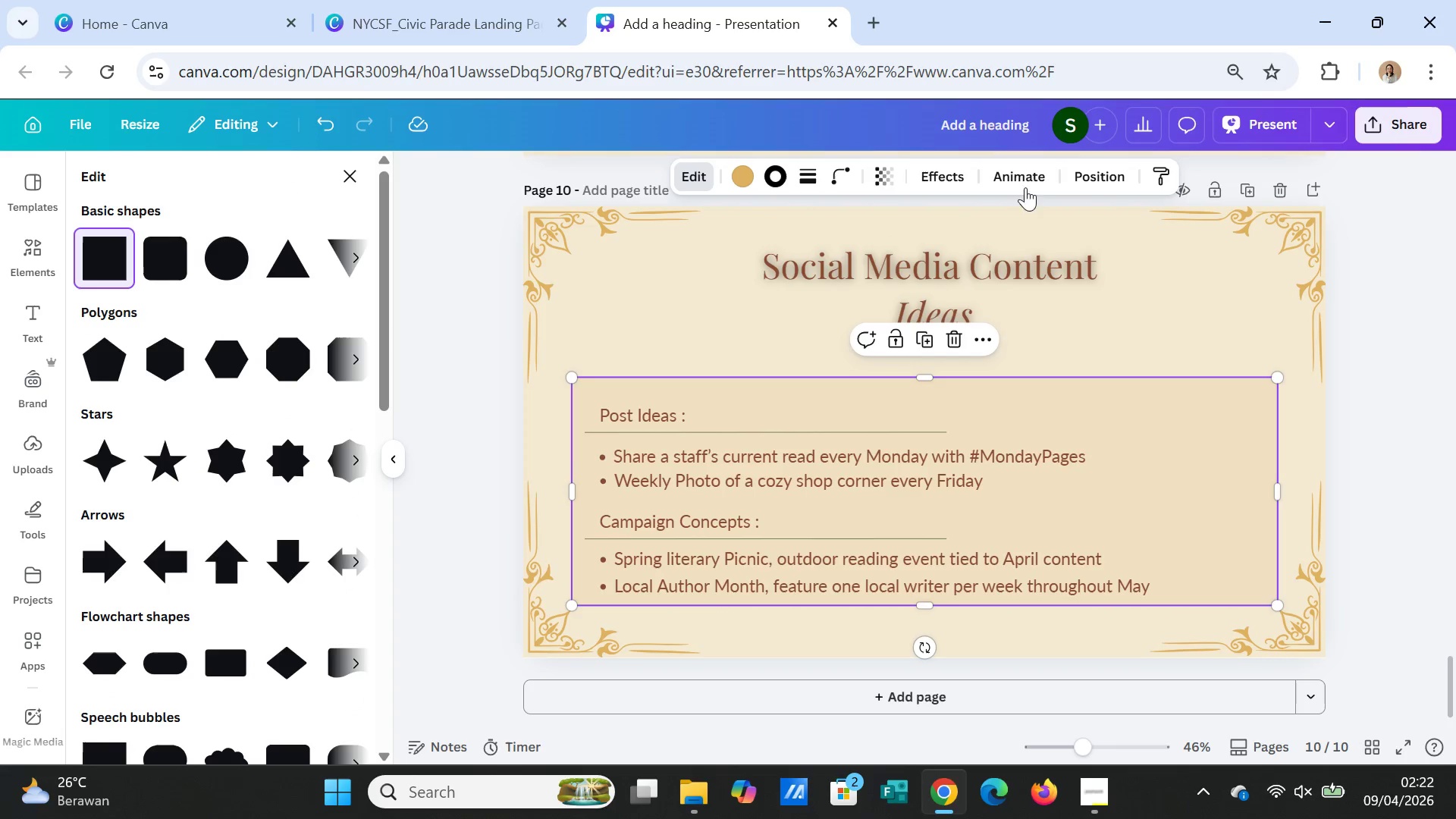 
left_click([927, 175])
 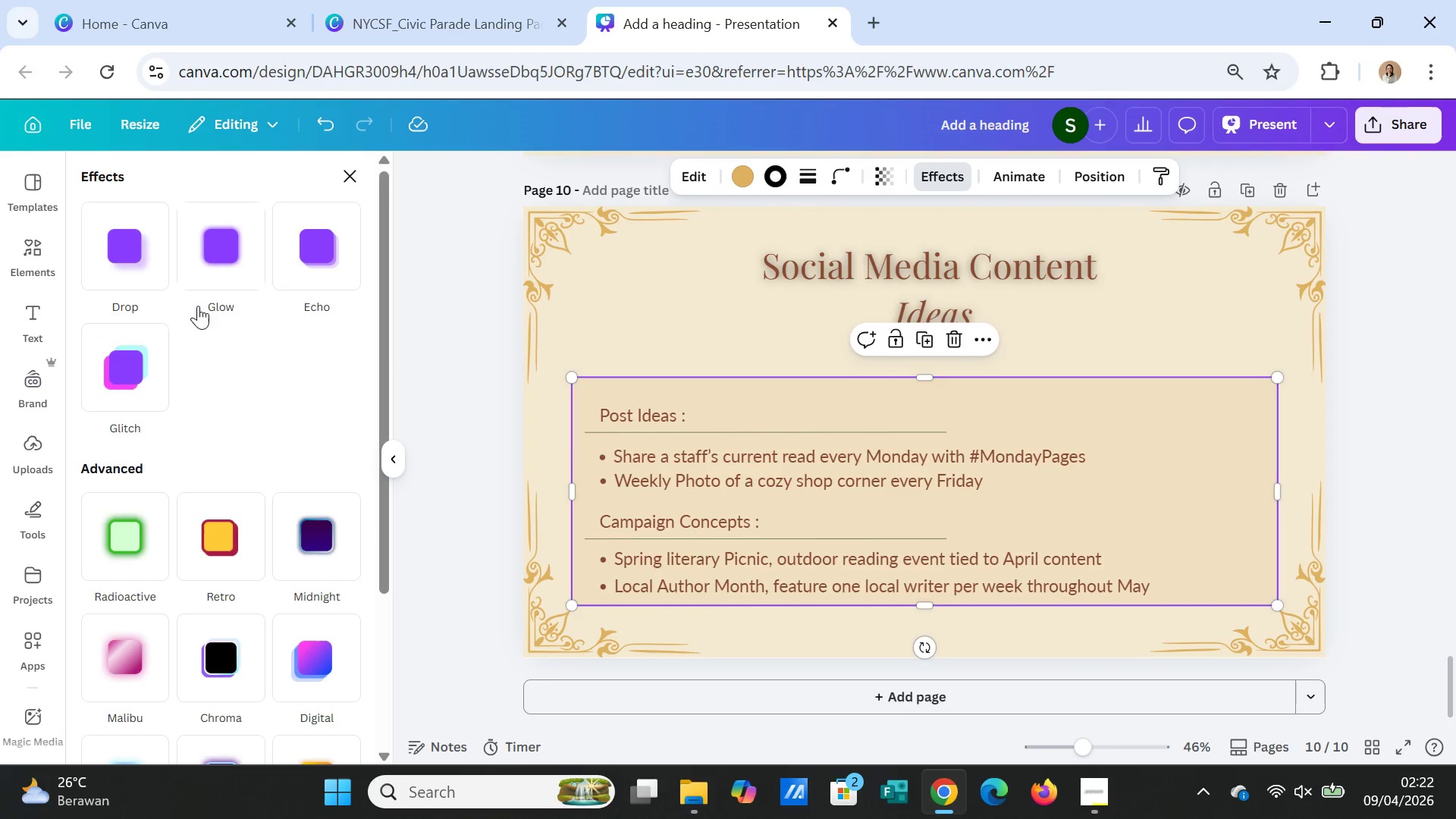 
left_click([209, 261])
 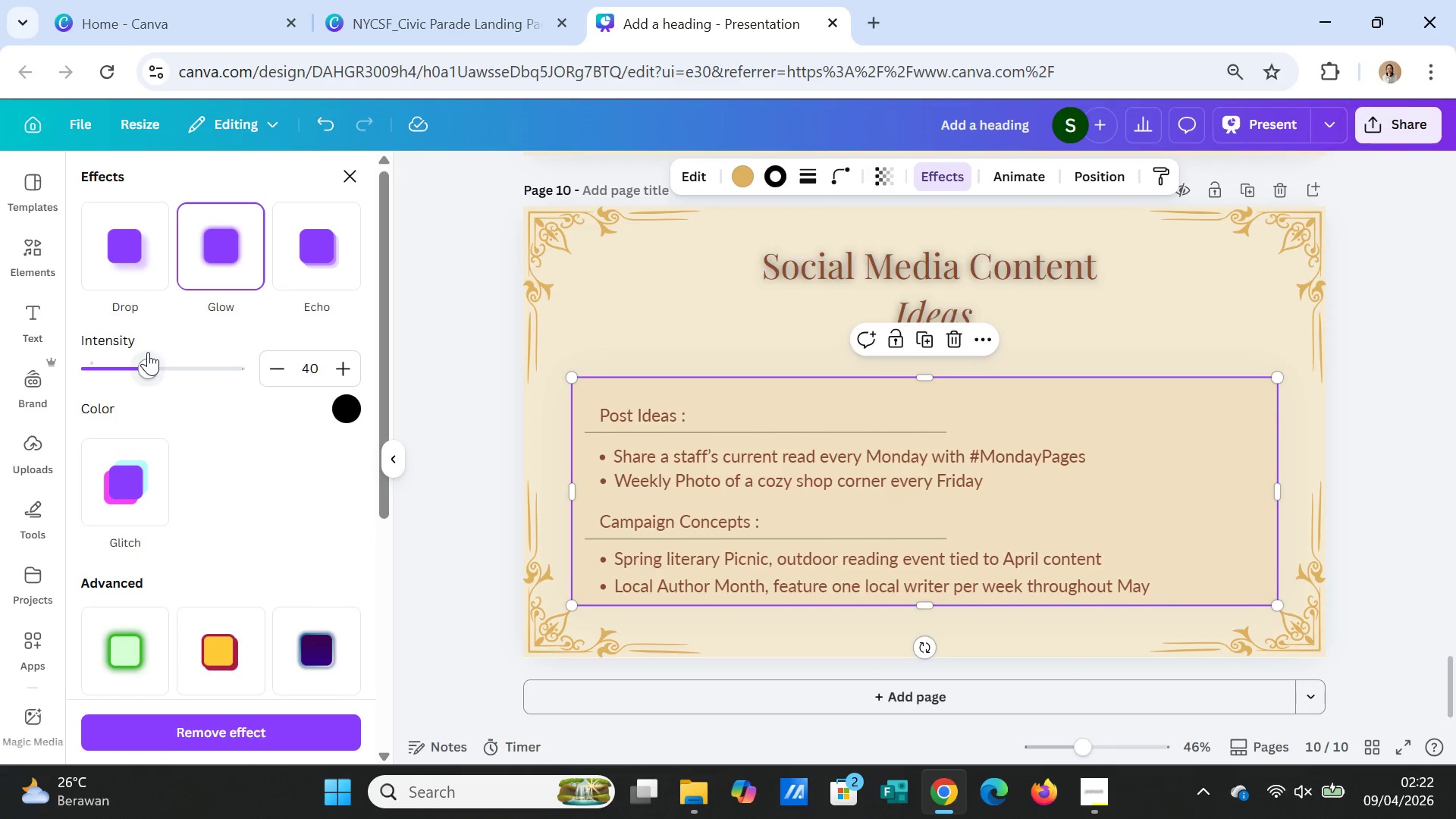 
left_click_drag(start_coordinate=[144, 359], to_coordinate=[130, 356])
 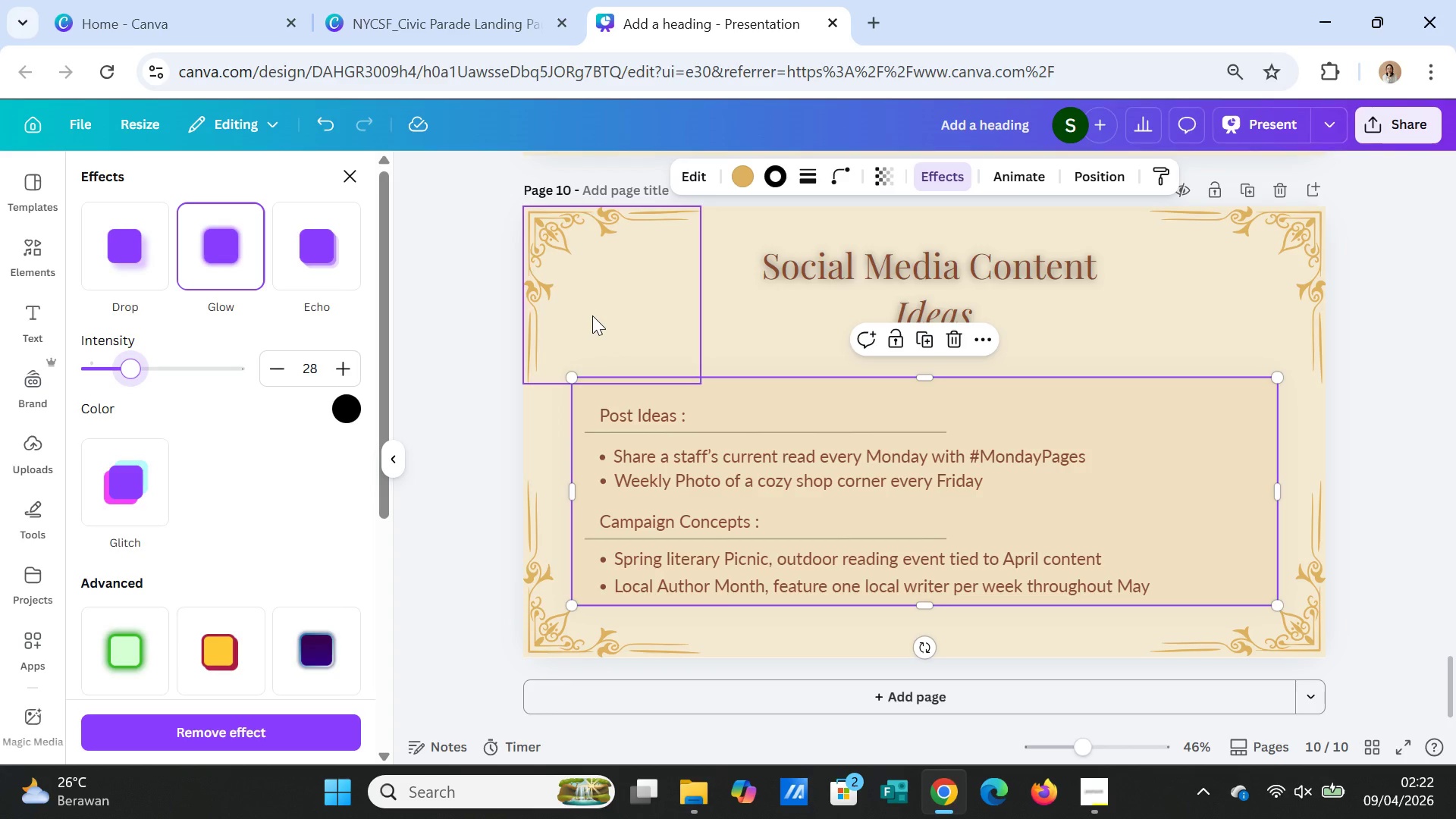 
left_click([592, 315])
 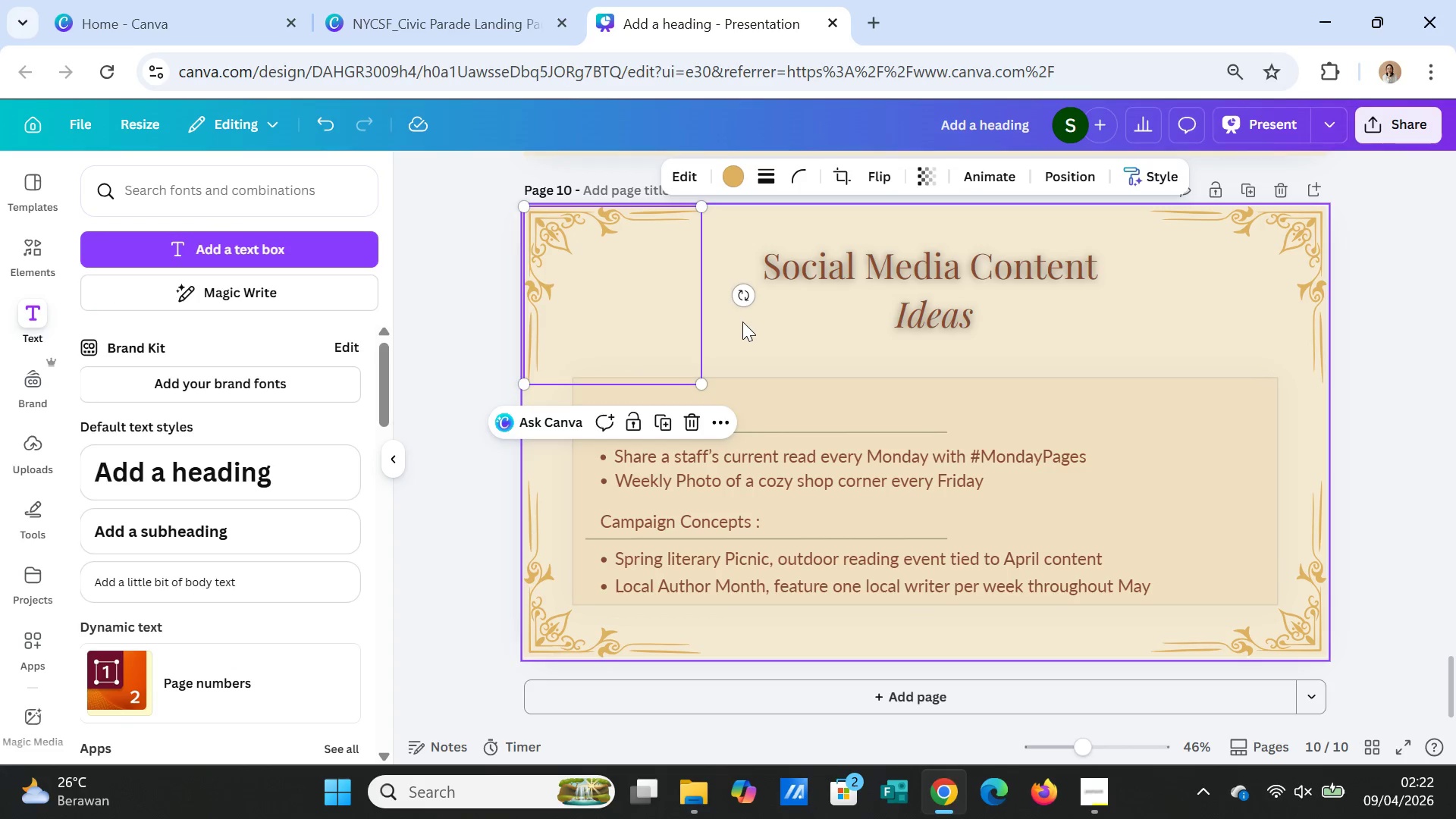 
left_click([742, 322])
 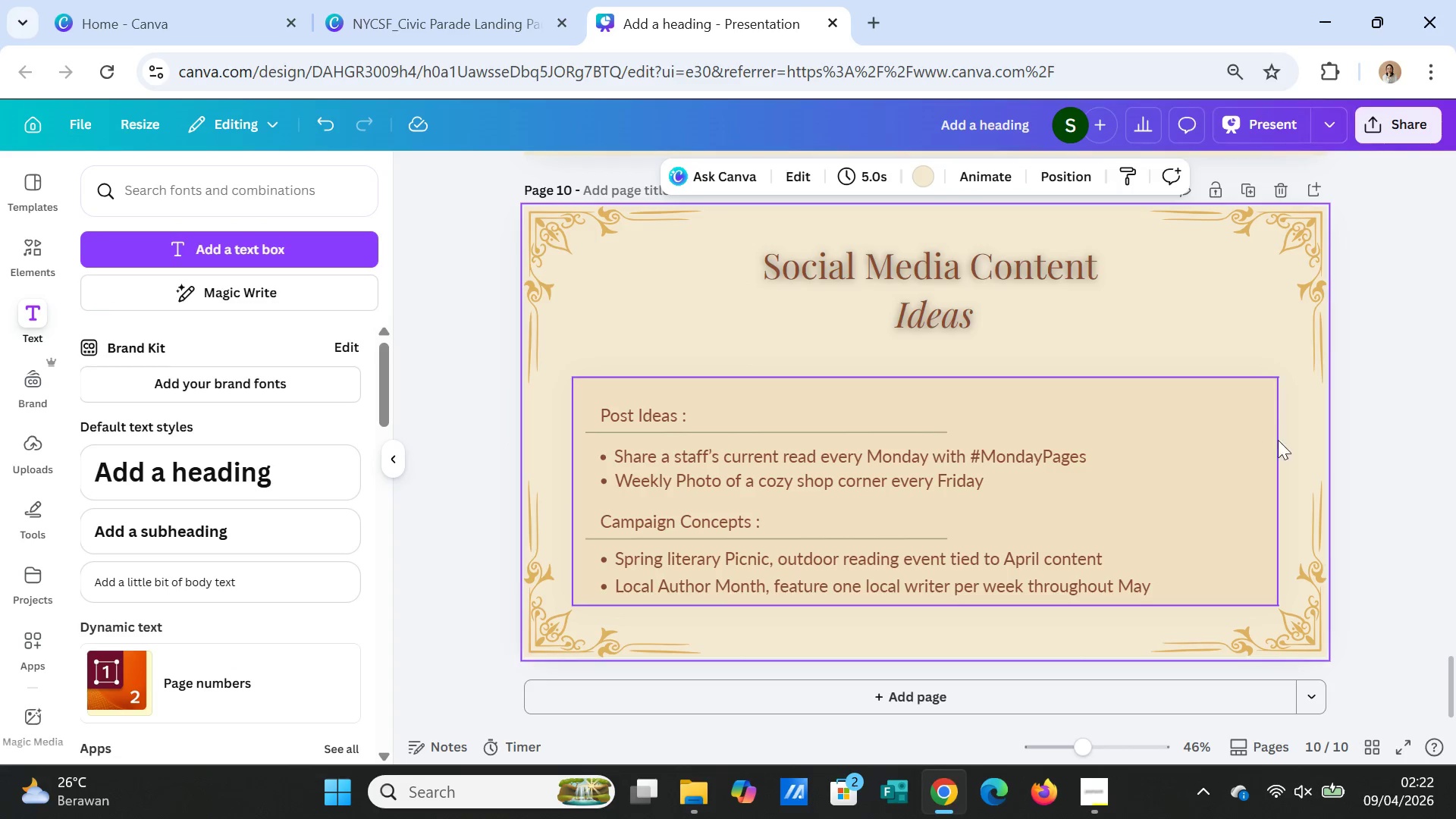 
left_click([1423, 538])
 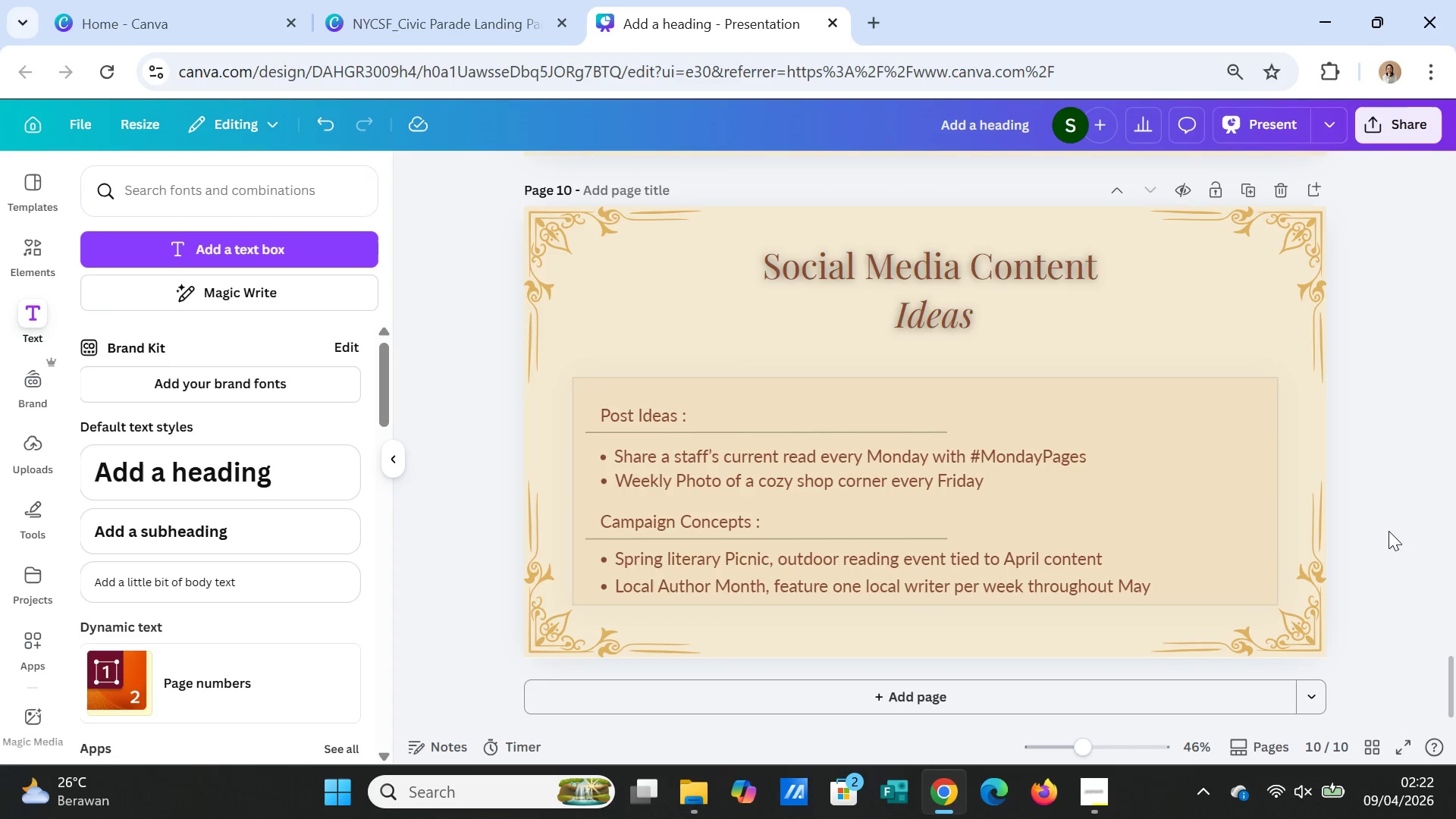 
wait(5.72)
 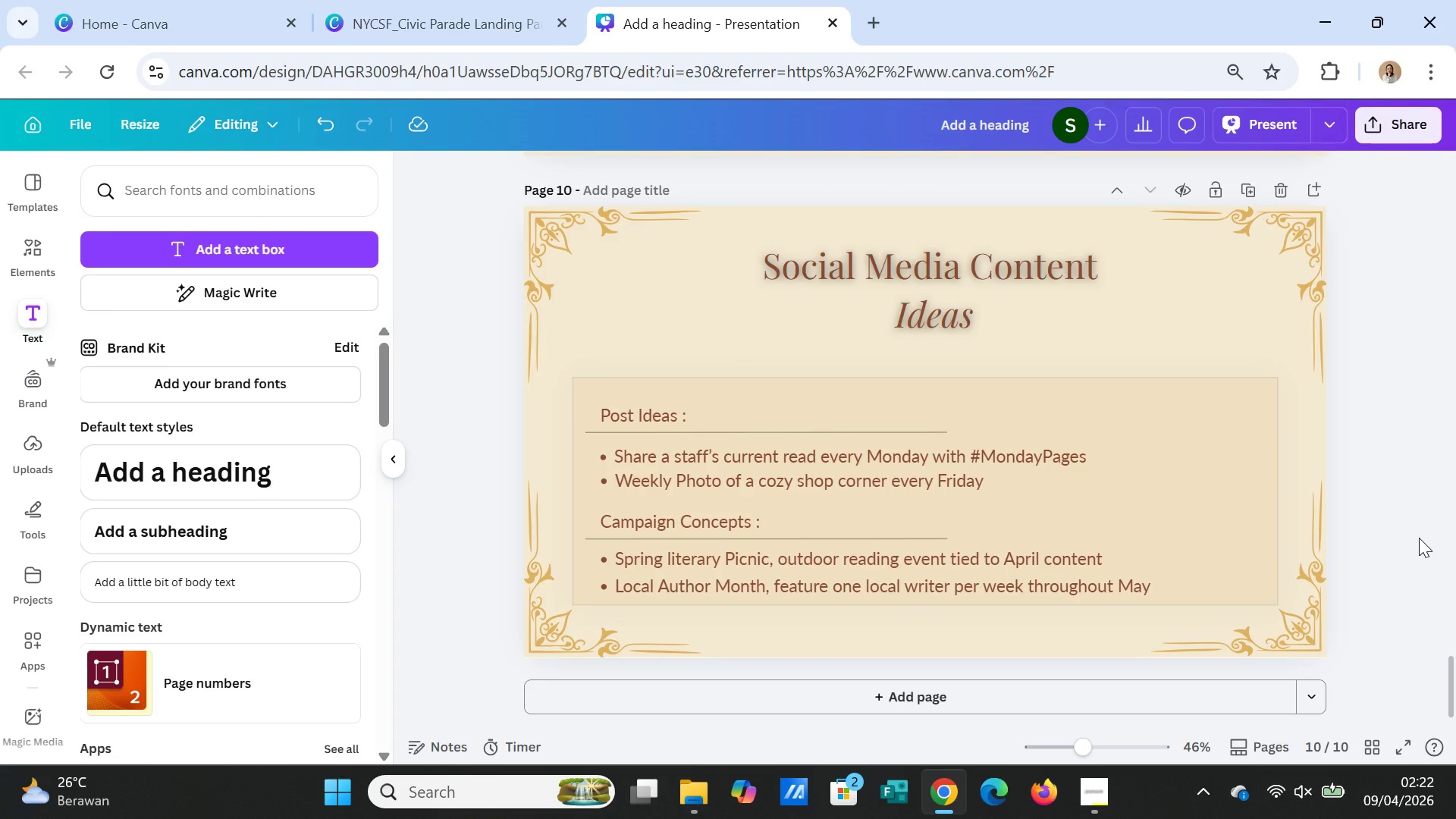 
left_click_drag(start_coordinate=[633, 411], to_coordinate=[632, 400])
 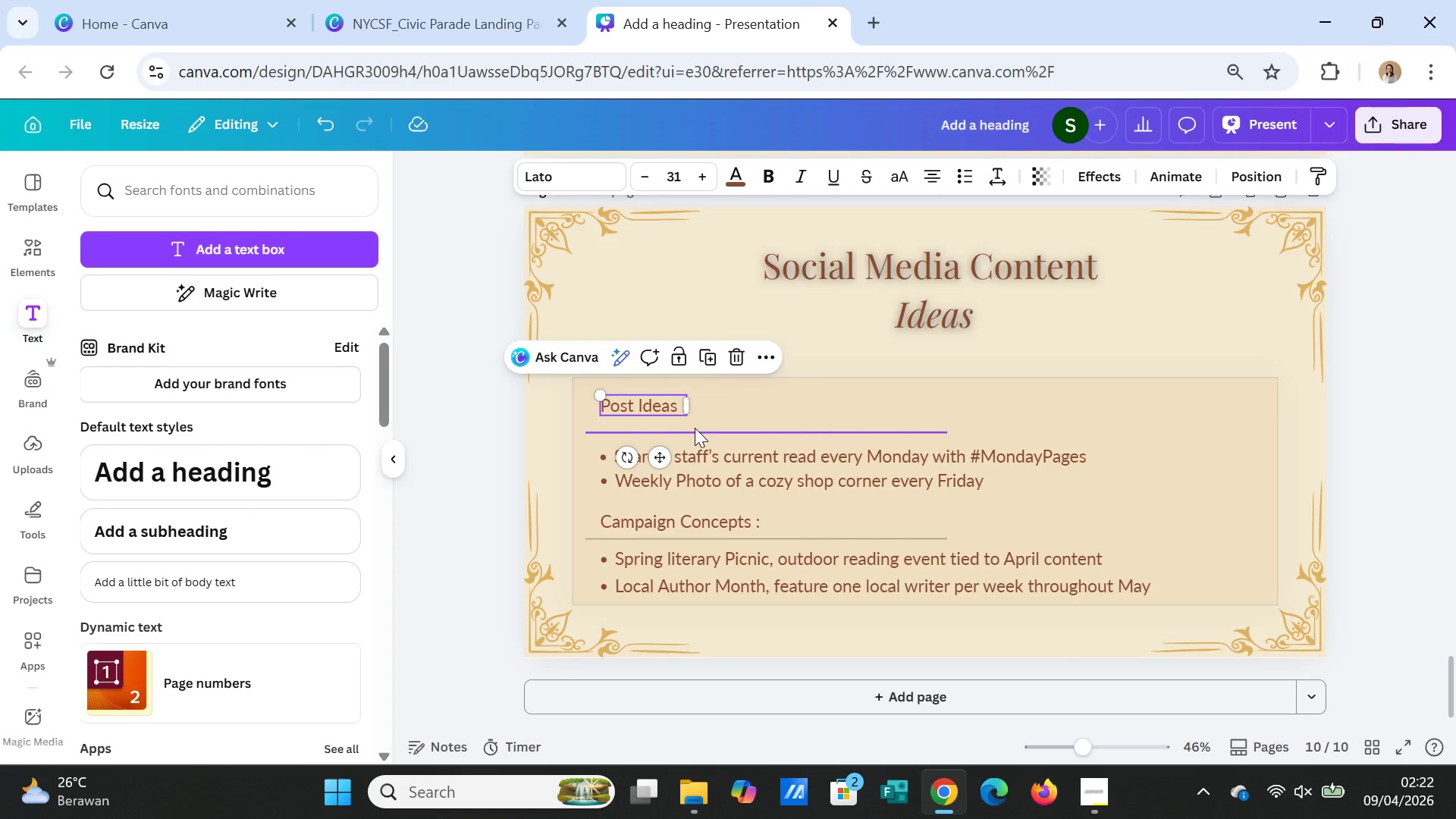 
left_click([695, 428])
 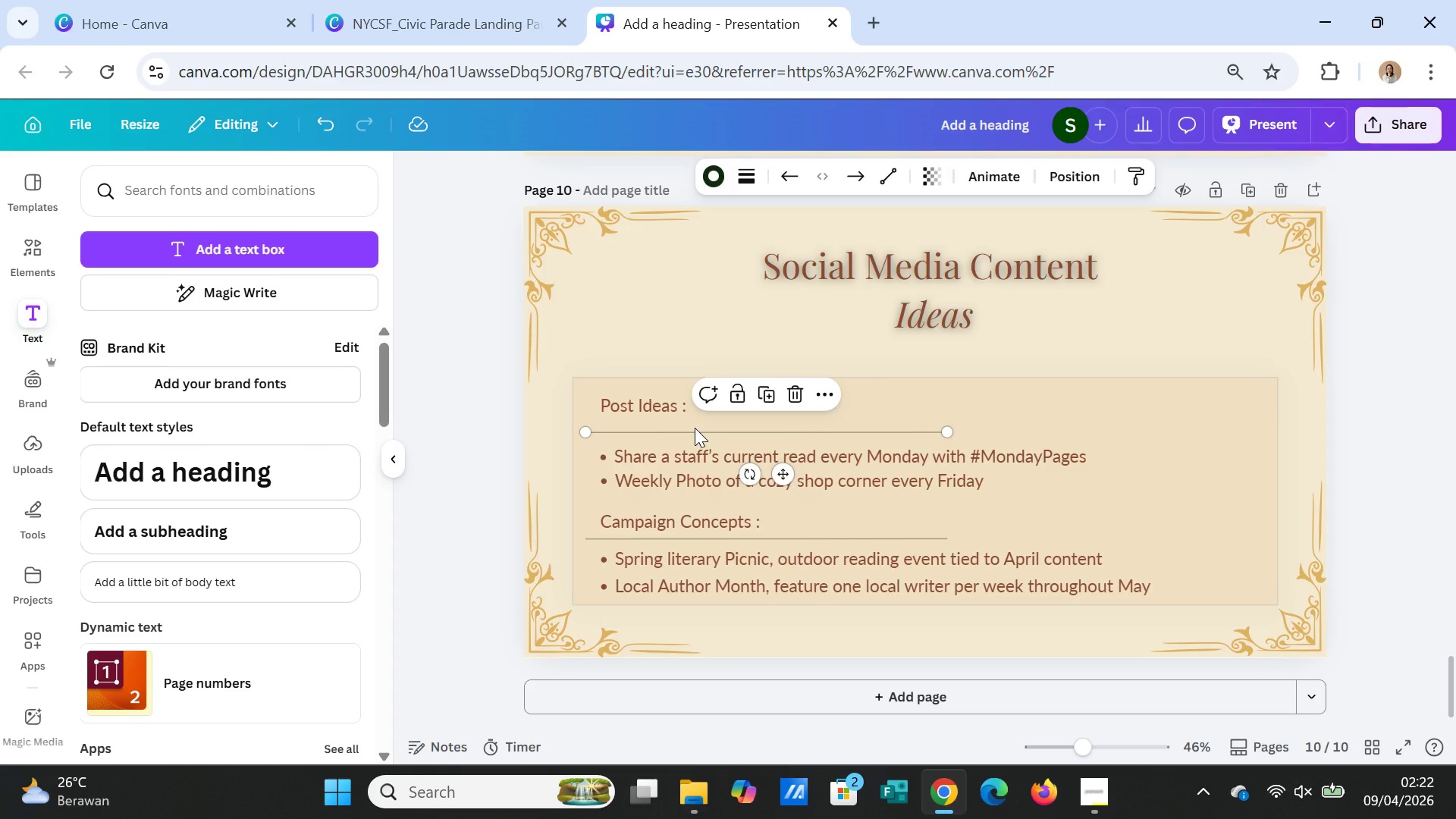 
left_click_drag(start_coordinate=[695, 428], to_coordinate=[697, 423])
 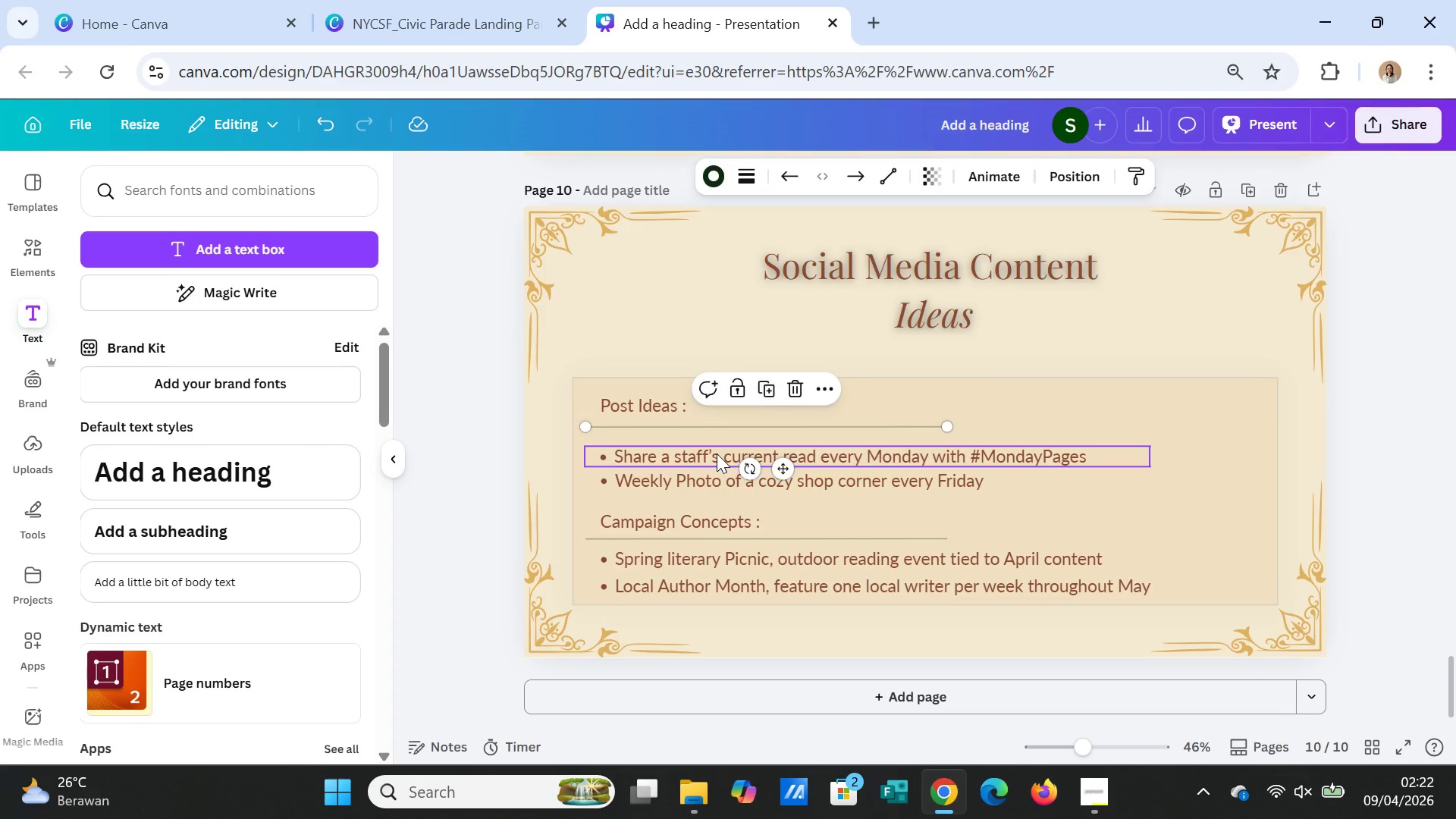 
left_click([717, 453])
 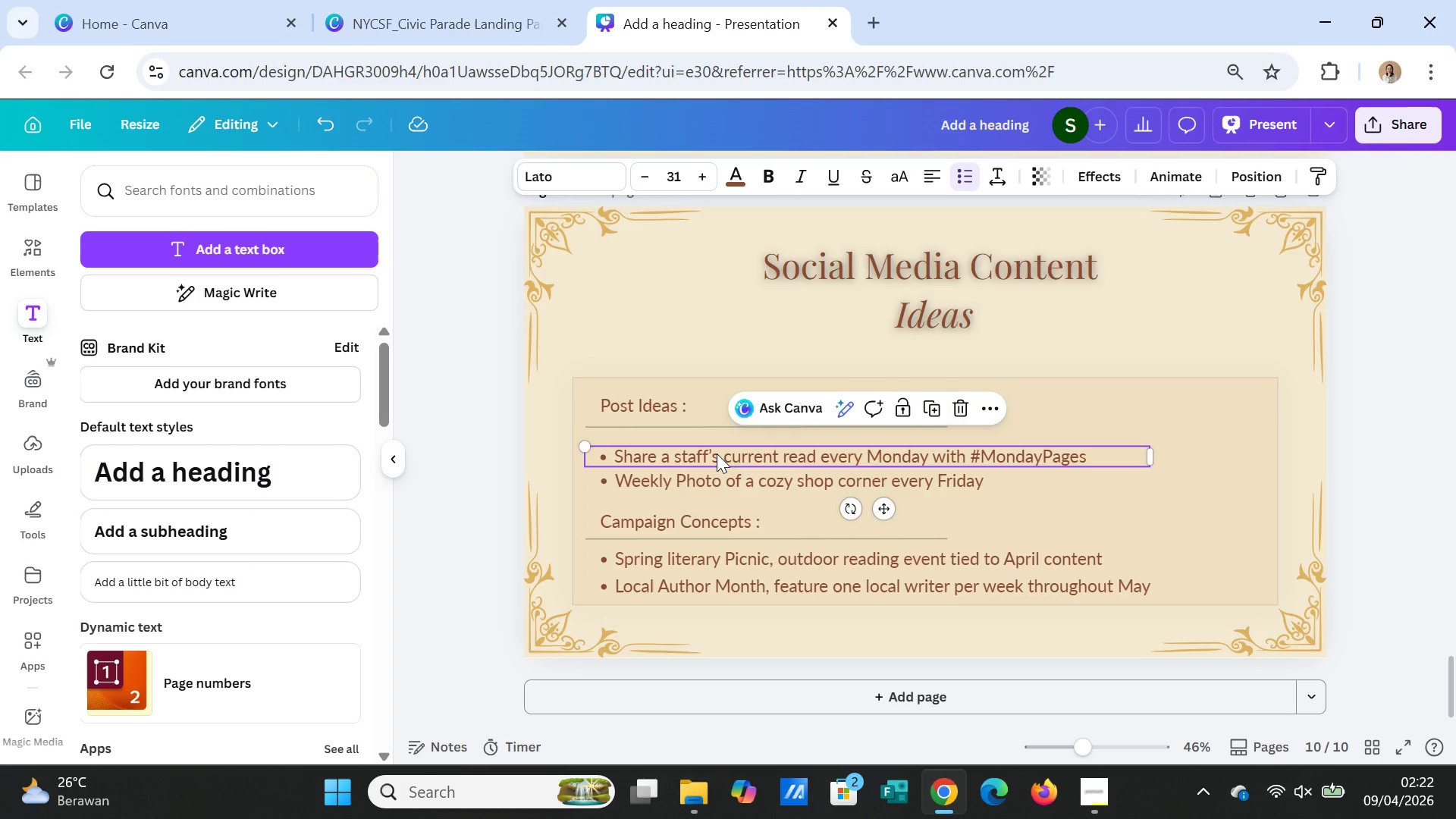 
left_click_drag(start_coordinate=[717, 453], to_coordinate=[717, 444])
 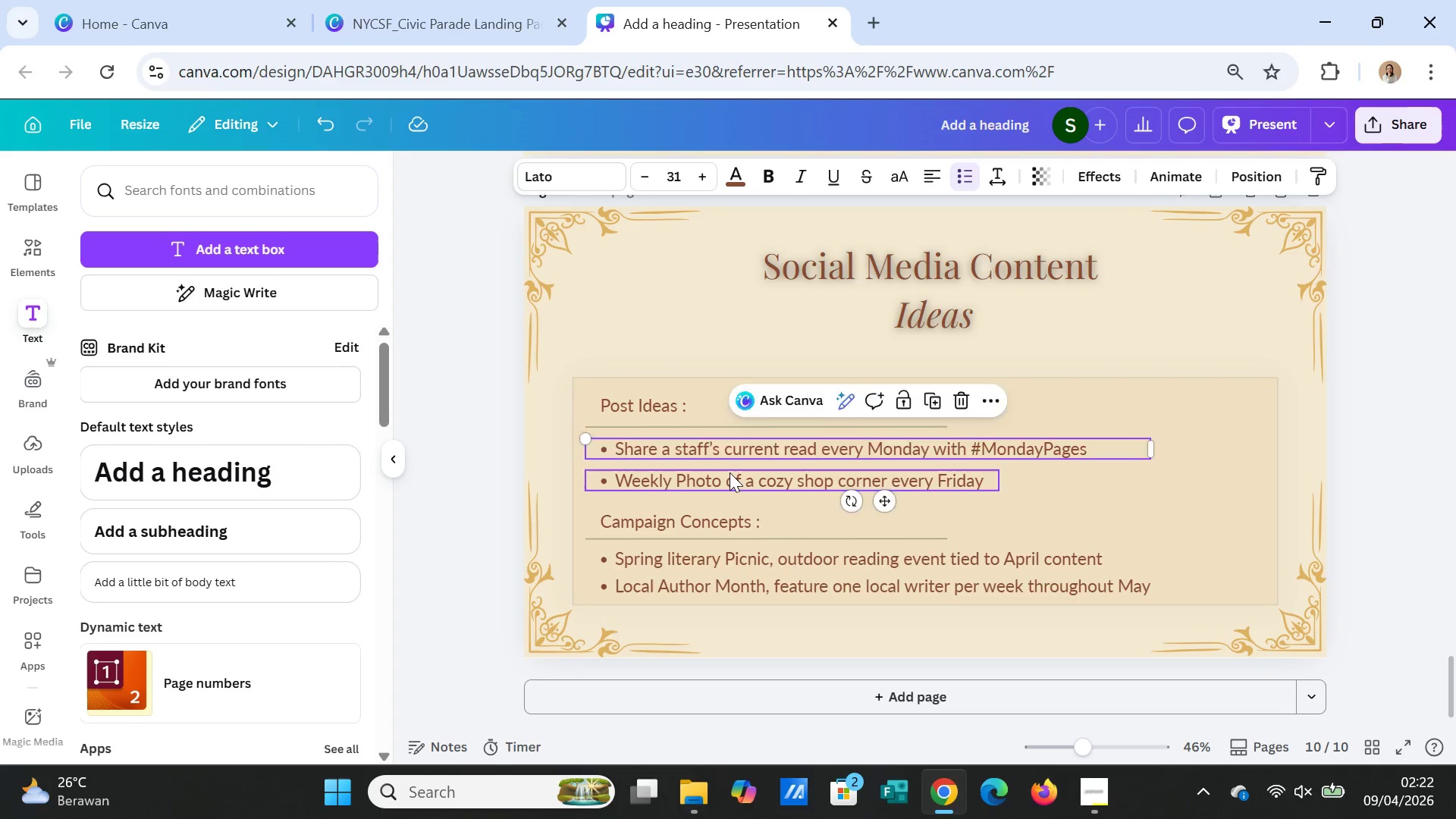 
left_click([730, 472])
 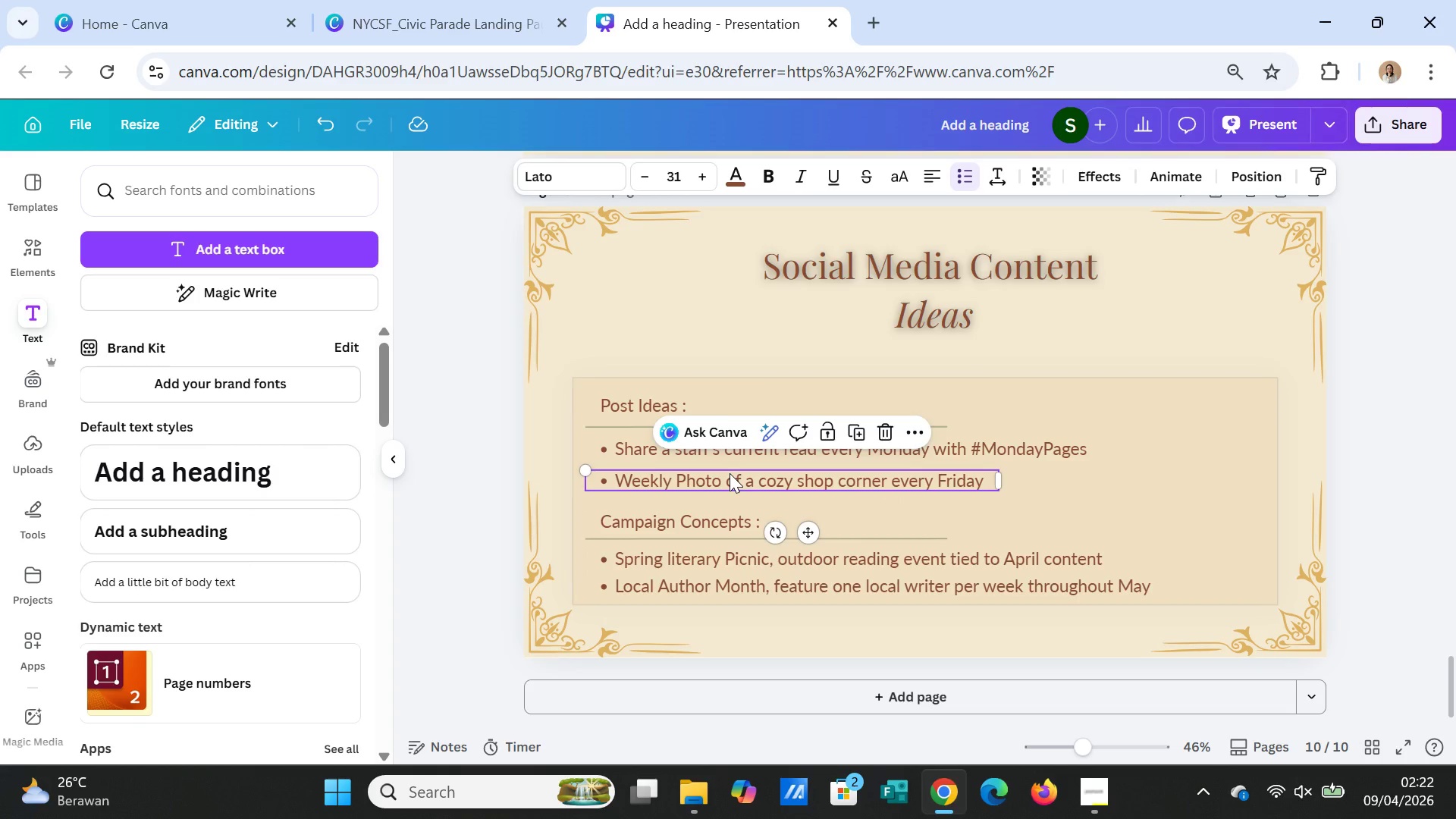 
left_click_drag(start_coordinate=[730, 473], to_coordinate=[731, 466])
 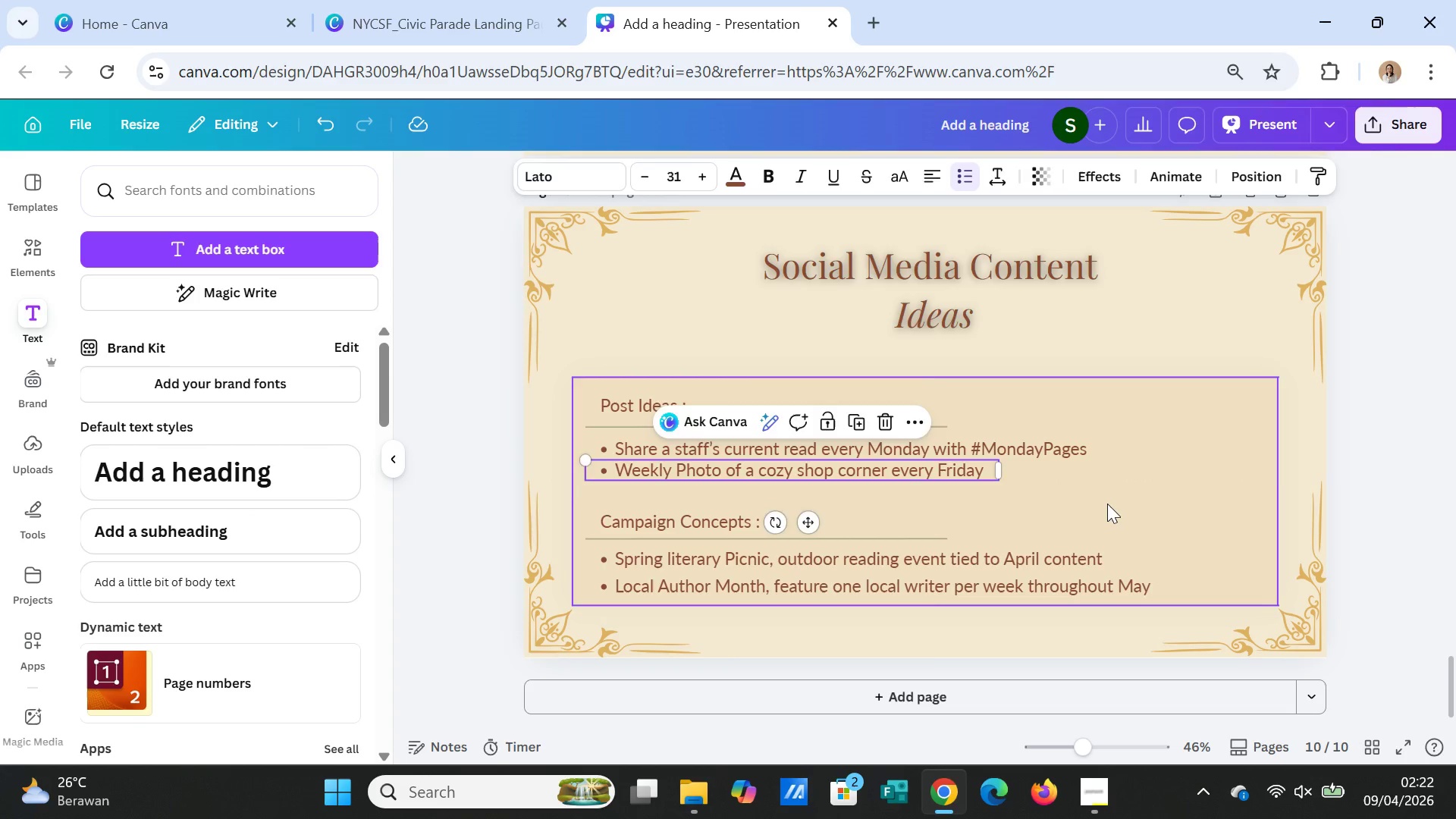 
left_click([1107, 504])
 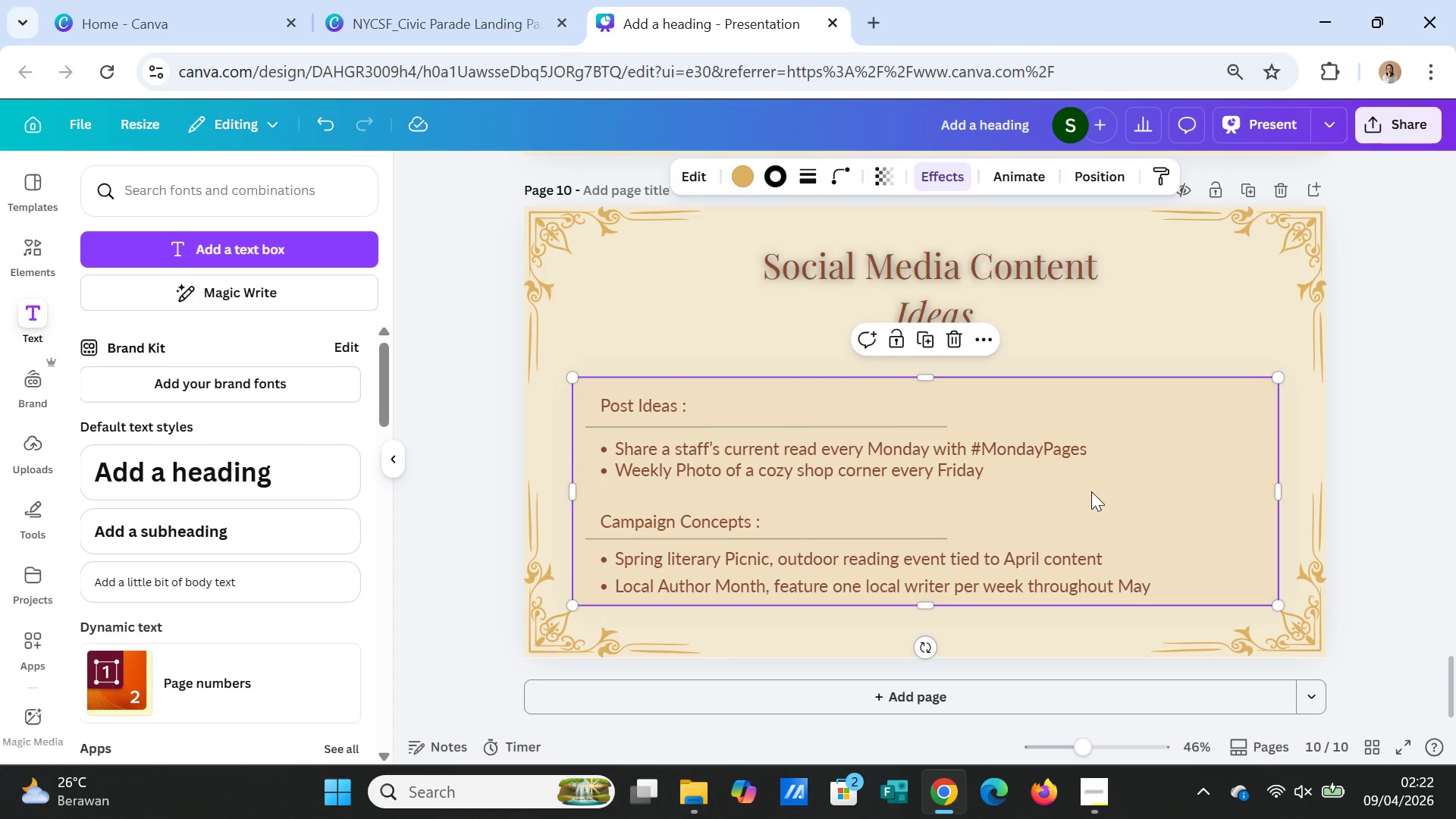 
left_click([1205, 340])
 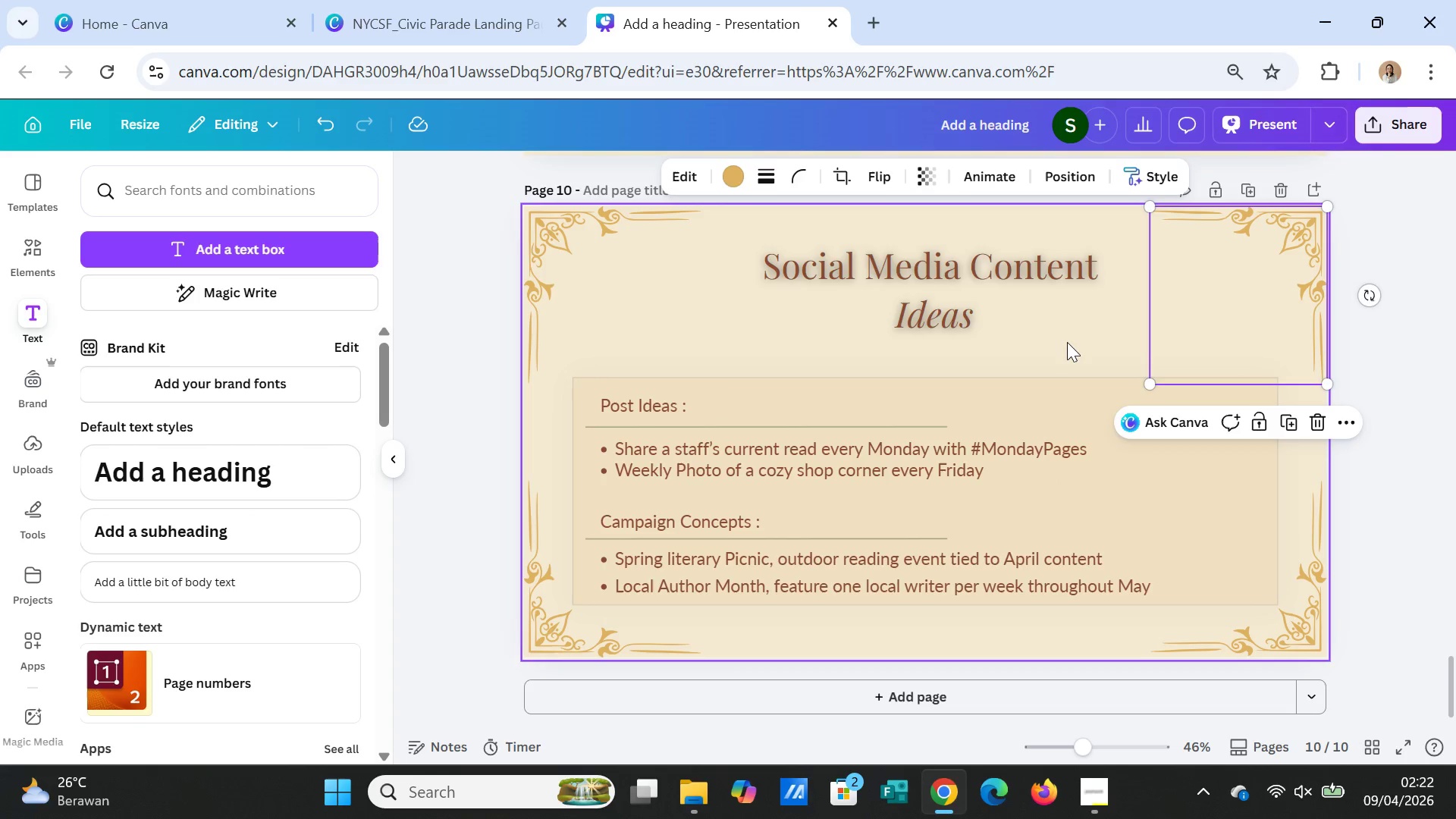 
left_click([1066, 341])
 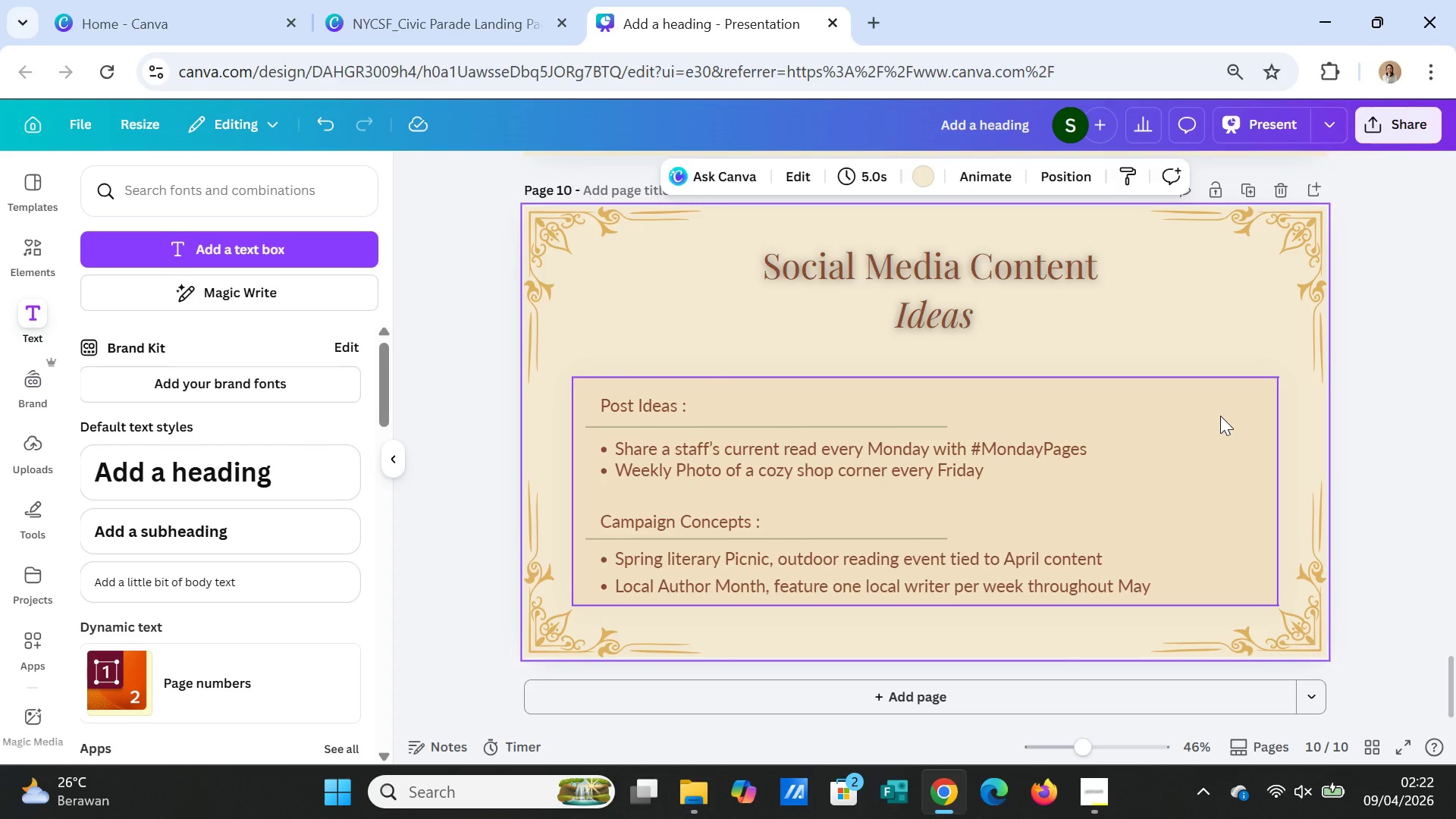 
scroll: coordinate [1221, 416], scroll_direction: up, amount: 1.0
 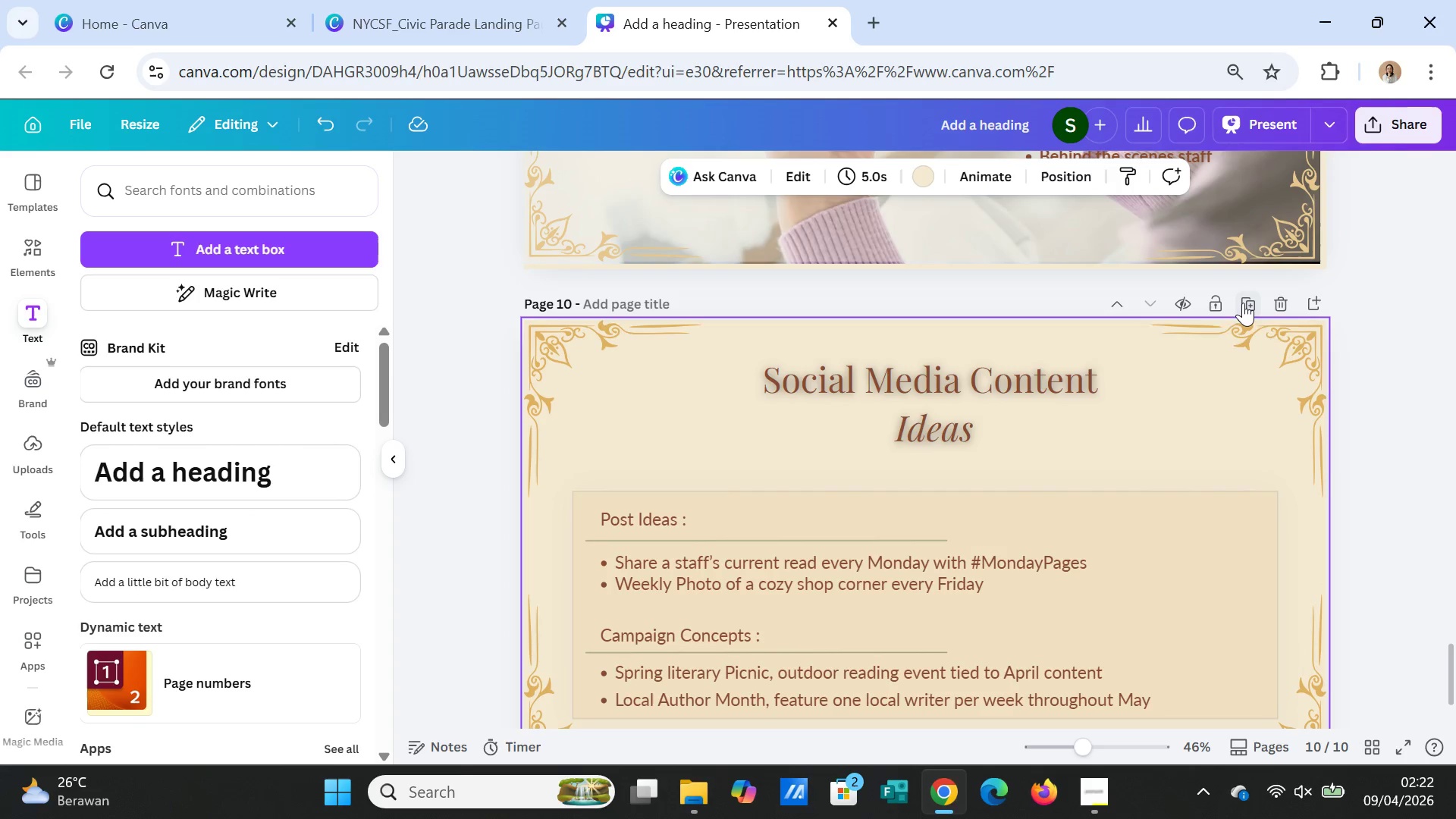 
left_click([1243, 302])
 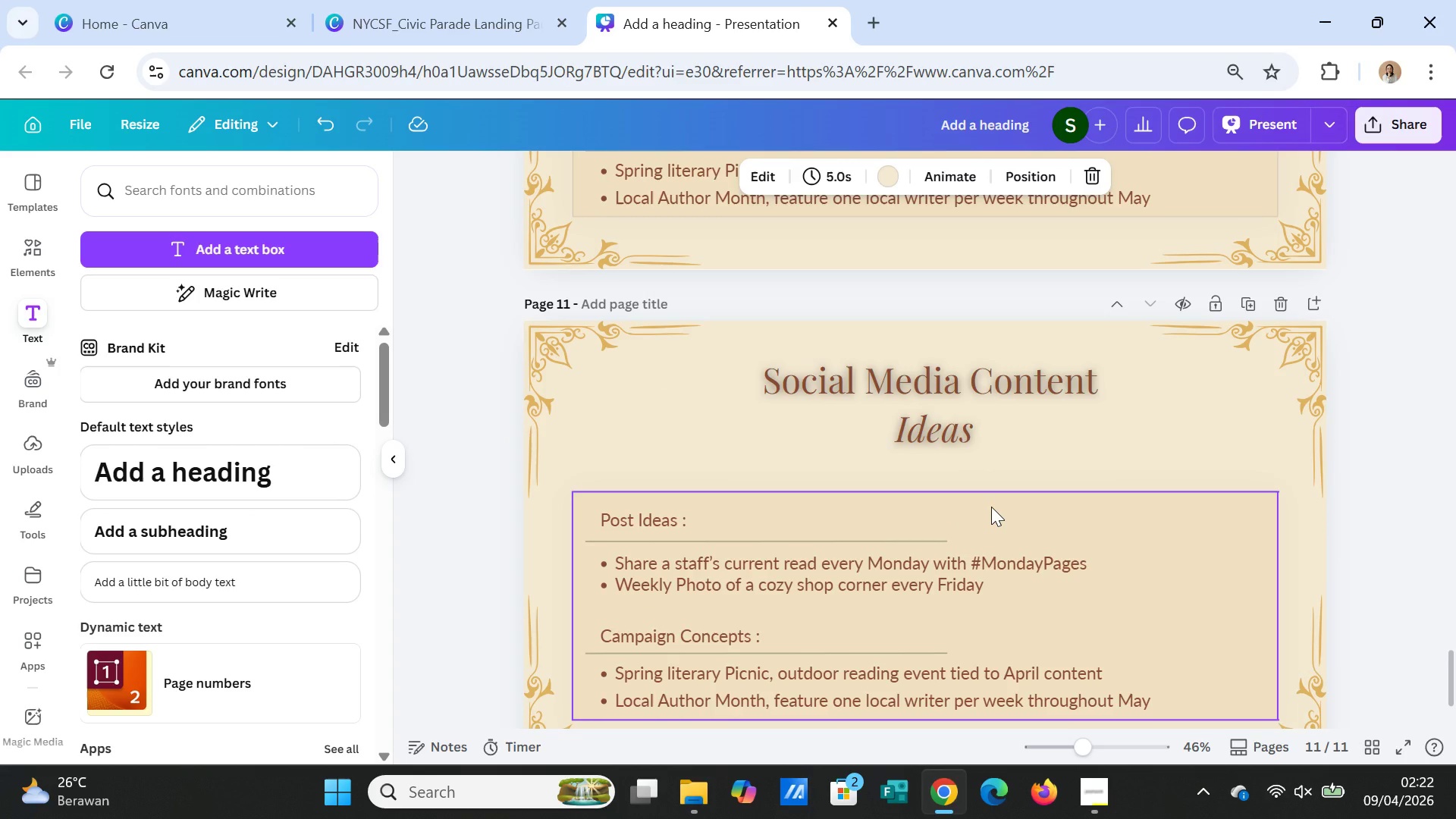 
wait(15.06)
 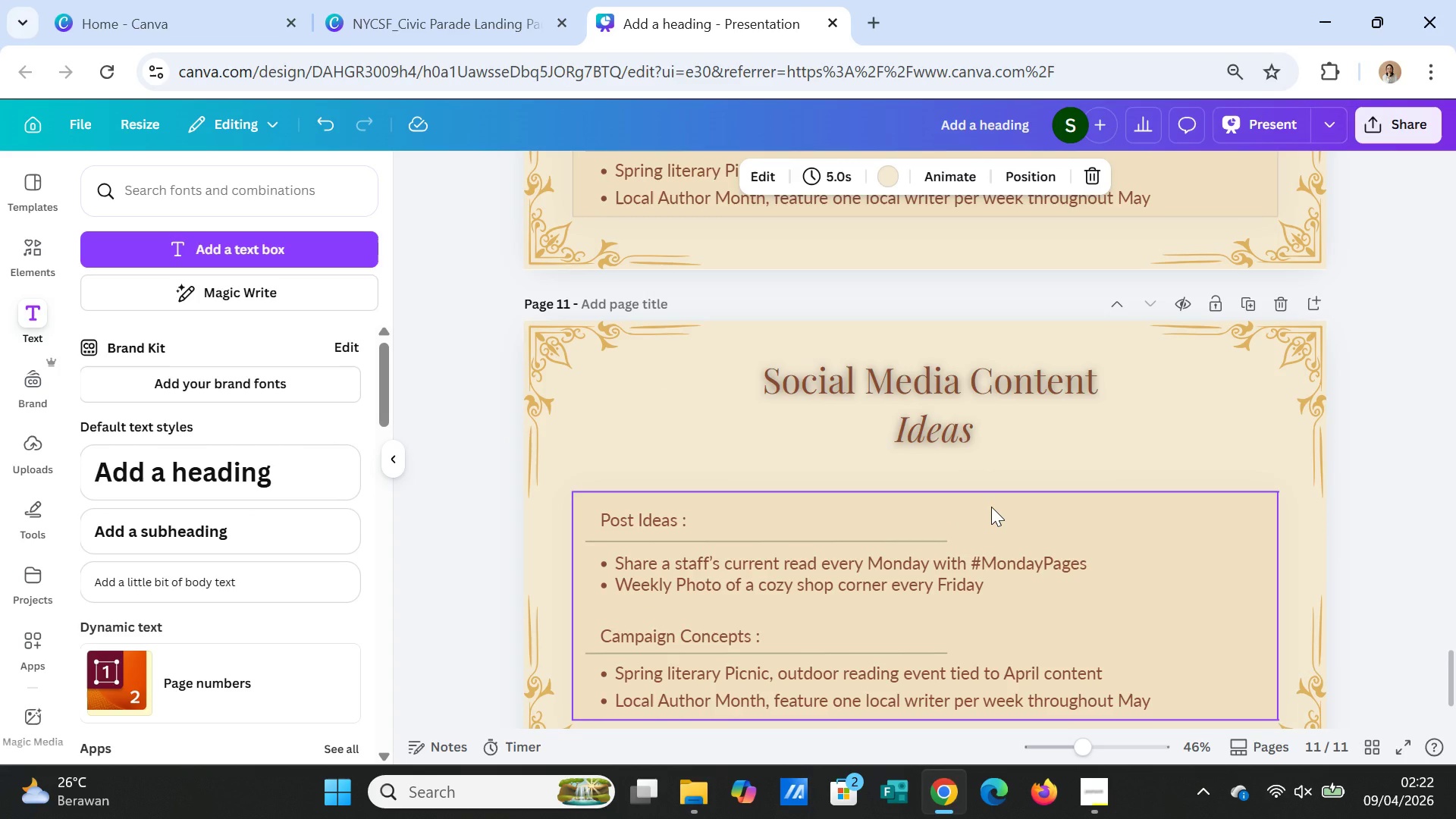 
scroll: coordinate [1217, 597], scroll_direction: up, amount: 7.0
 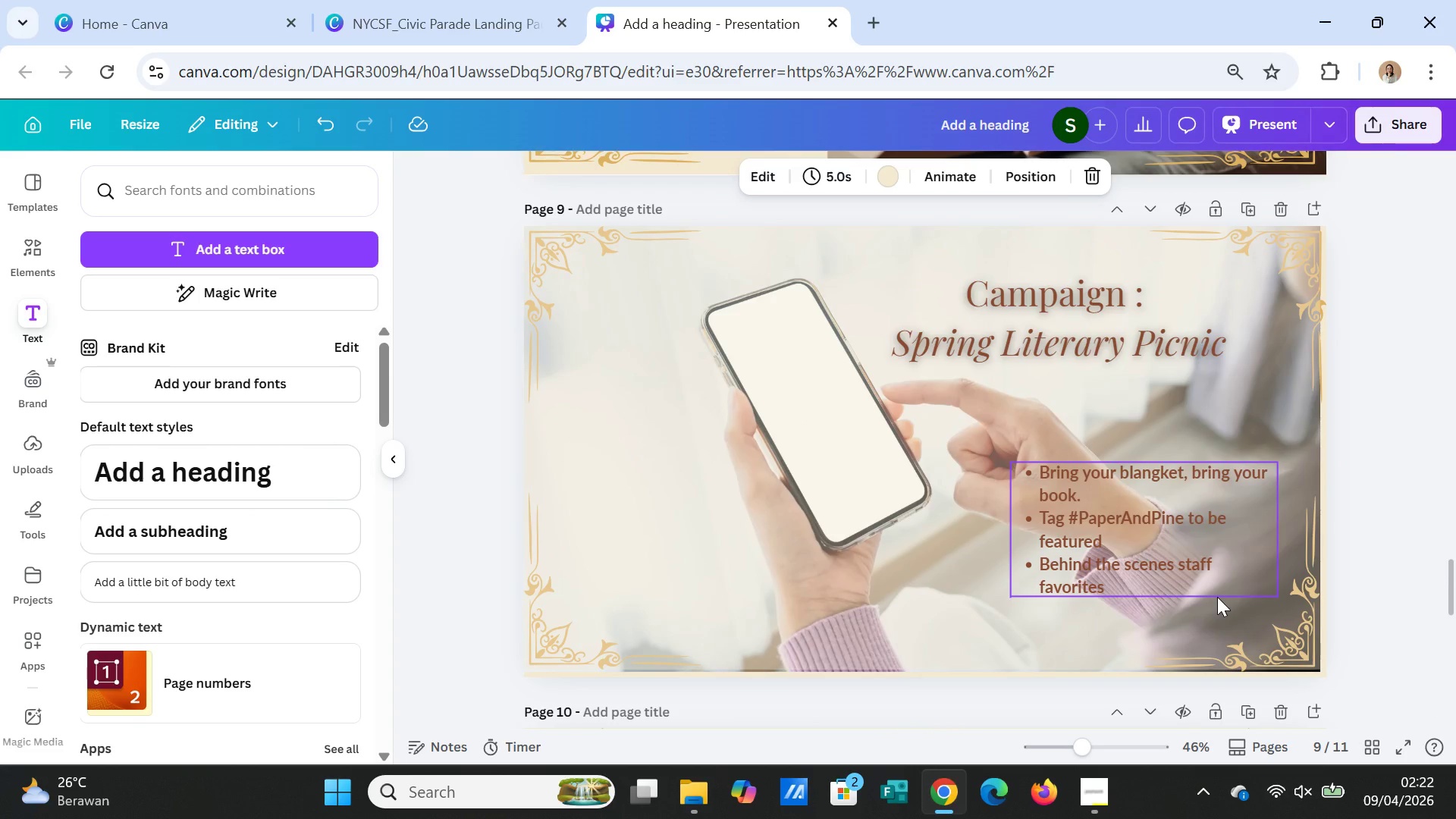 
scroll: coordinate [1192, 635], scroll_direction: down, amount: 3.0
 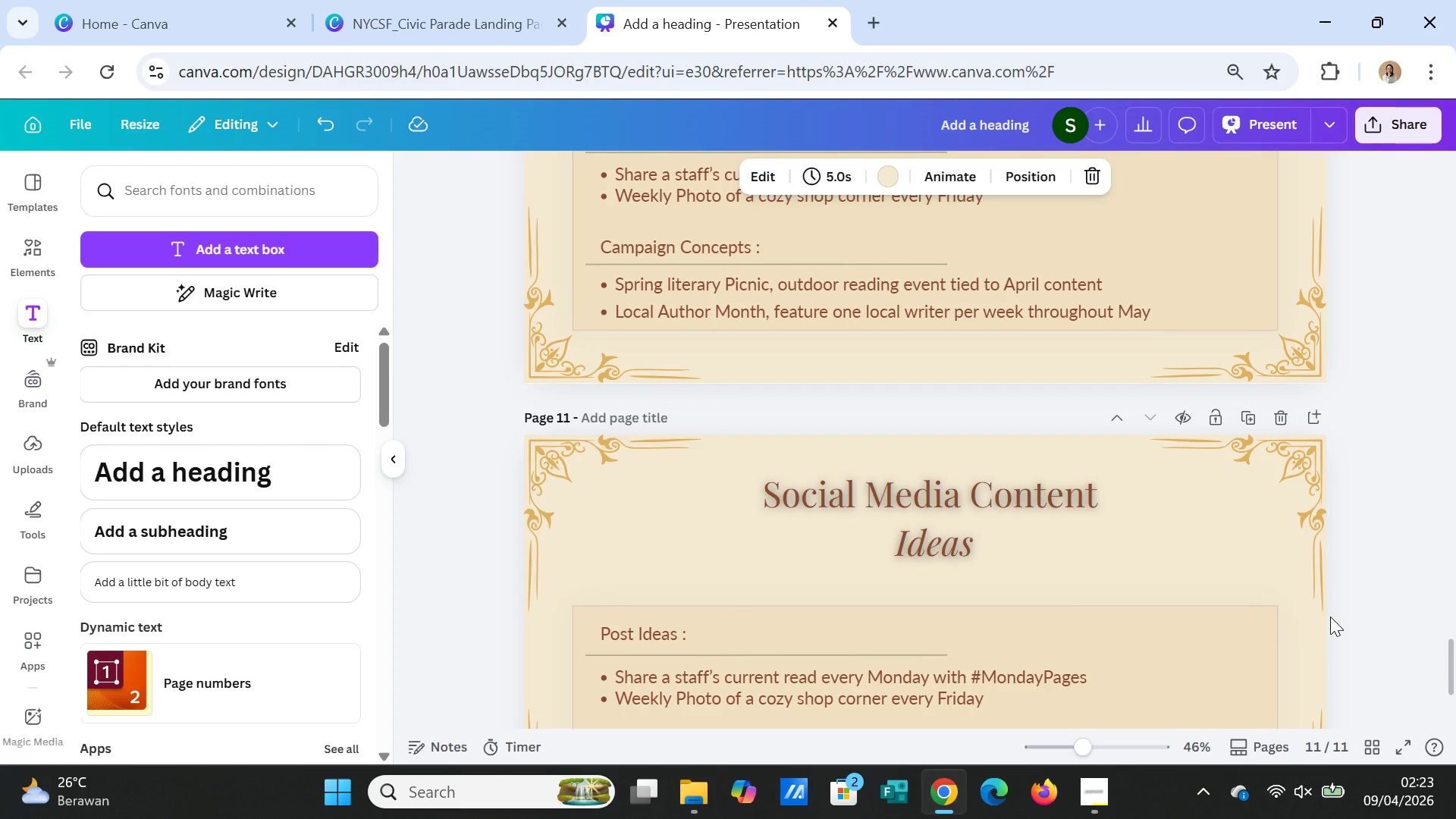 
wait(55.44)
 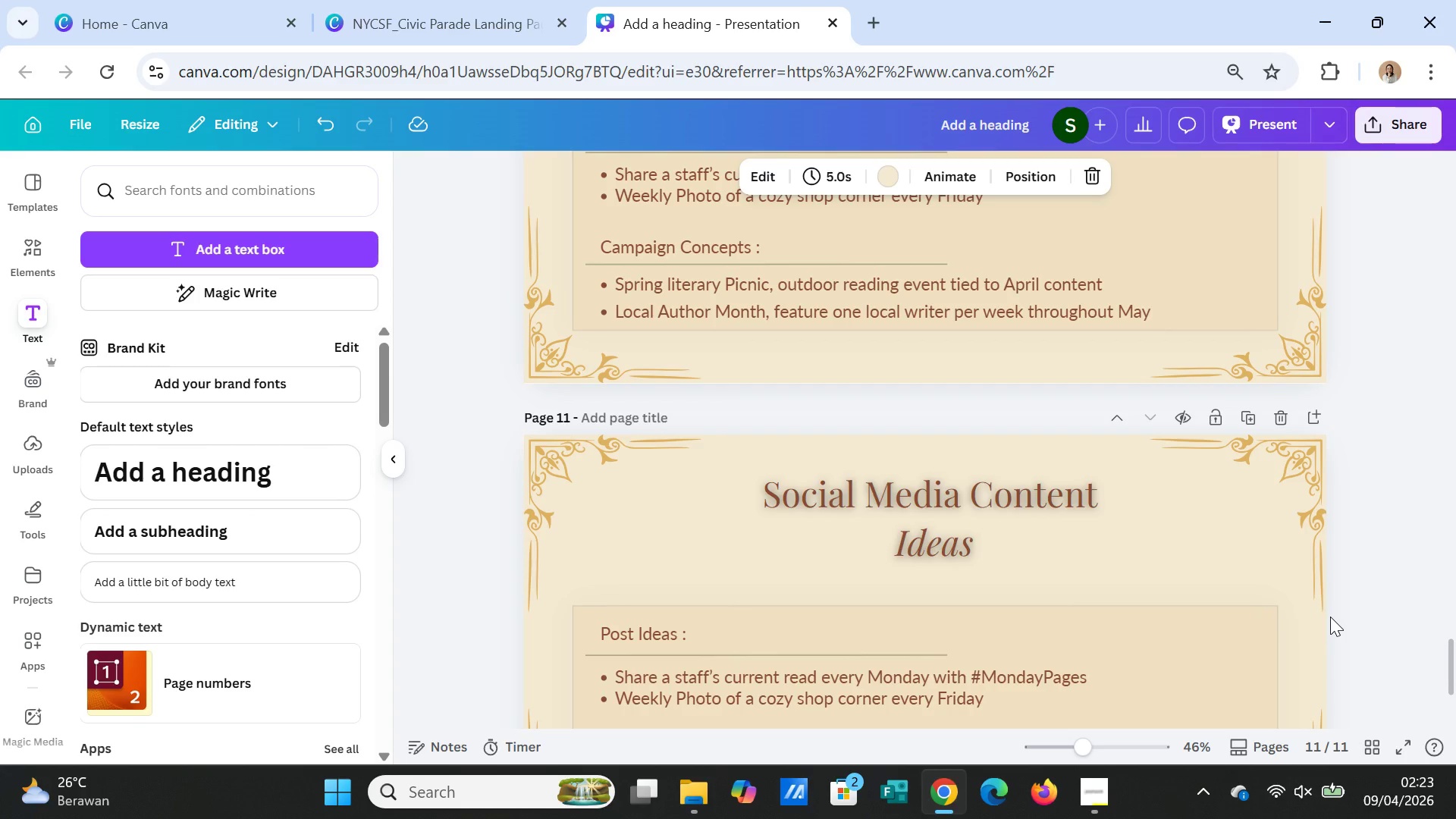 
left_click([968, 620])
 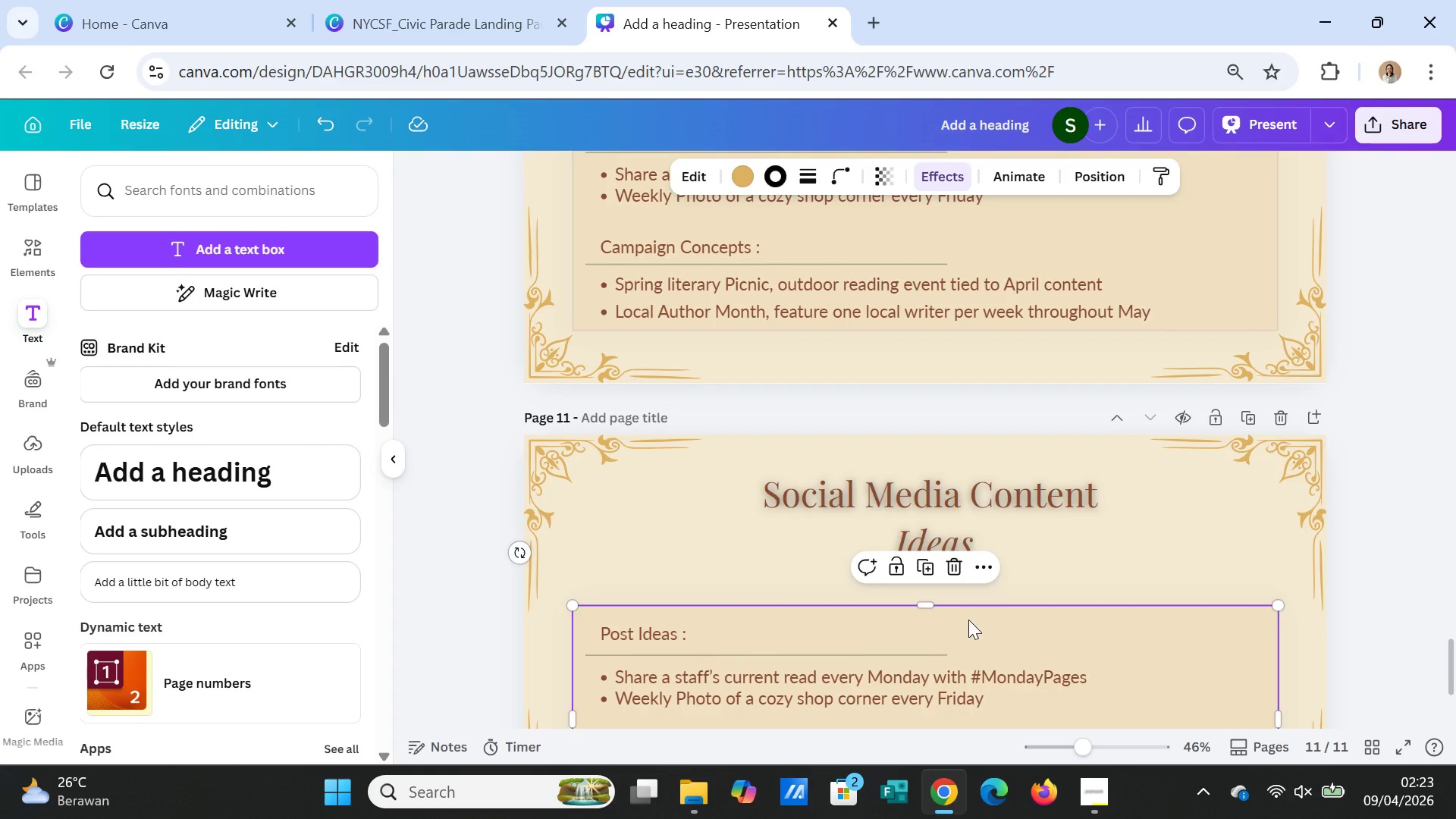 
key(Delete)
 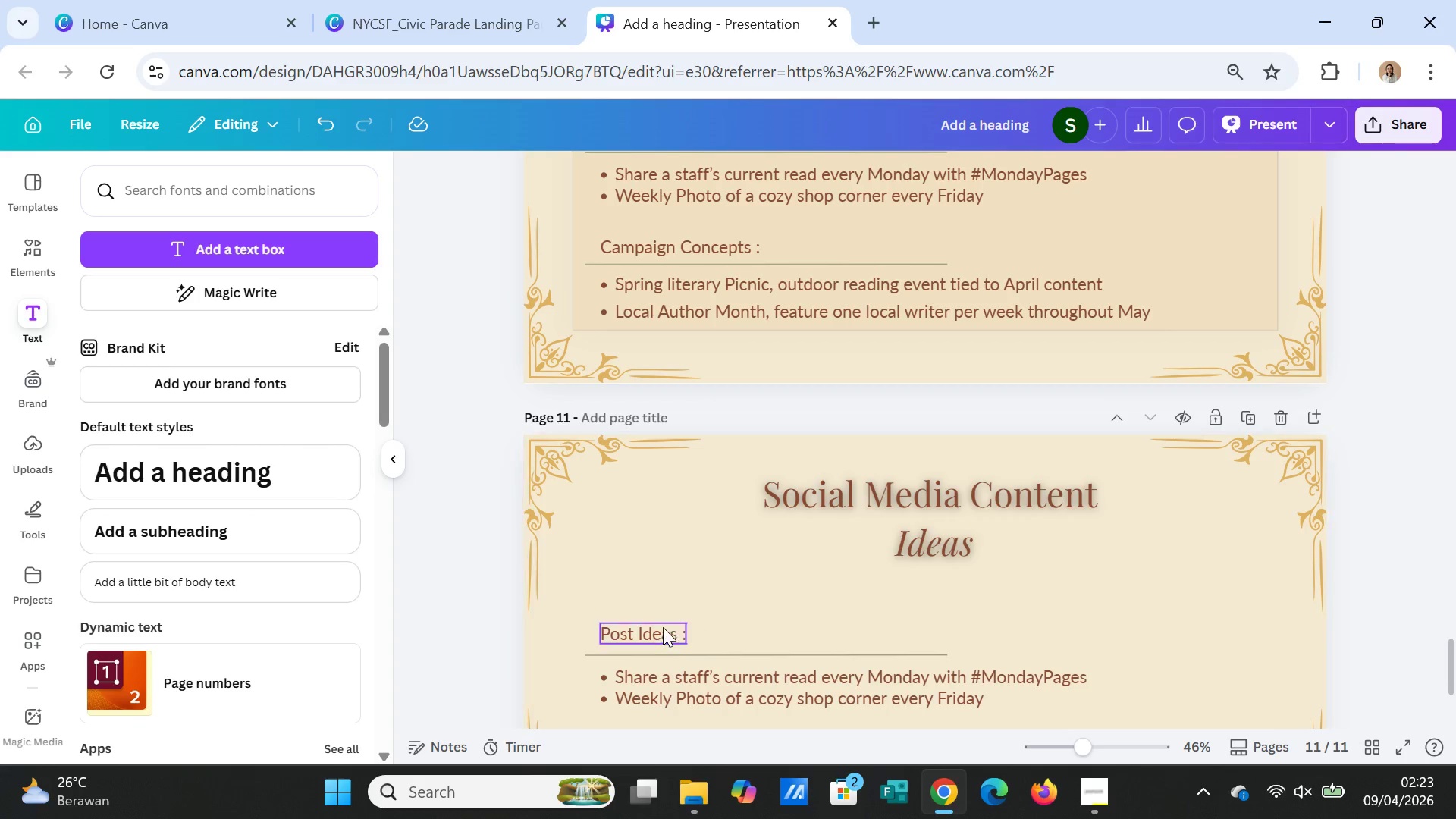 
left_click([660, 627])
 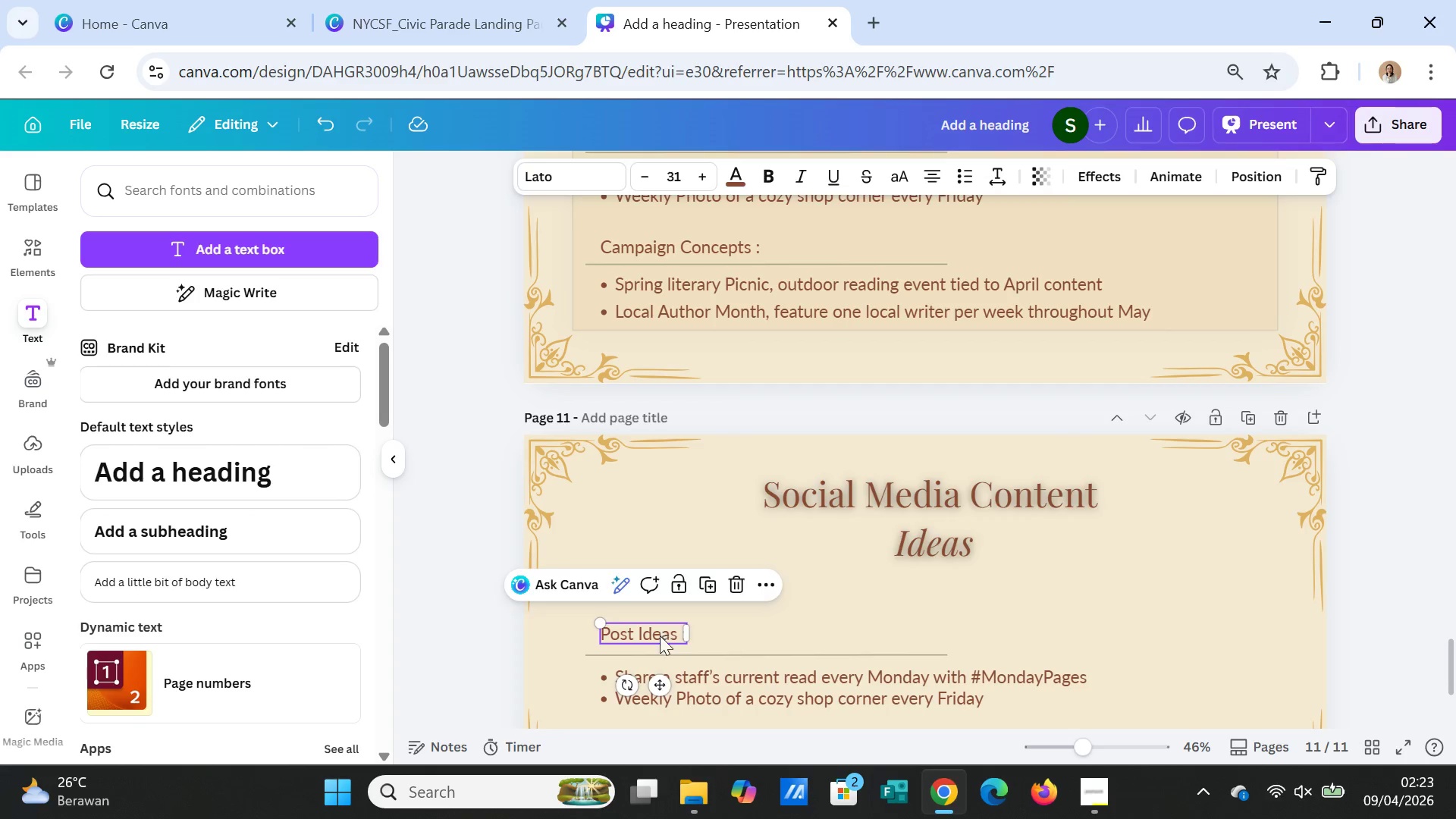 
key(Delete)
 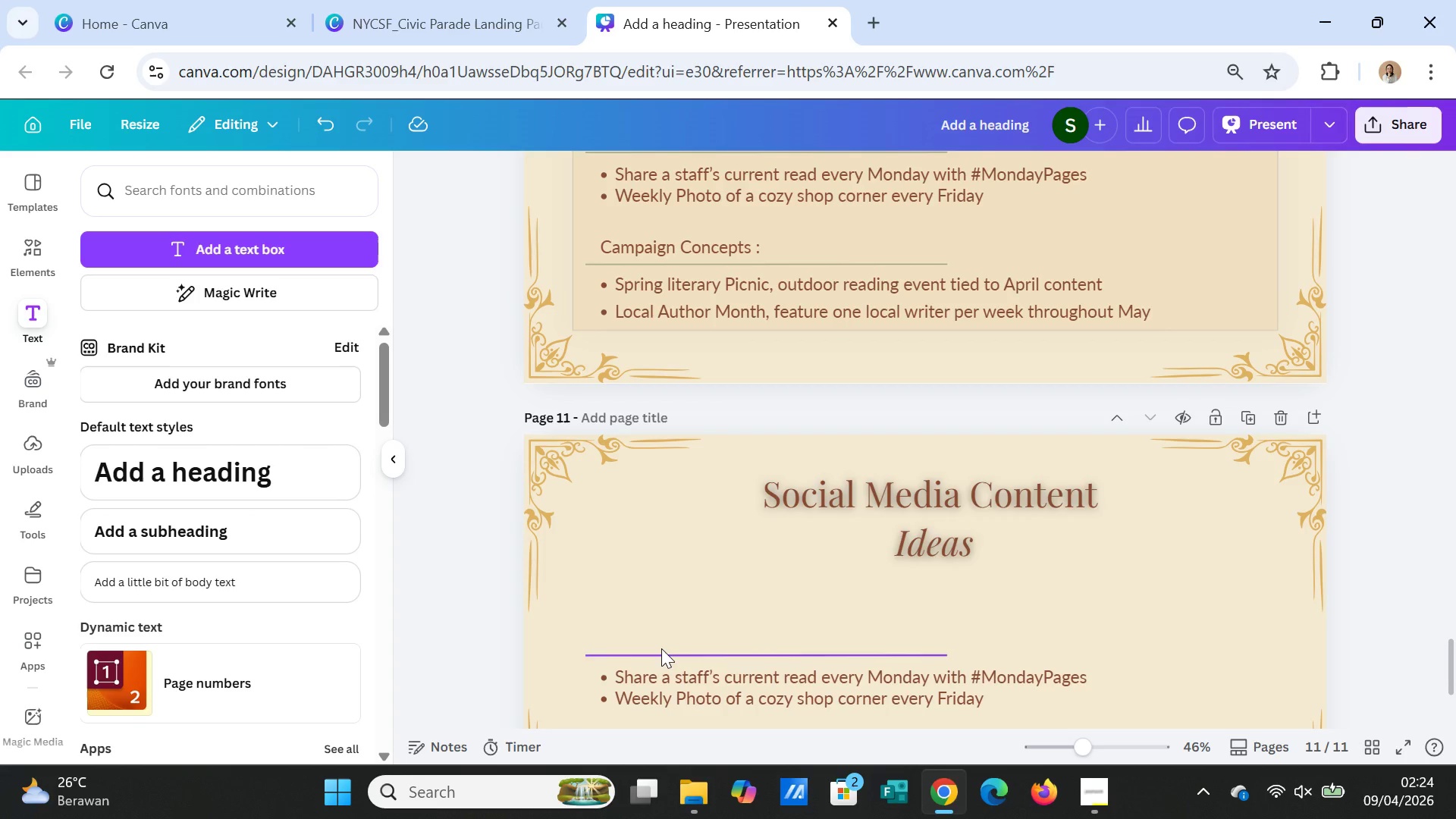 
left_click([661, 648])
 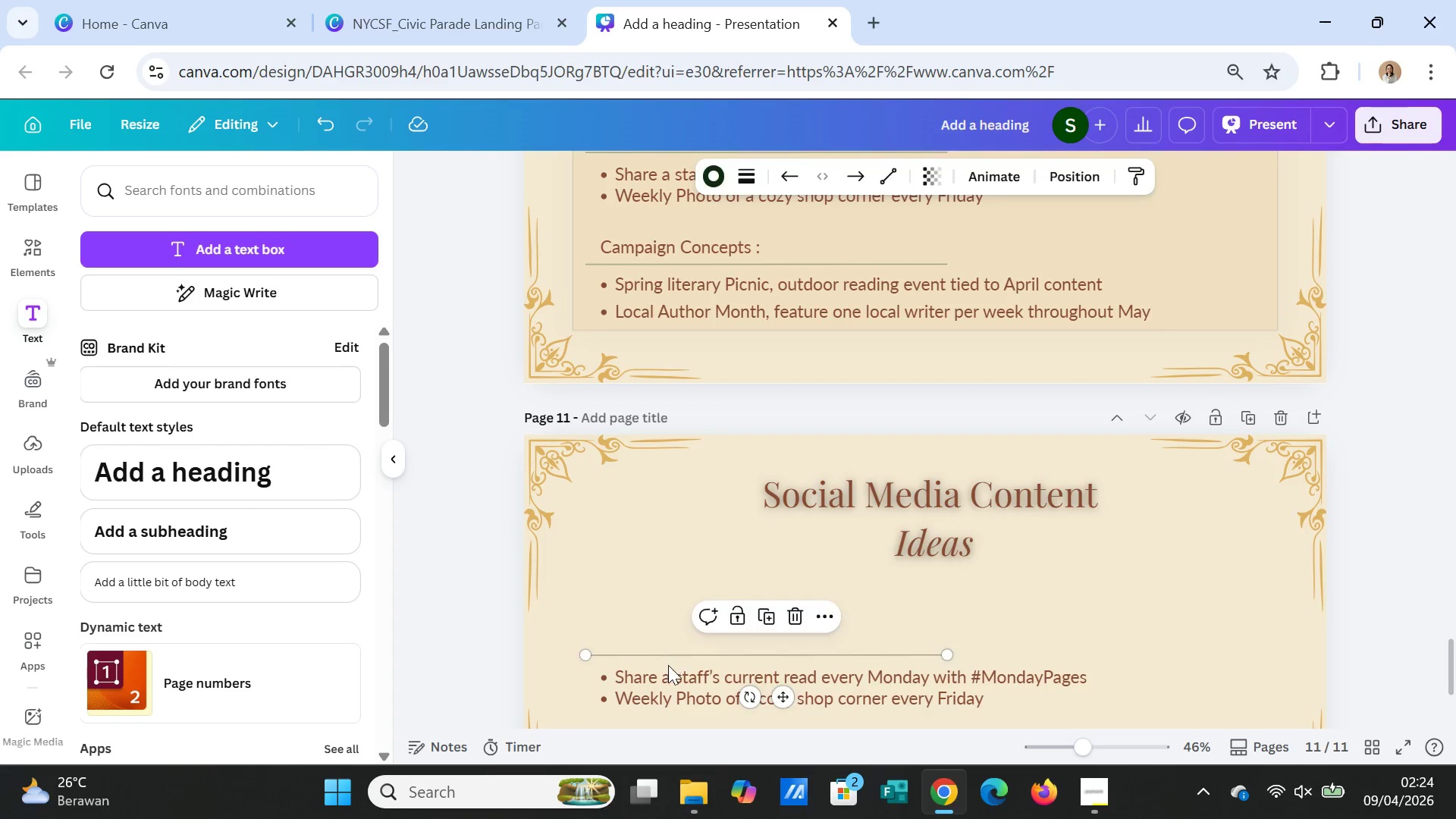 
key(Delete)
 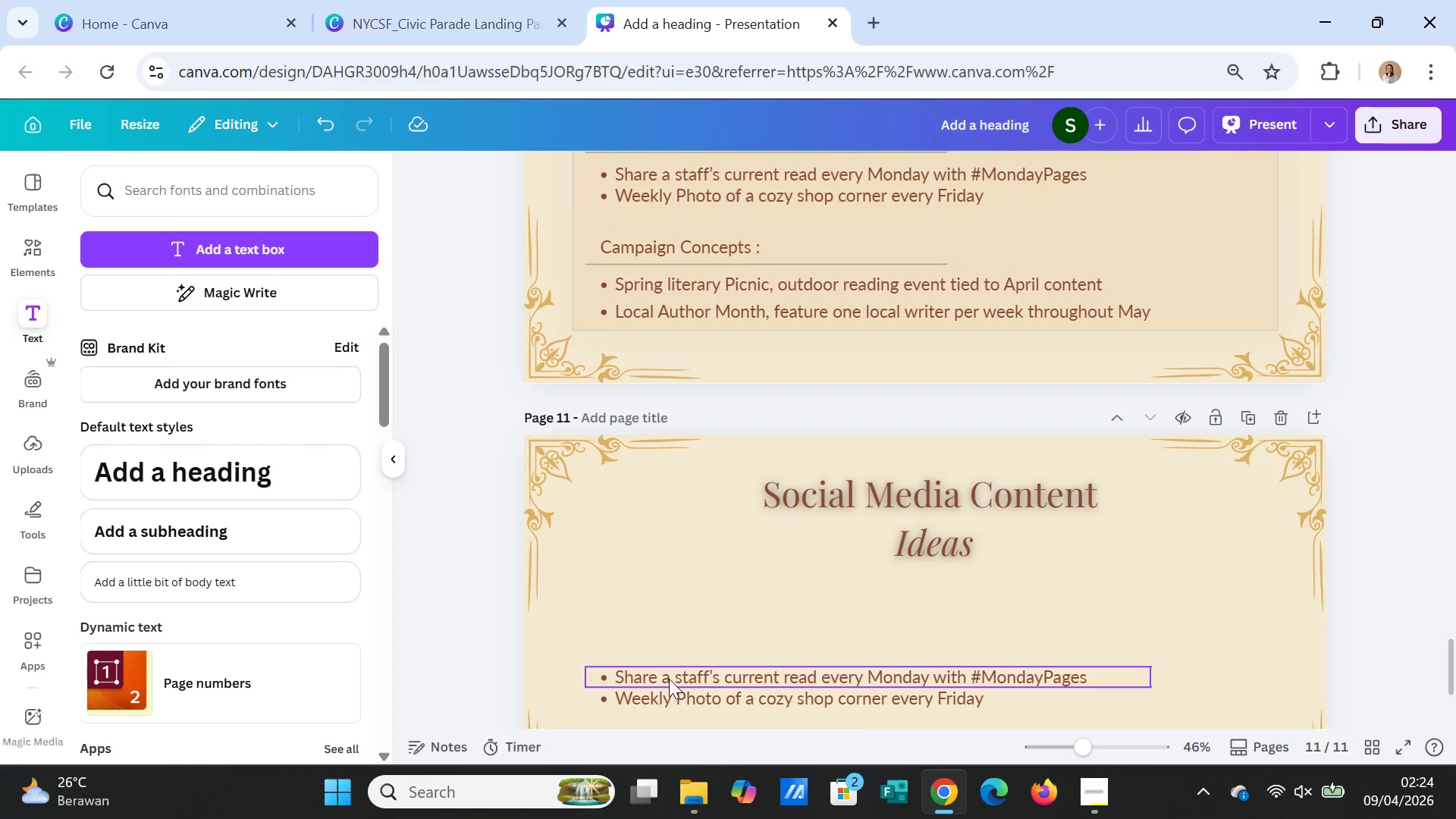 
left_click([669, 679])
 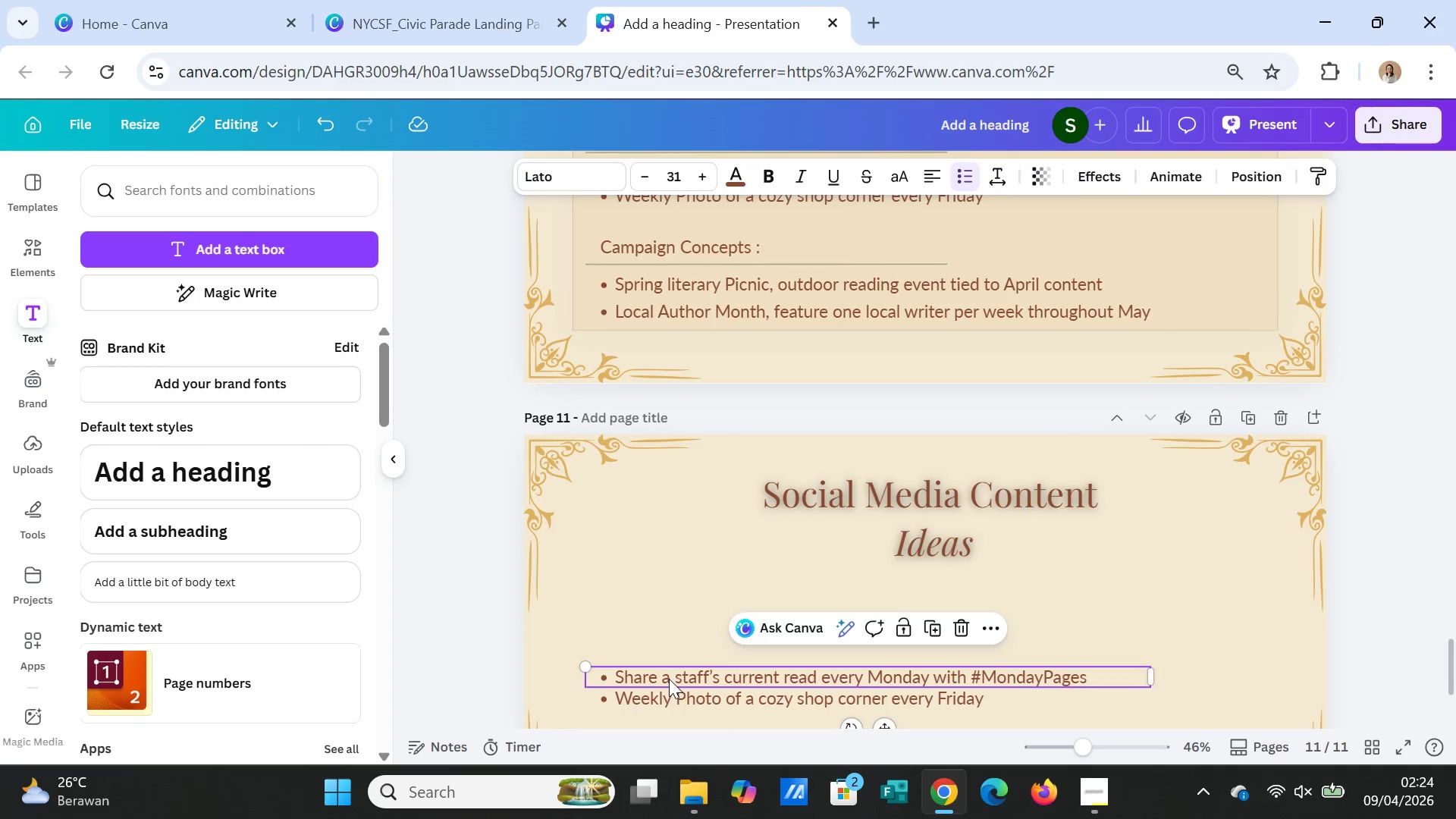 
key(Delete)
 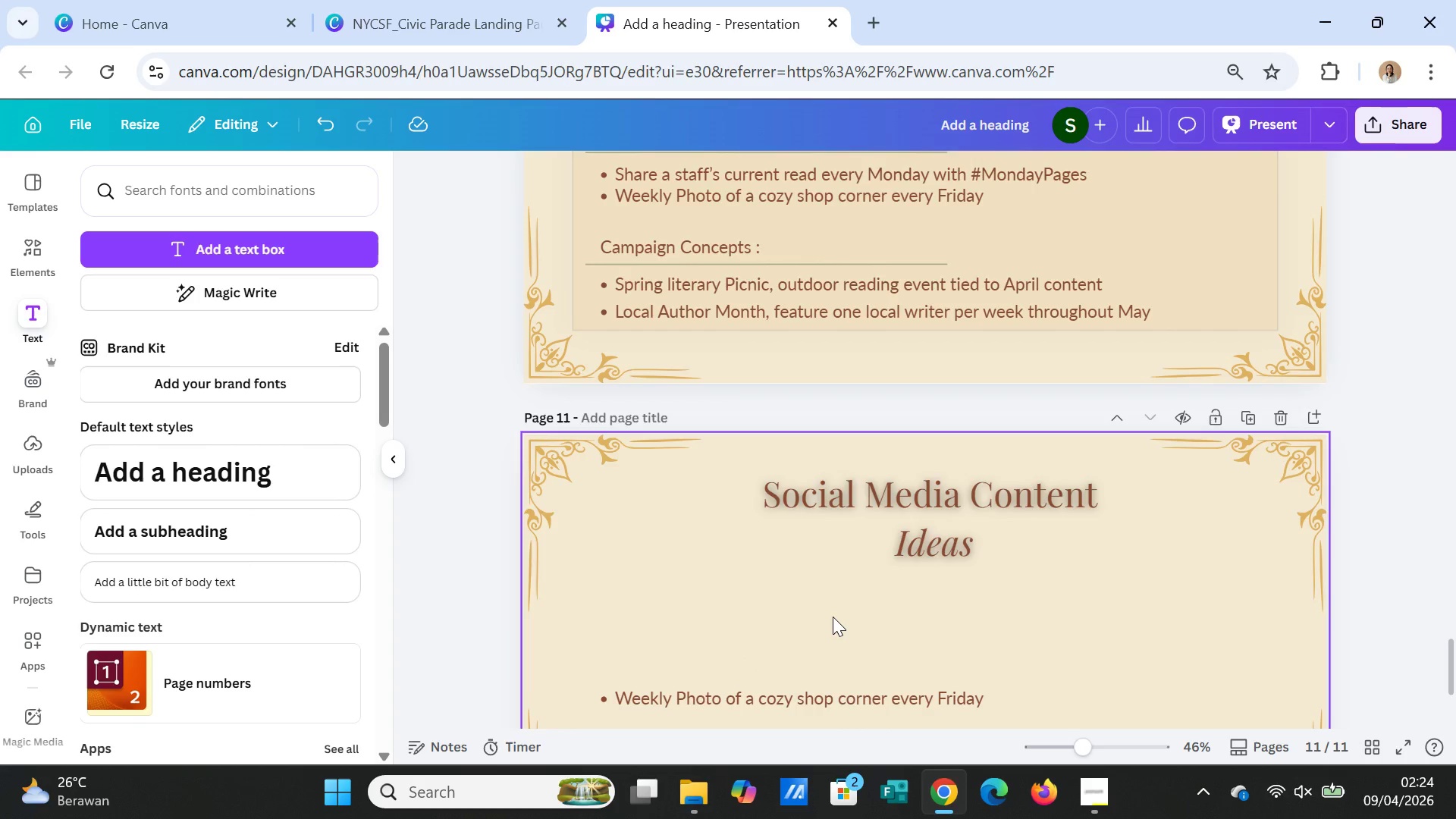 
scroll: coordinate [833, 617], scroll_direction: down, amount: 1.0
 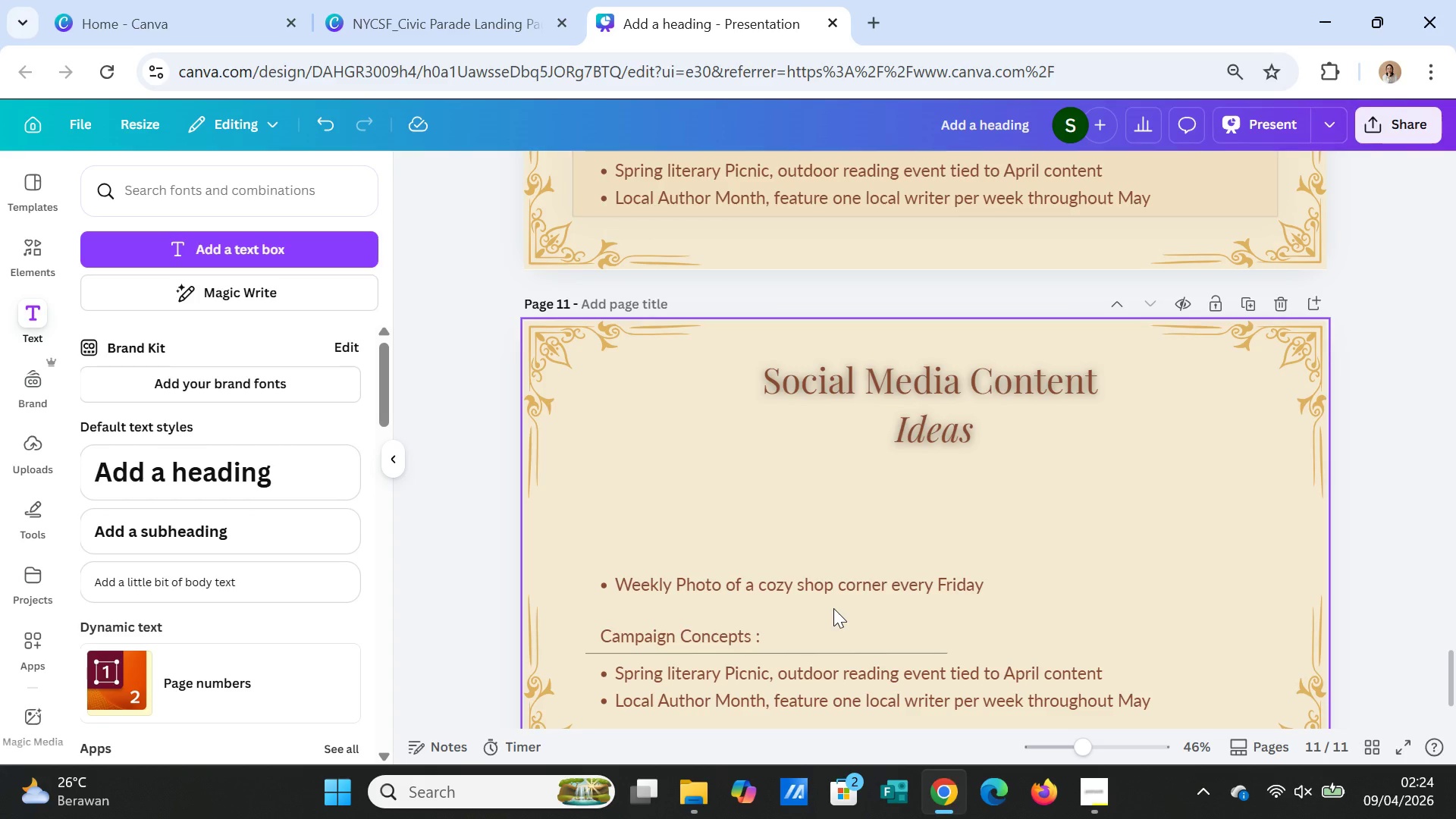 
wait(5.55)
 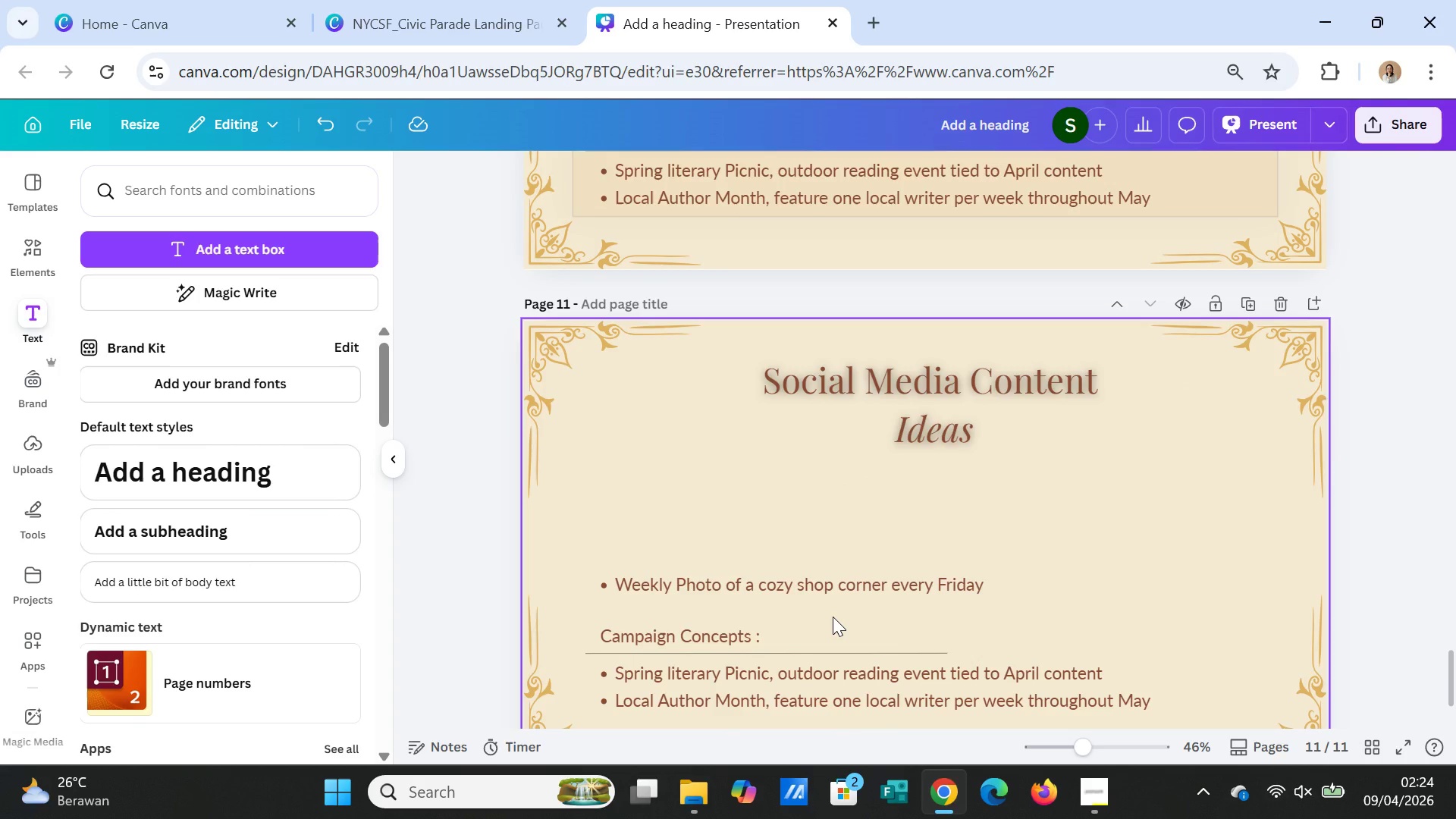 
left_click([805, 592])
 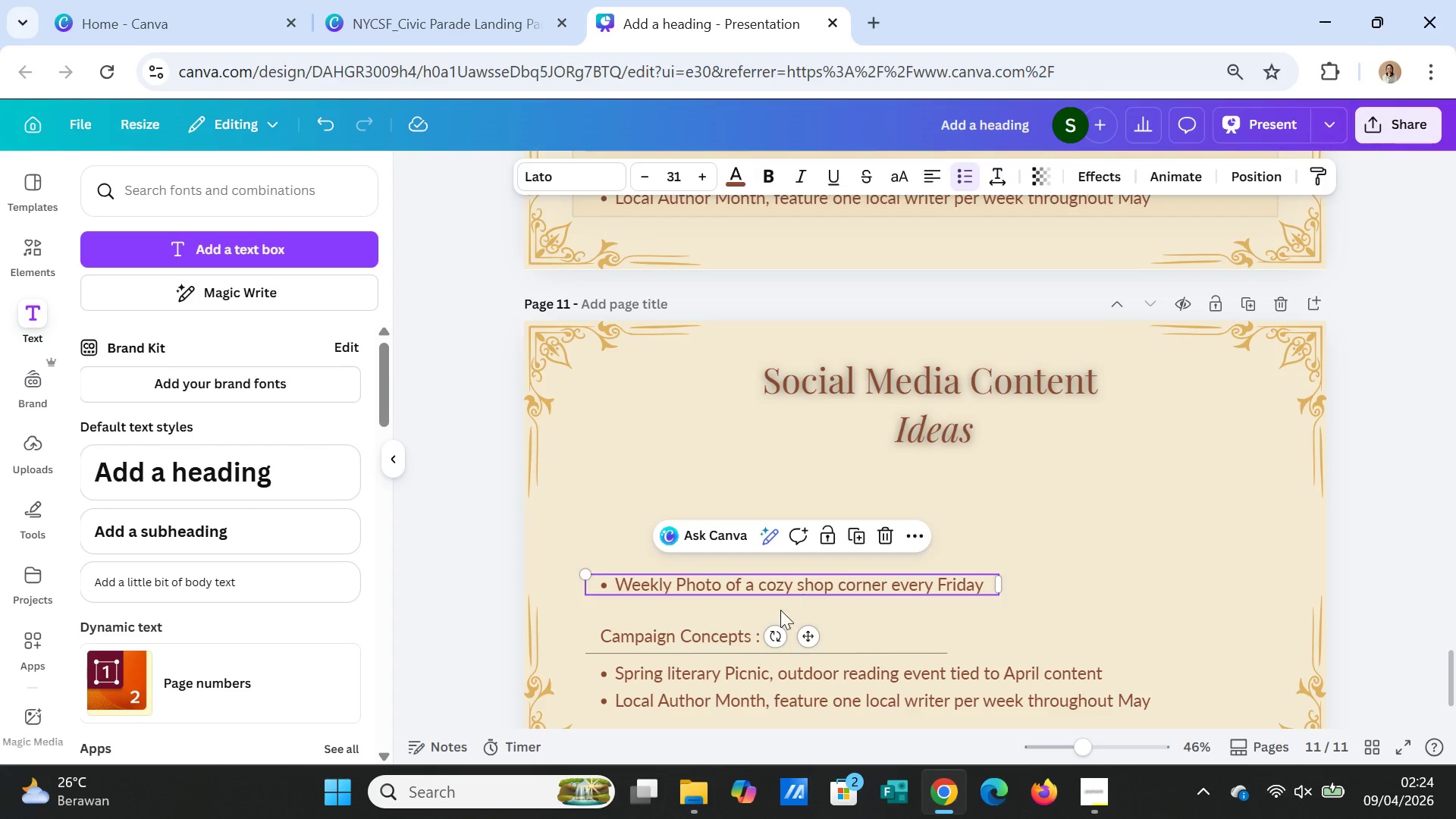 
key(Delete)
 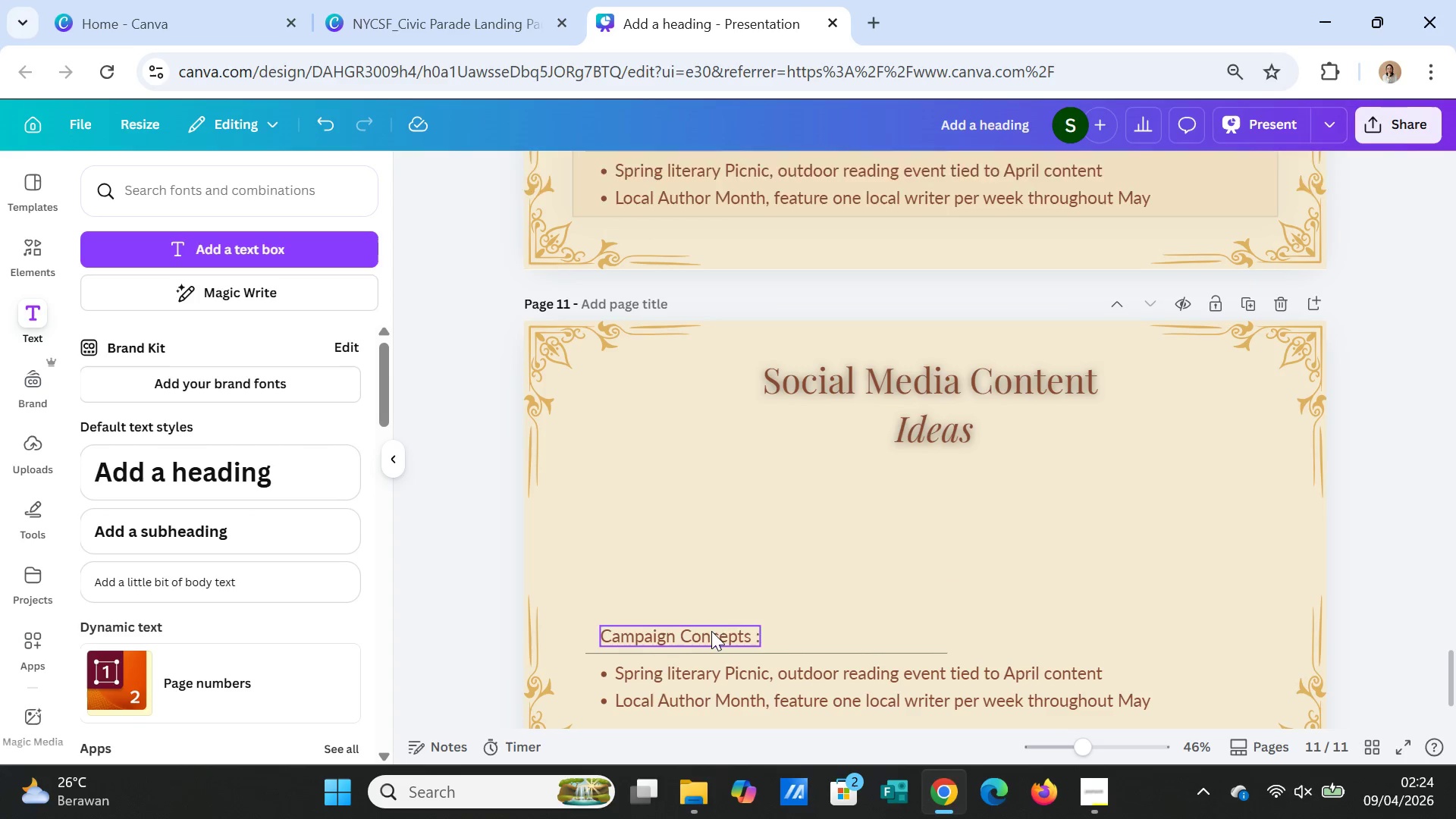 
left_click([711, 631])
 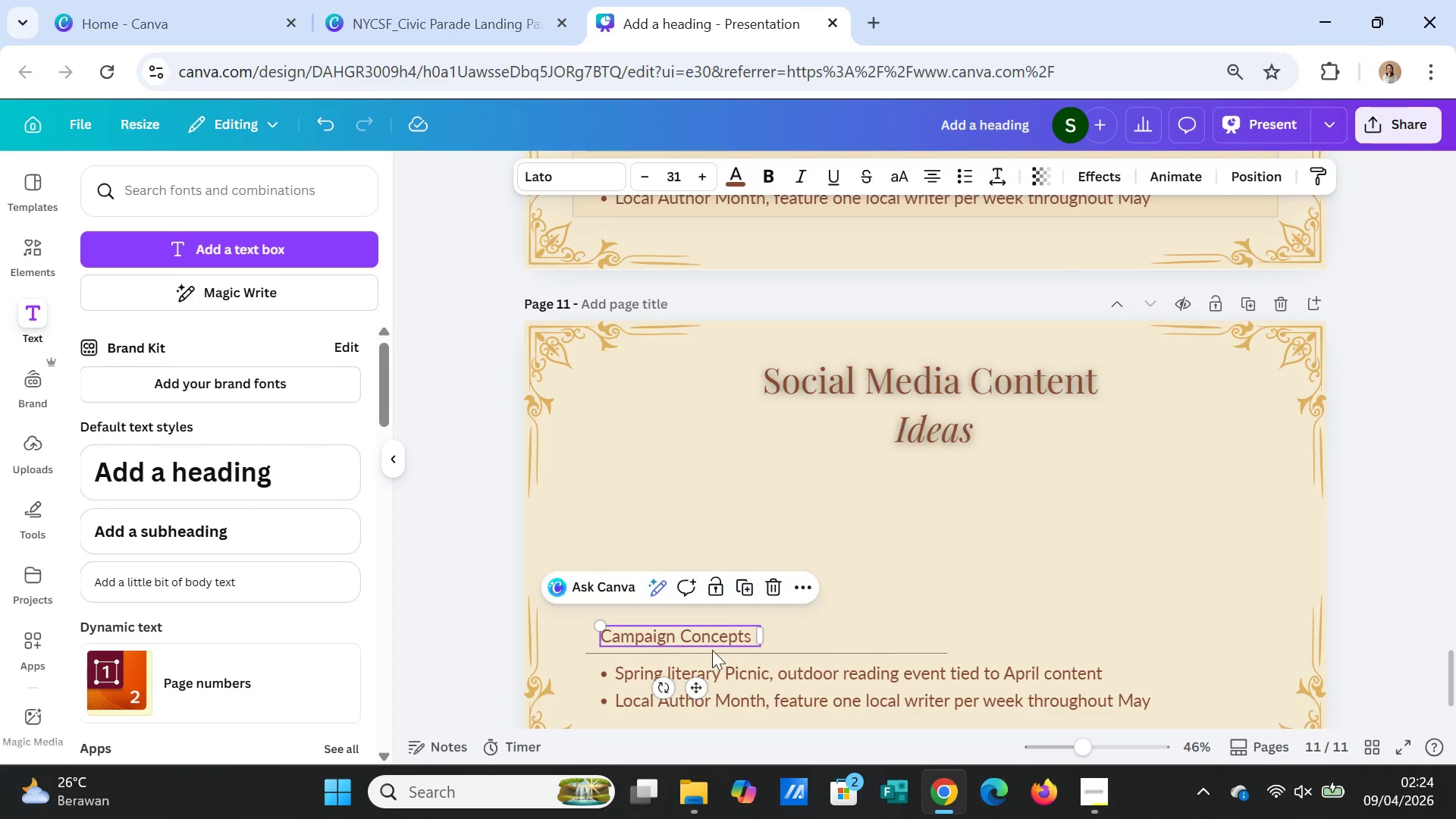 
key(Delete)
 